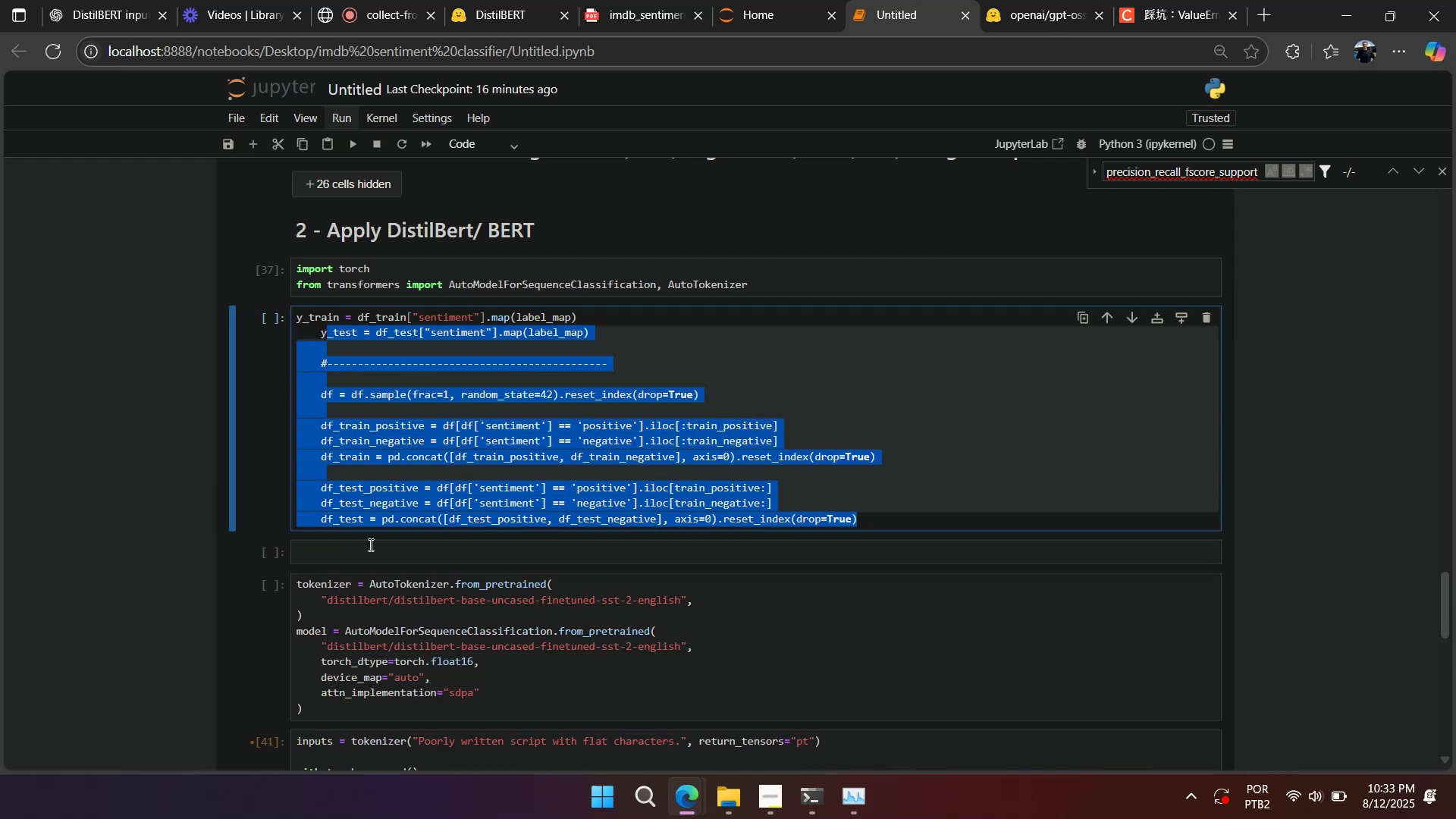 
key(Control+BracketRight)
 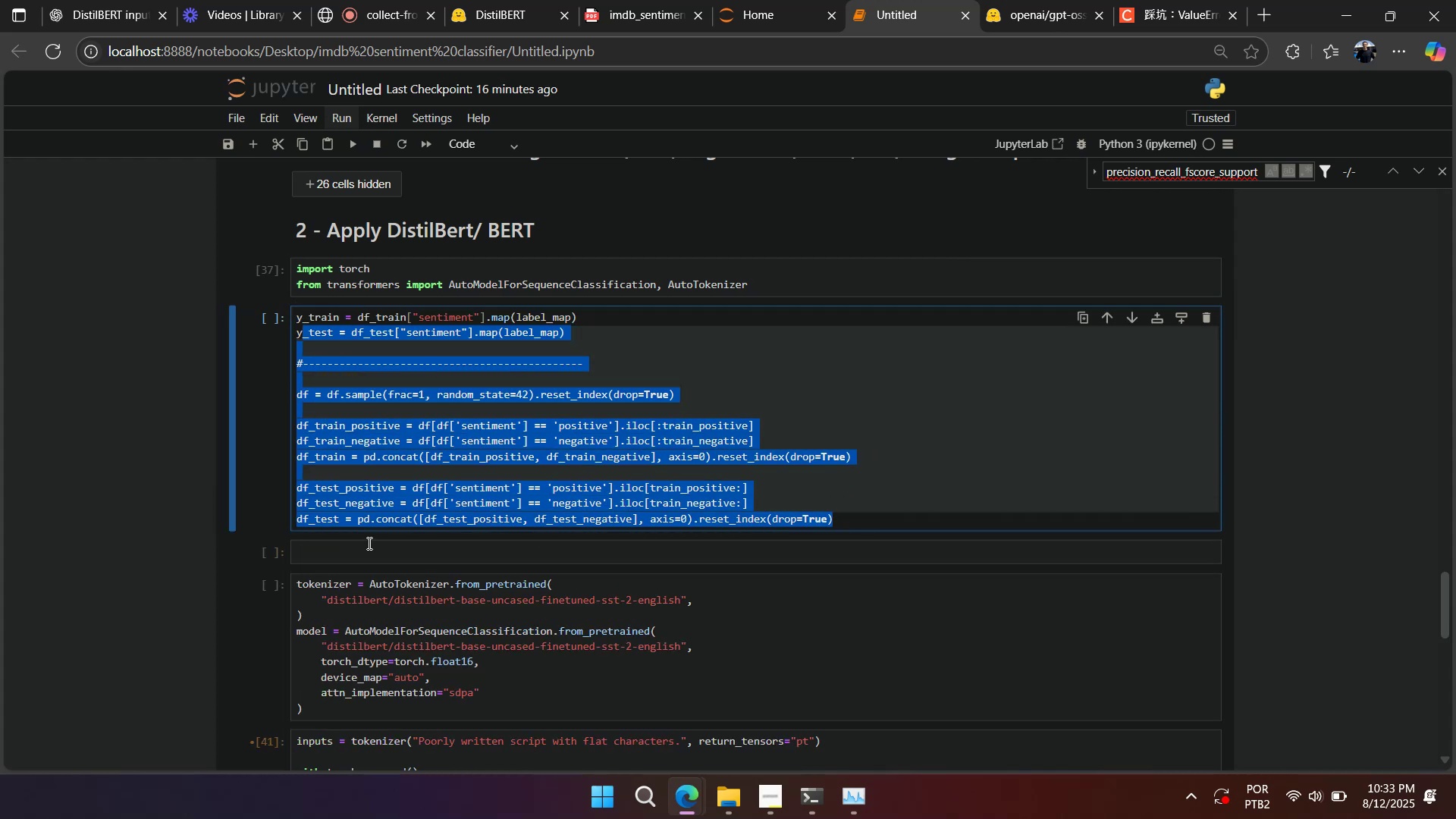 
left_click([443, 475])
 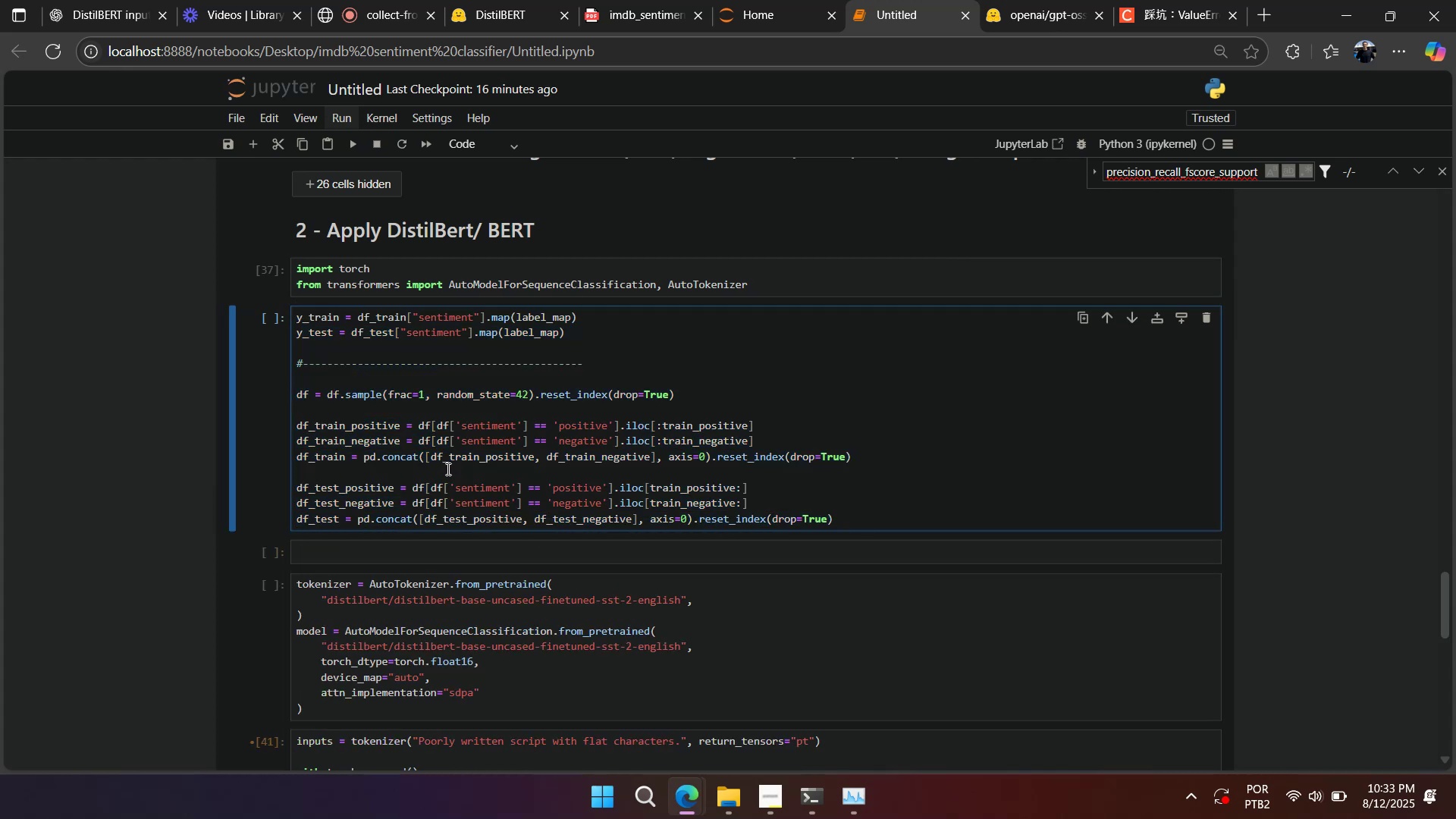 
scroll: coordinate [440, 475], scroll_direction: up, amount: 1.0
 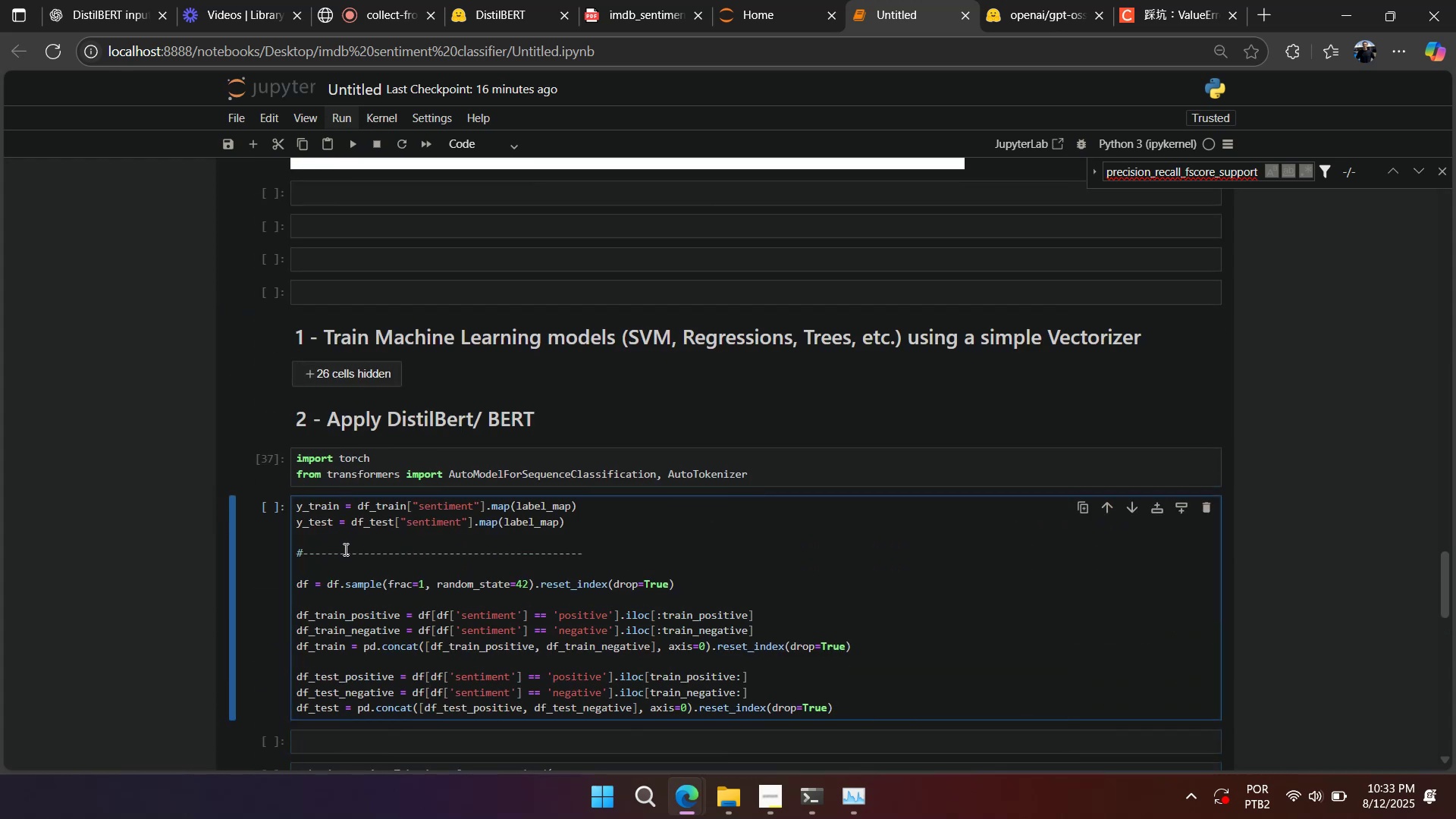 
double_click([315, 500])
 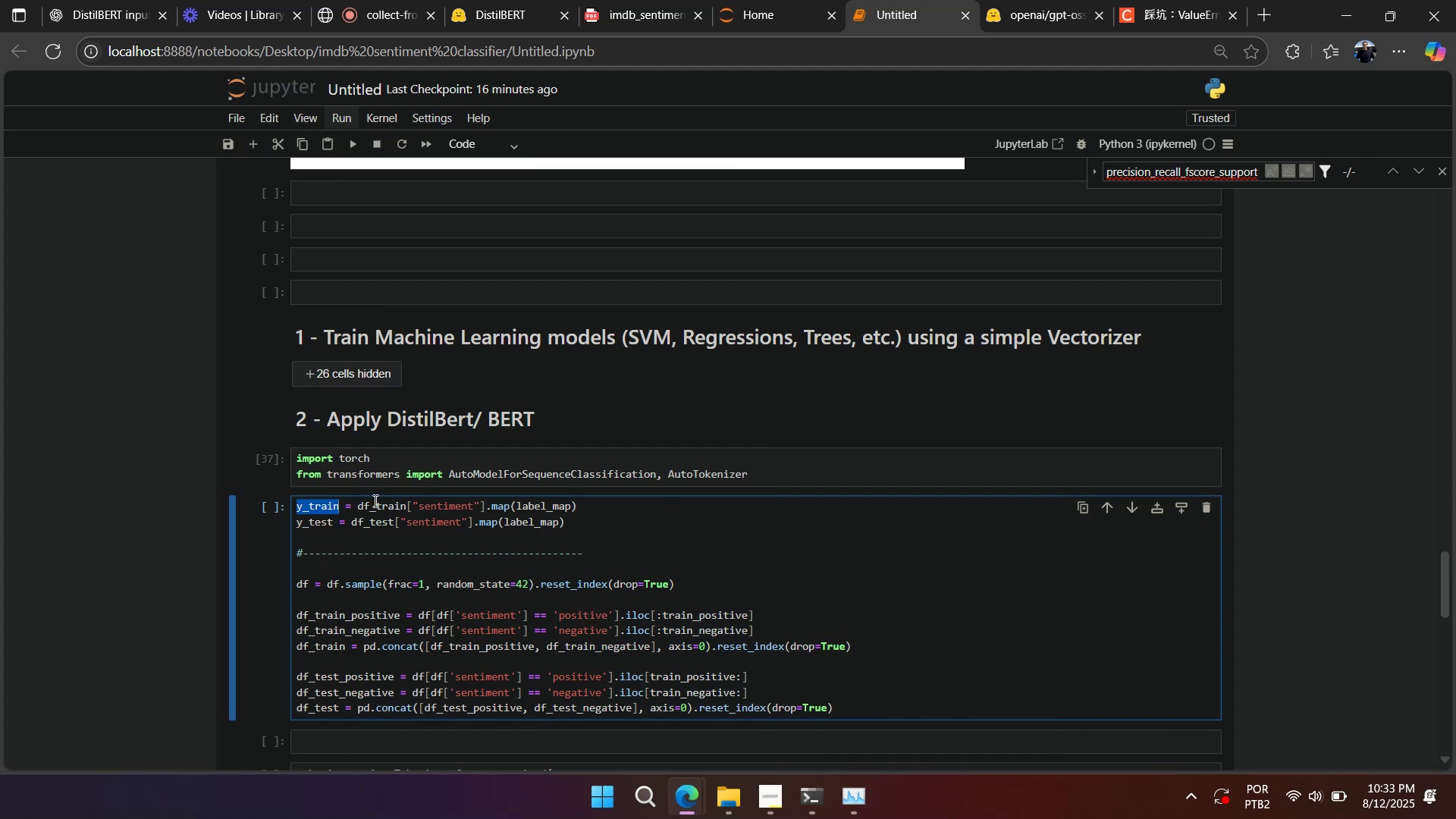 
triple_click([374, 500])
 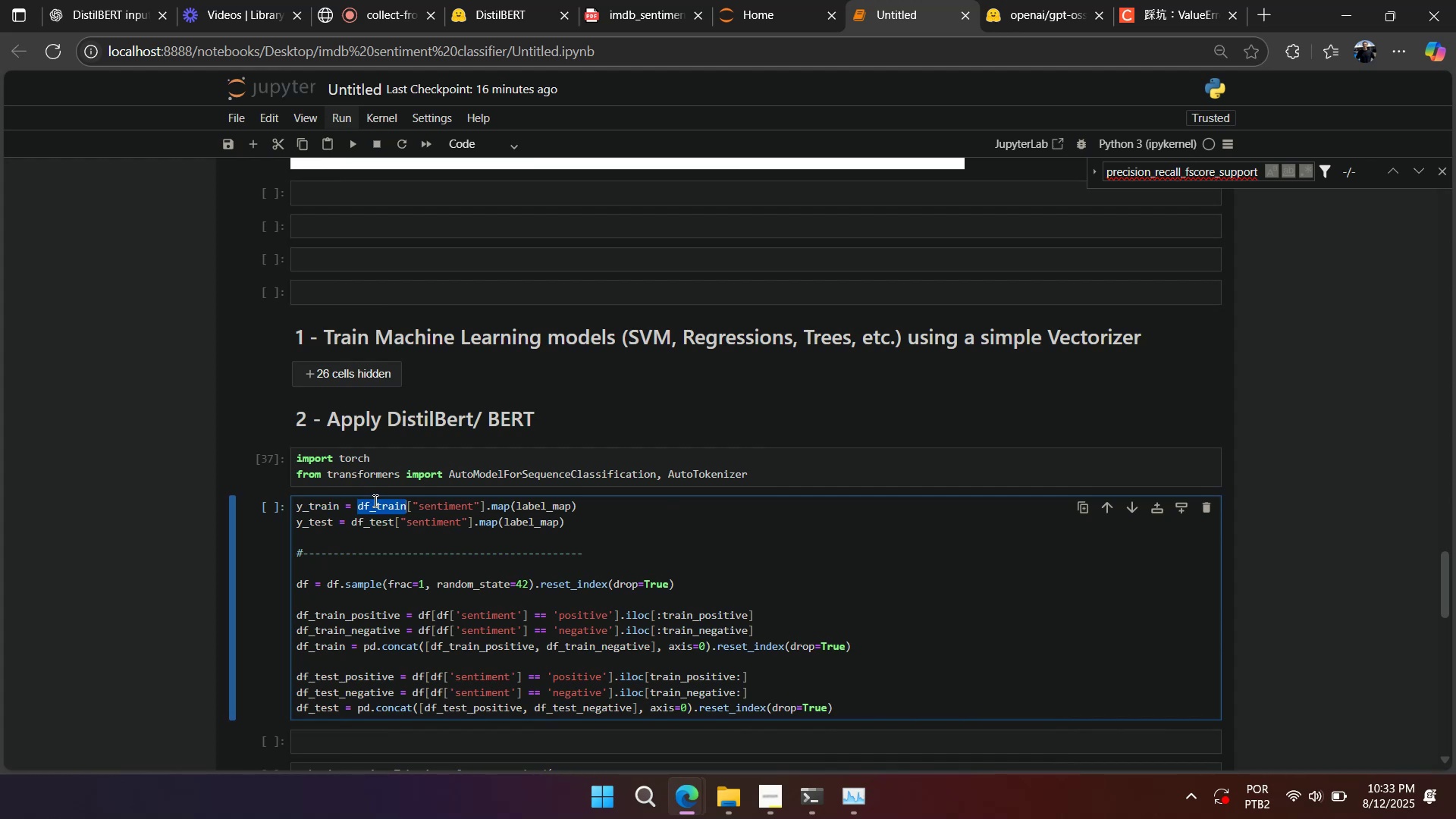 
triple_click([374, 500])
 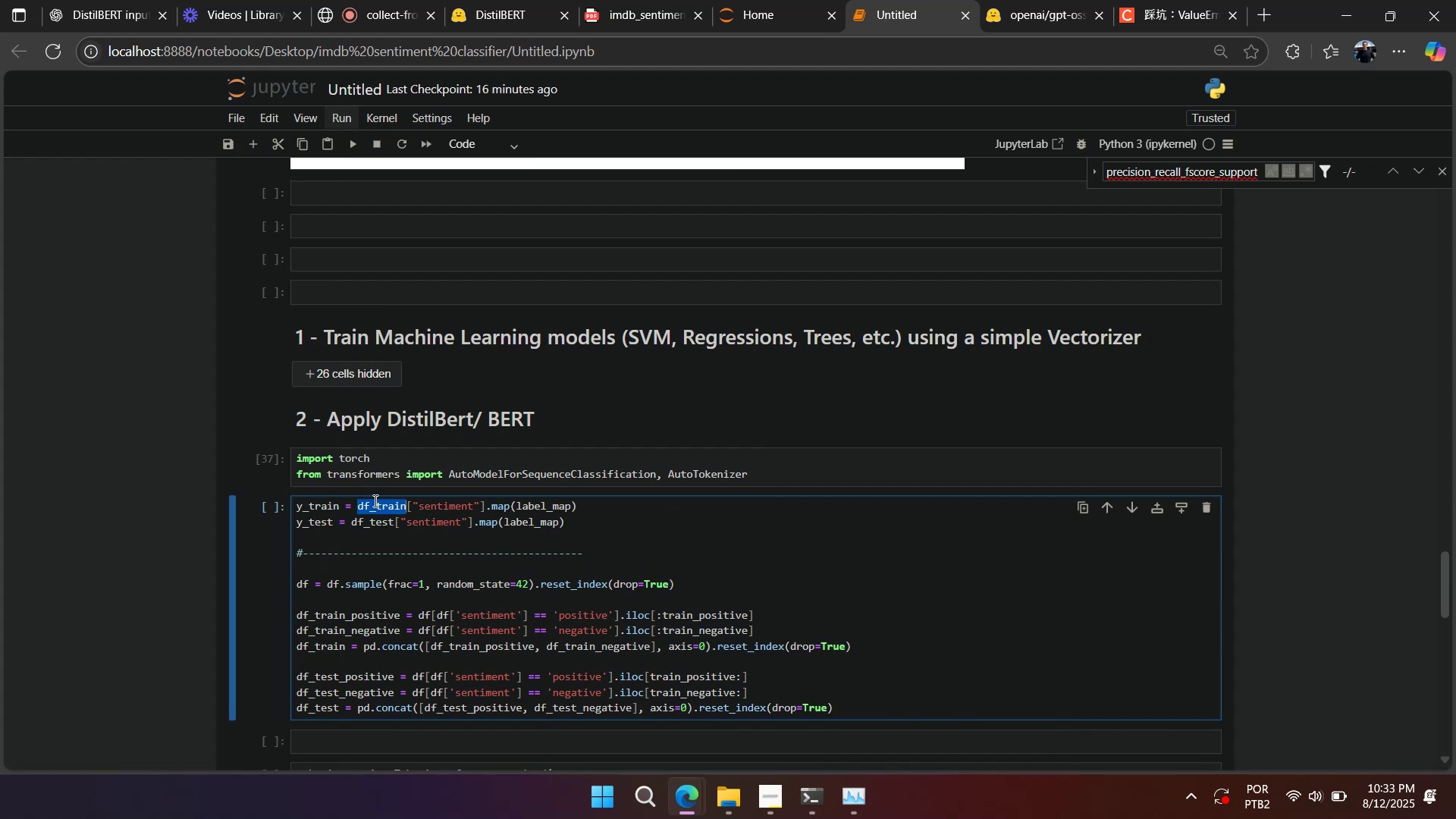 
key(Control+C)
 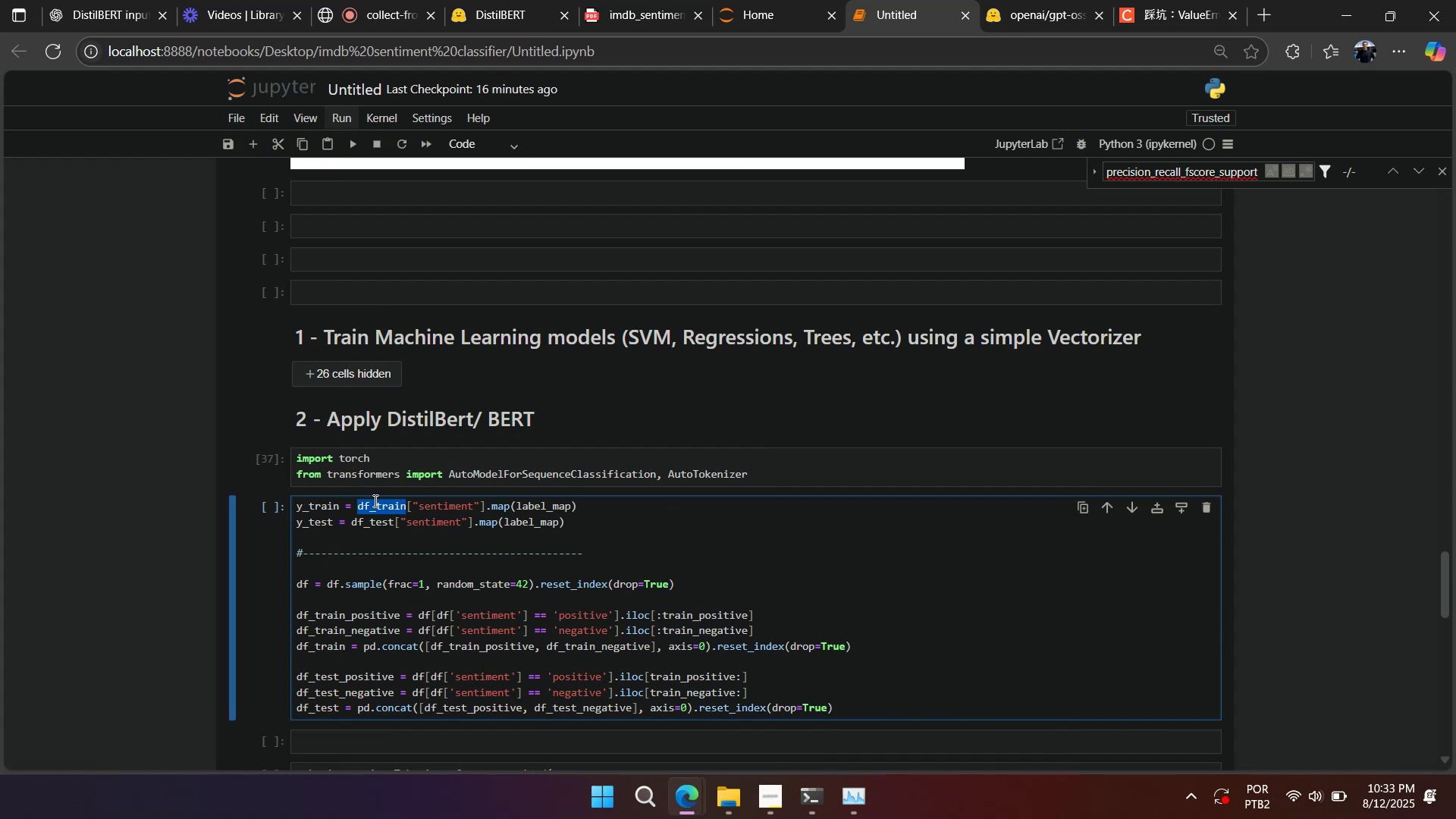 
key(Control+F)
 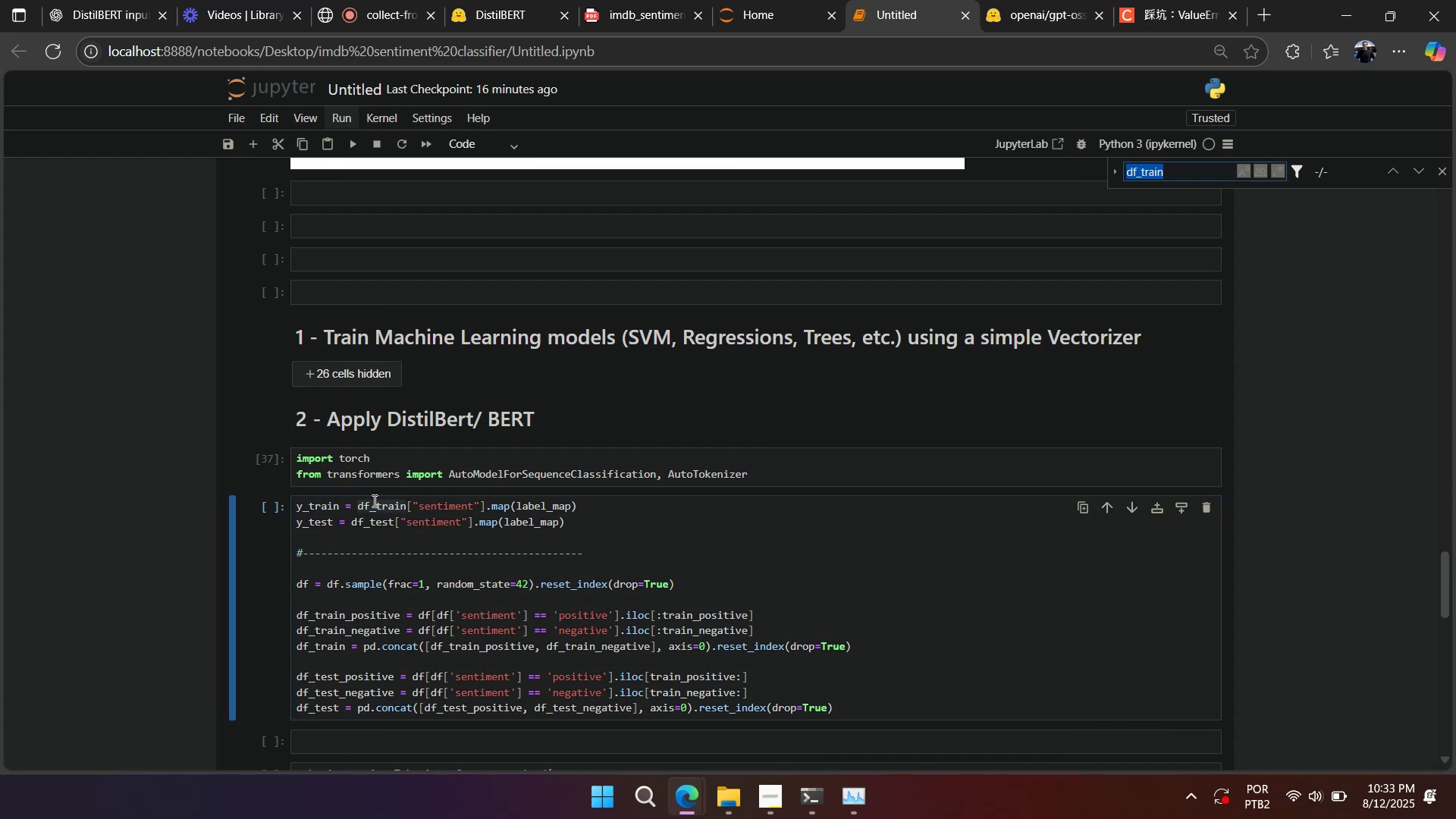 
key(Control+V)
 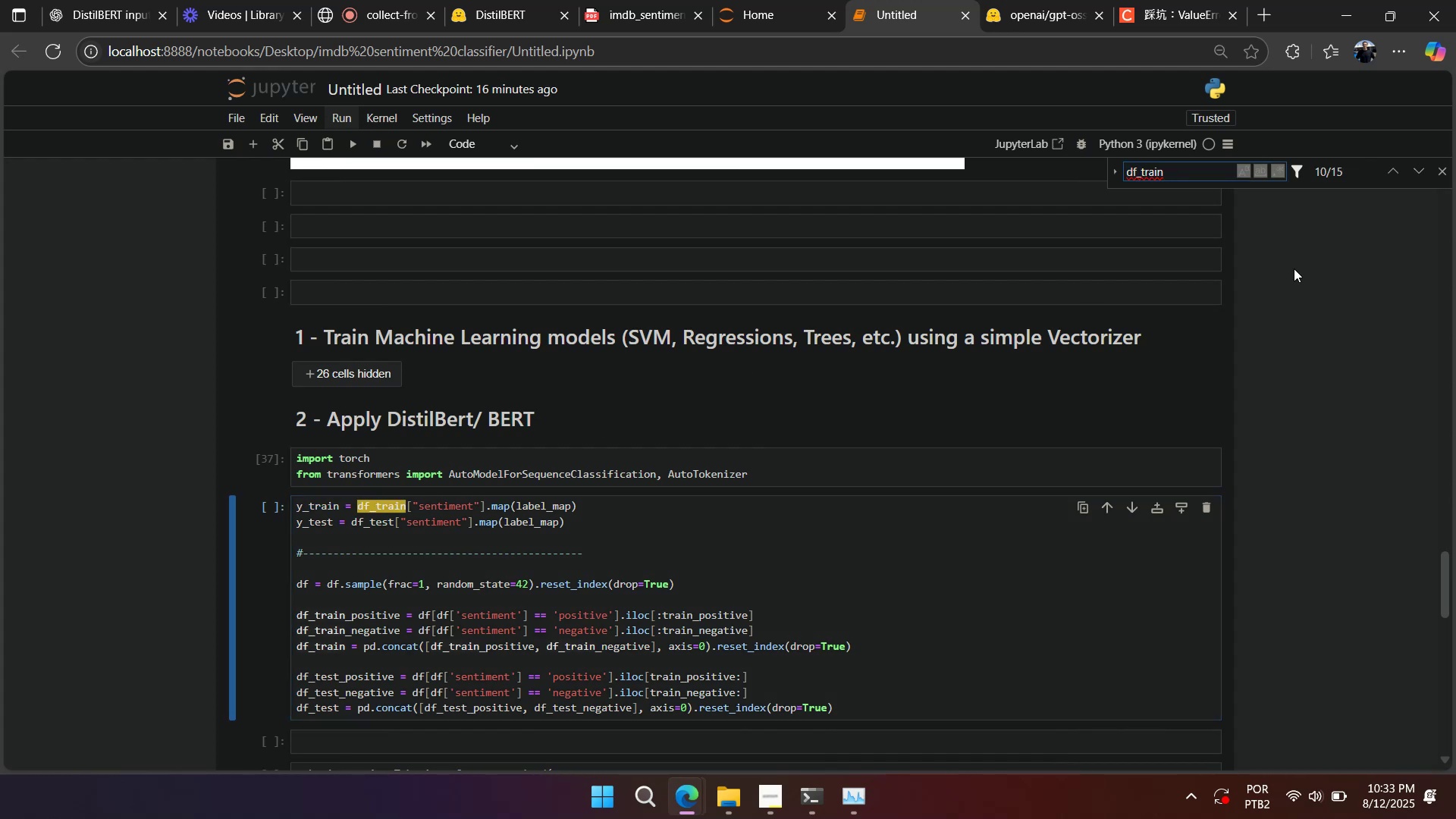 
scroll: coordinate [874, 510], scroll_direction: up, amount: 3.0
 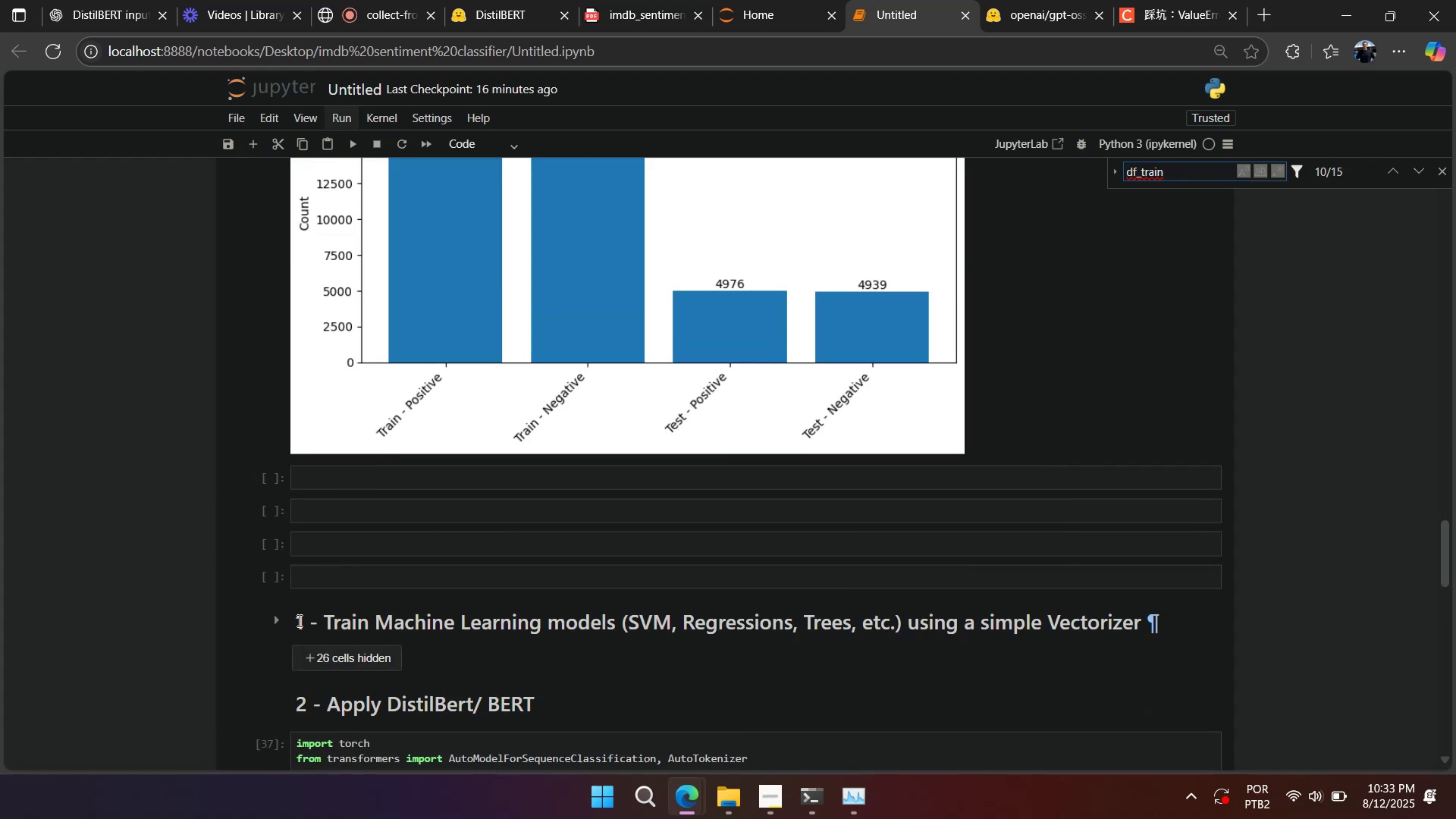 
left_click([269, 626])
 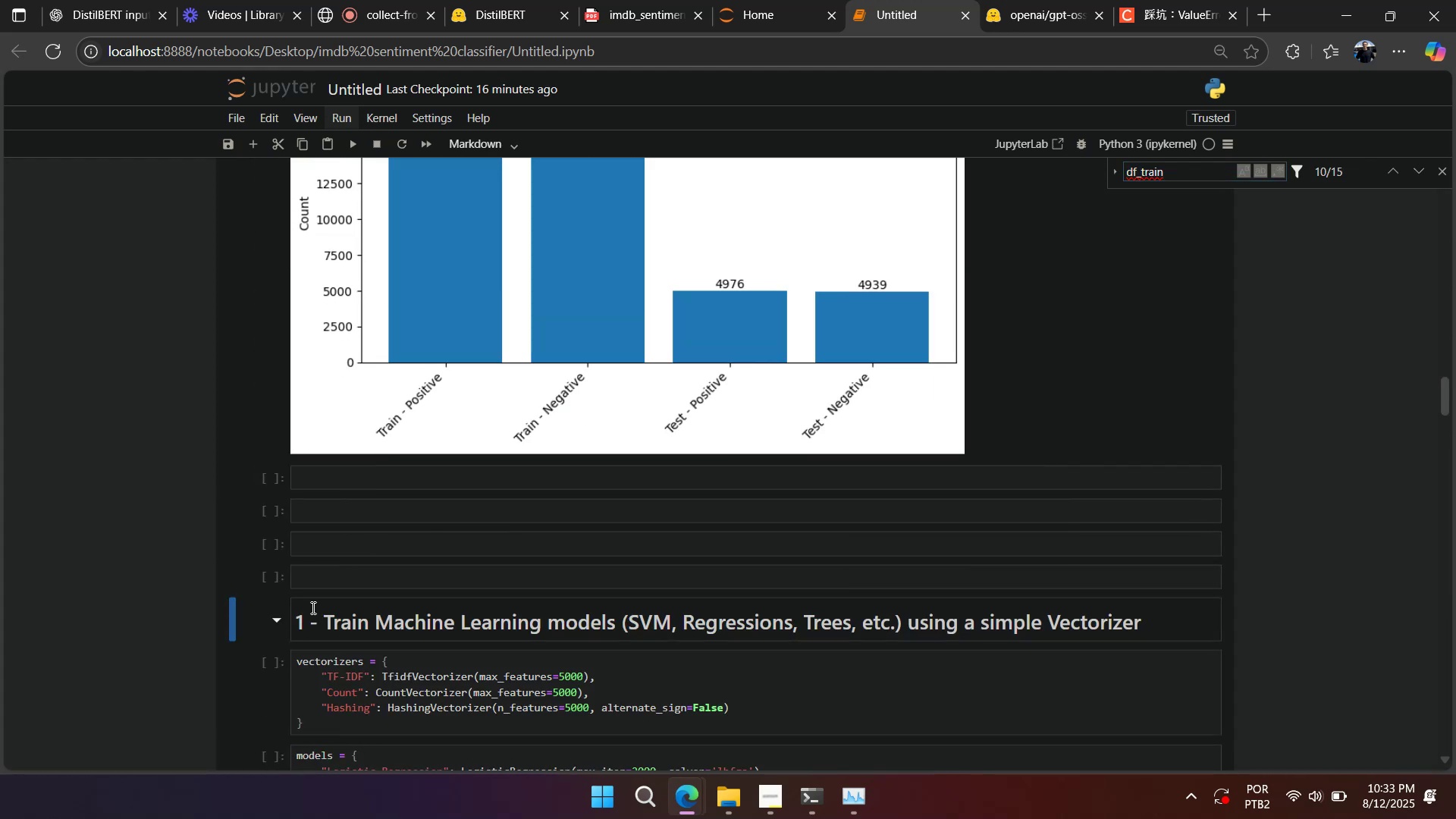 
scroll: coordinate [329, 597], scroll_direction: down, amount: 9.0
 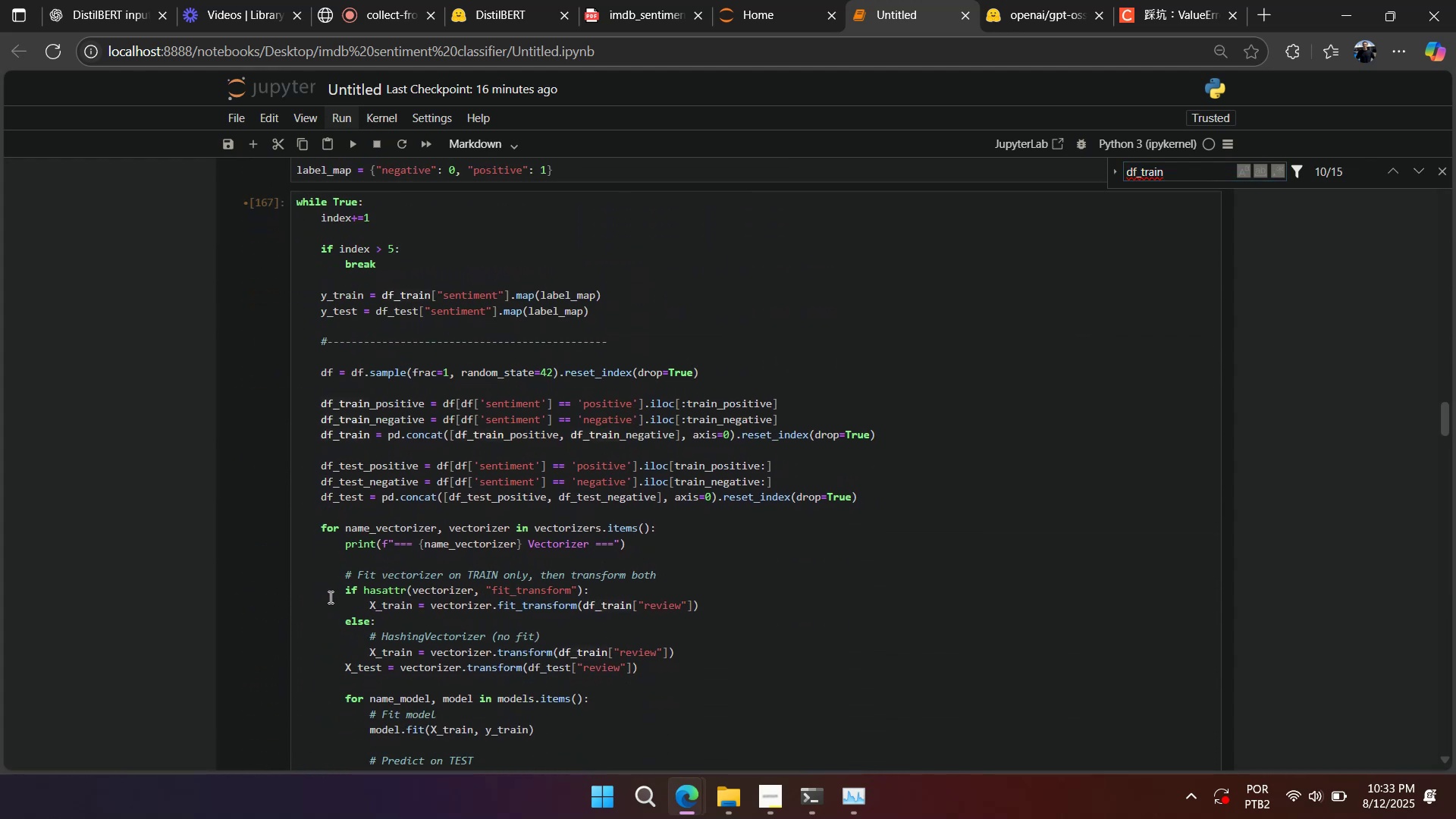 
left_click([425, 533])
 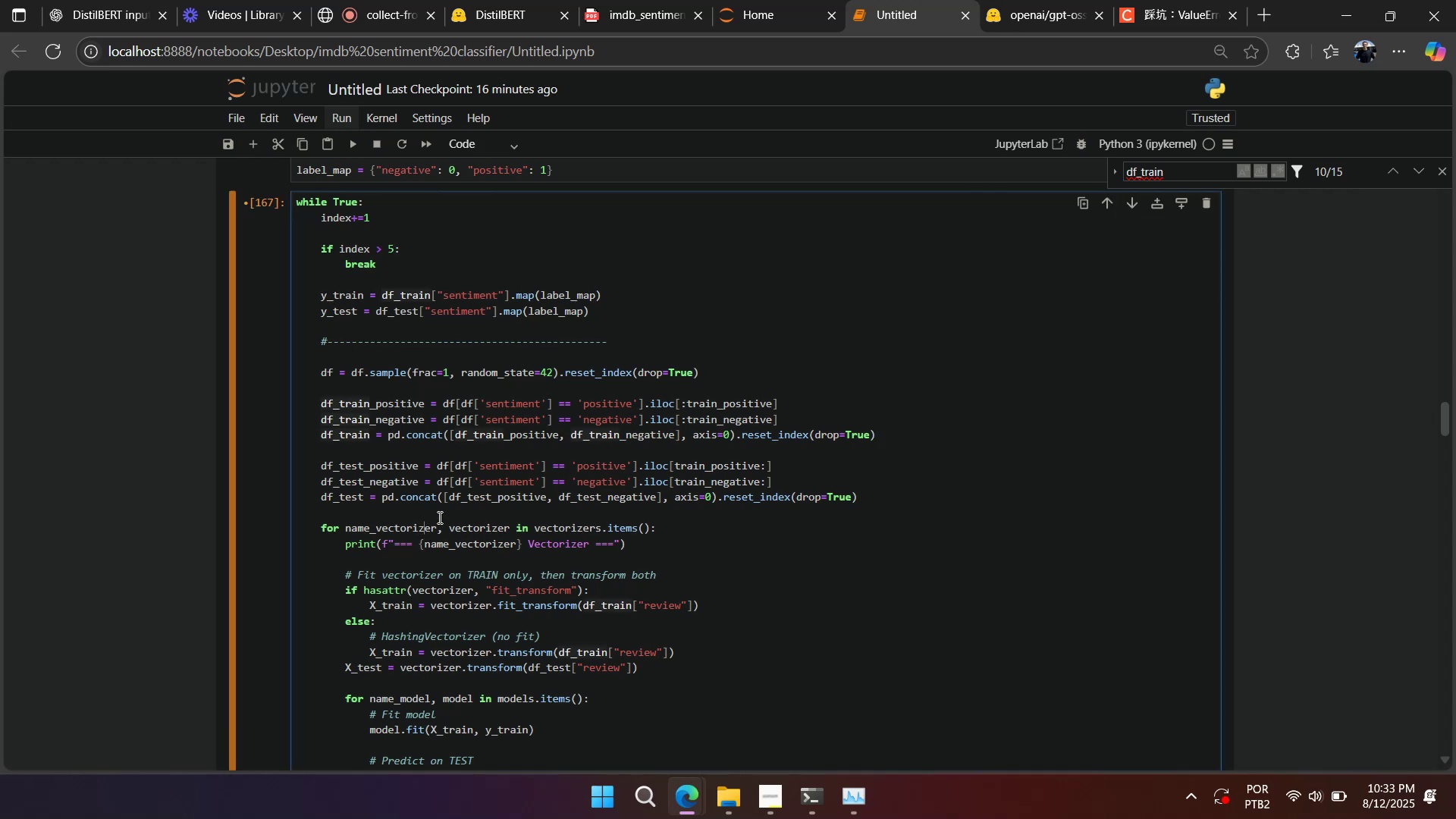 
scroll: coordinate [441, 507], scroll_direction: up, amount: 6.0
 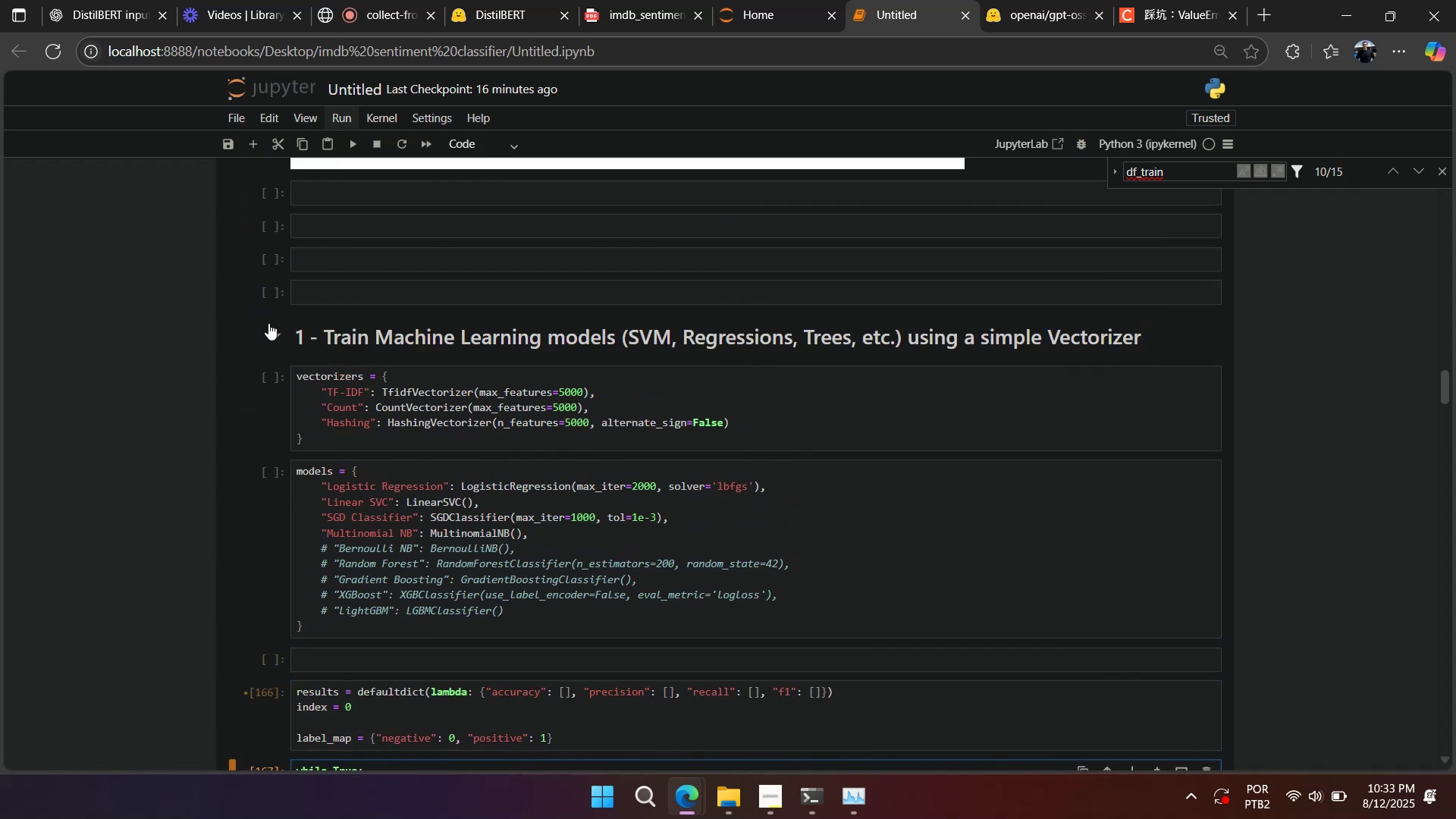 
left_click([271, 331])
 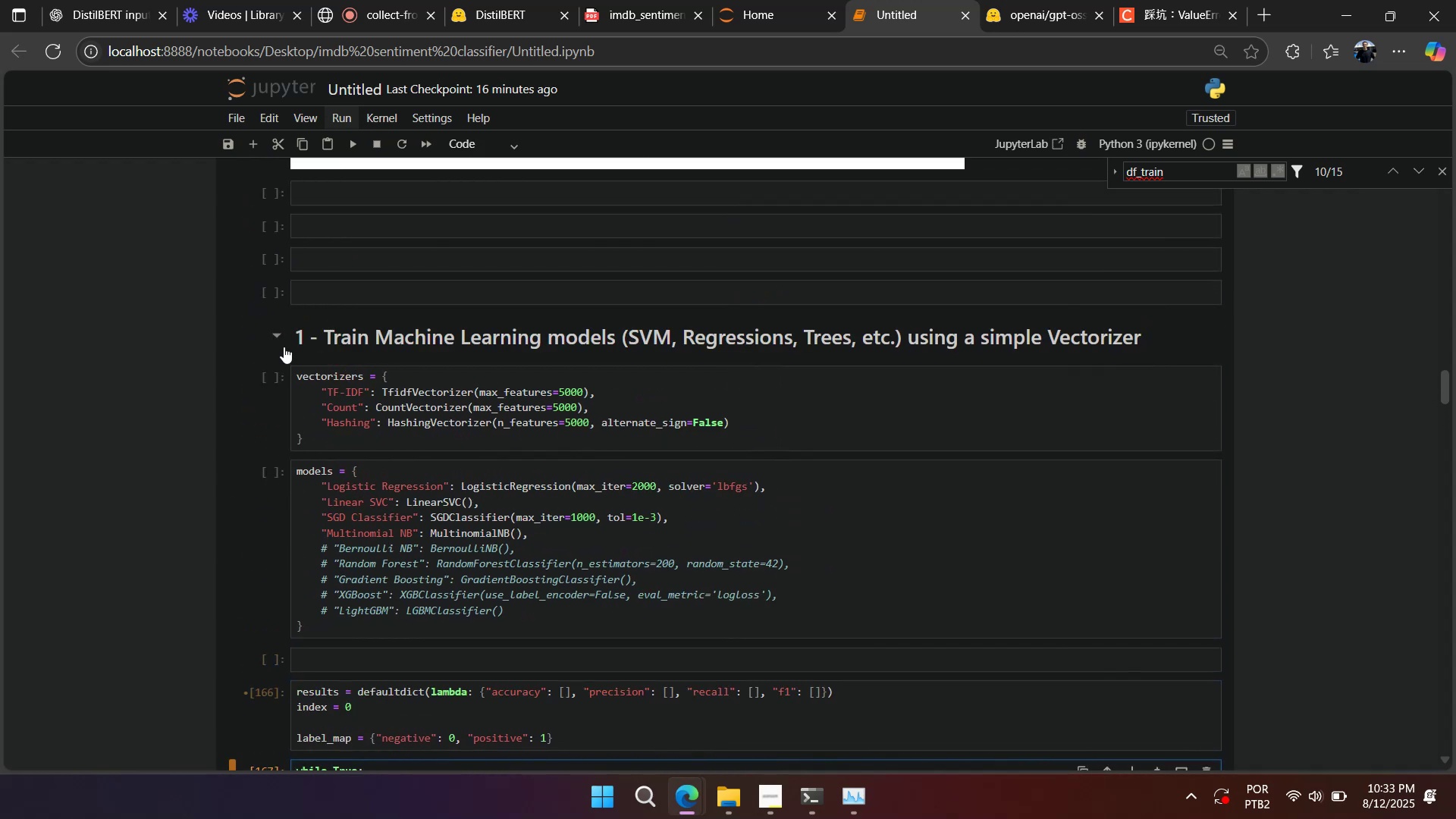 
scroll: coordinate [341, 435], scroll_direction: up, amount: 22.0
 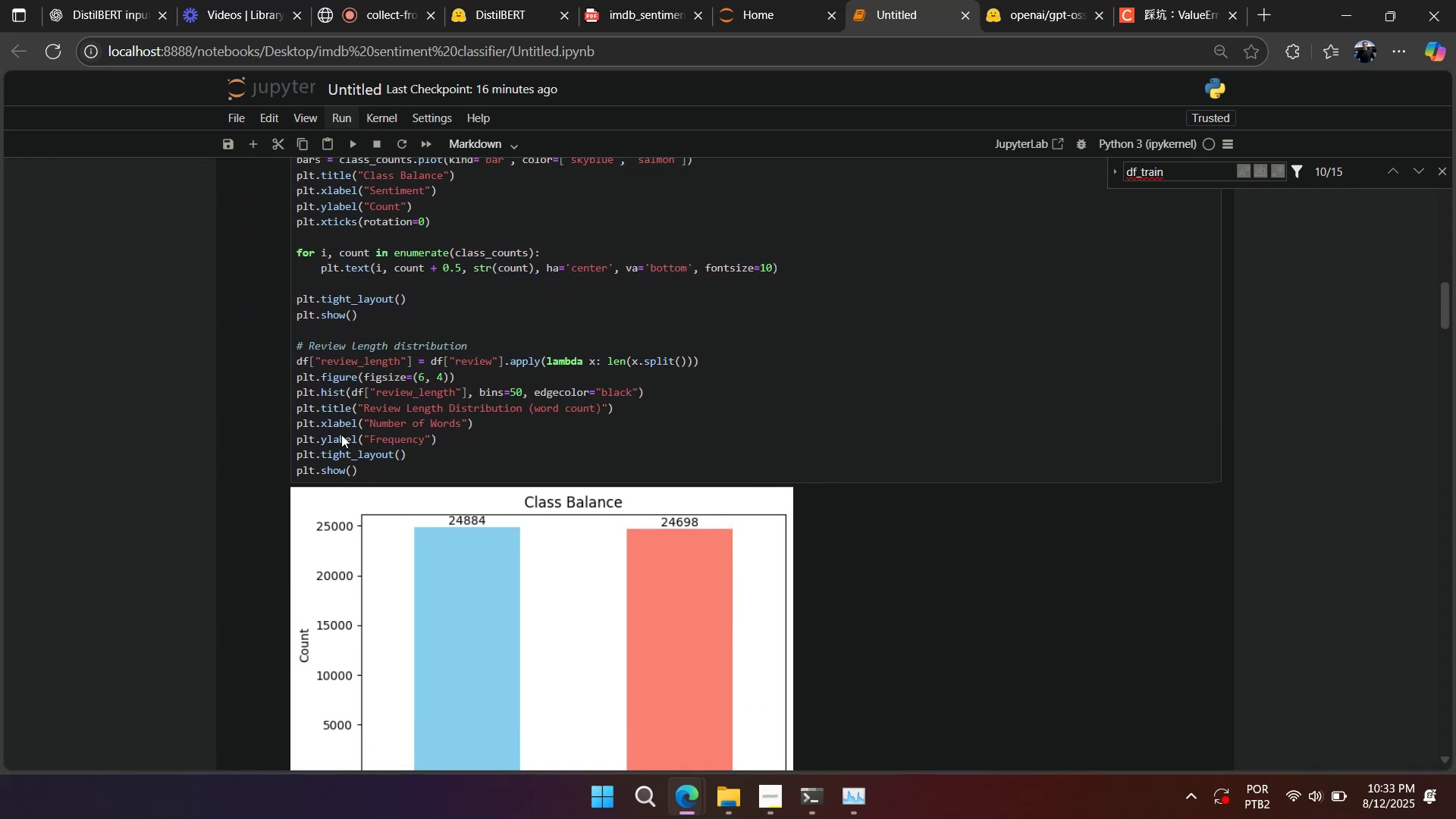 
scroll: coordinate [341, 437], scroll_direction: down, amount: 12.0
 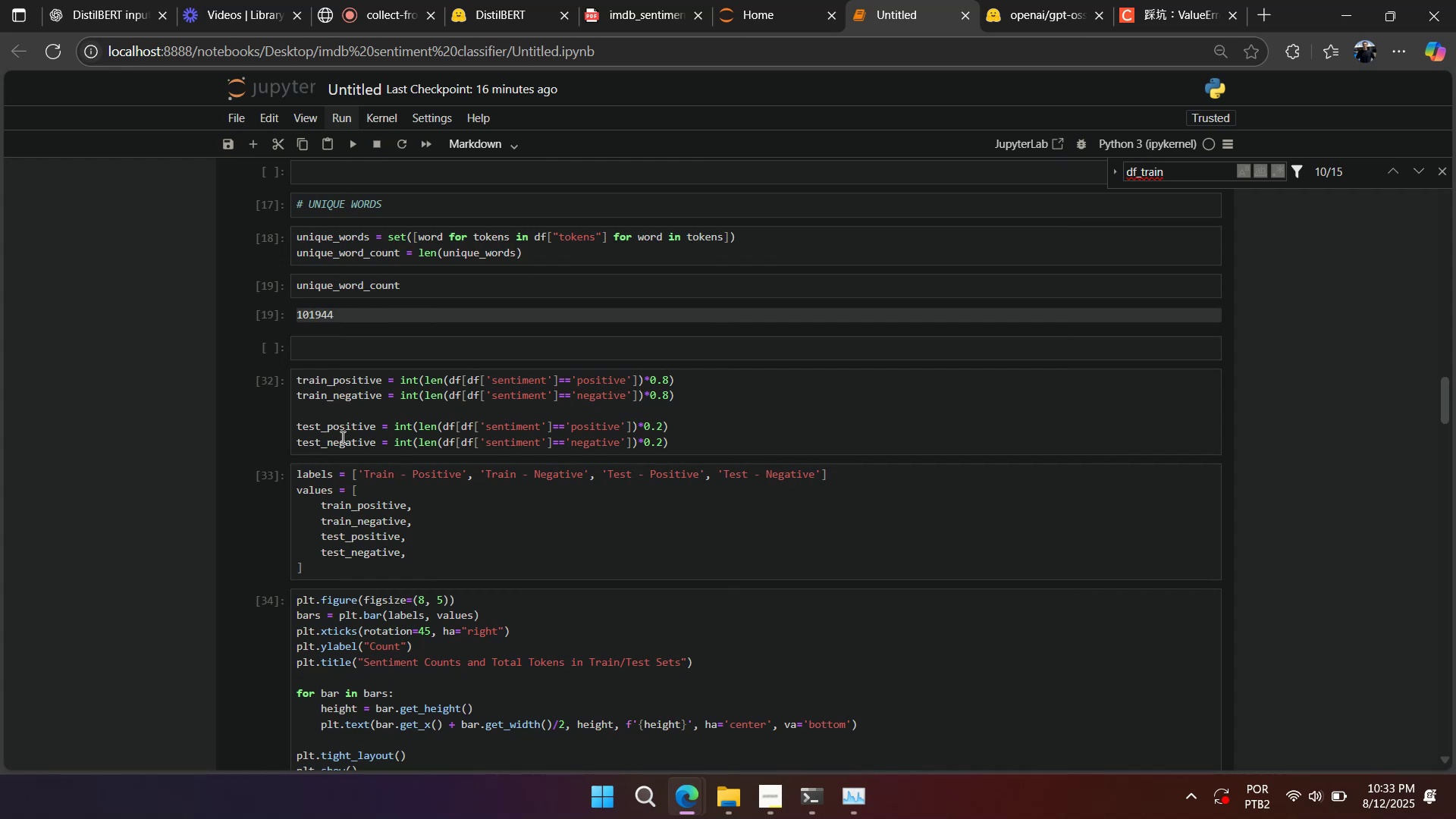 
scroll: coordinate [341, 437], scroll_direction: up, amount: 2.0
 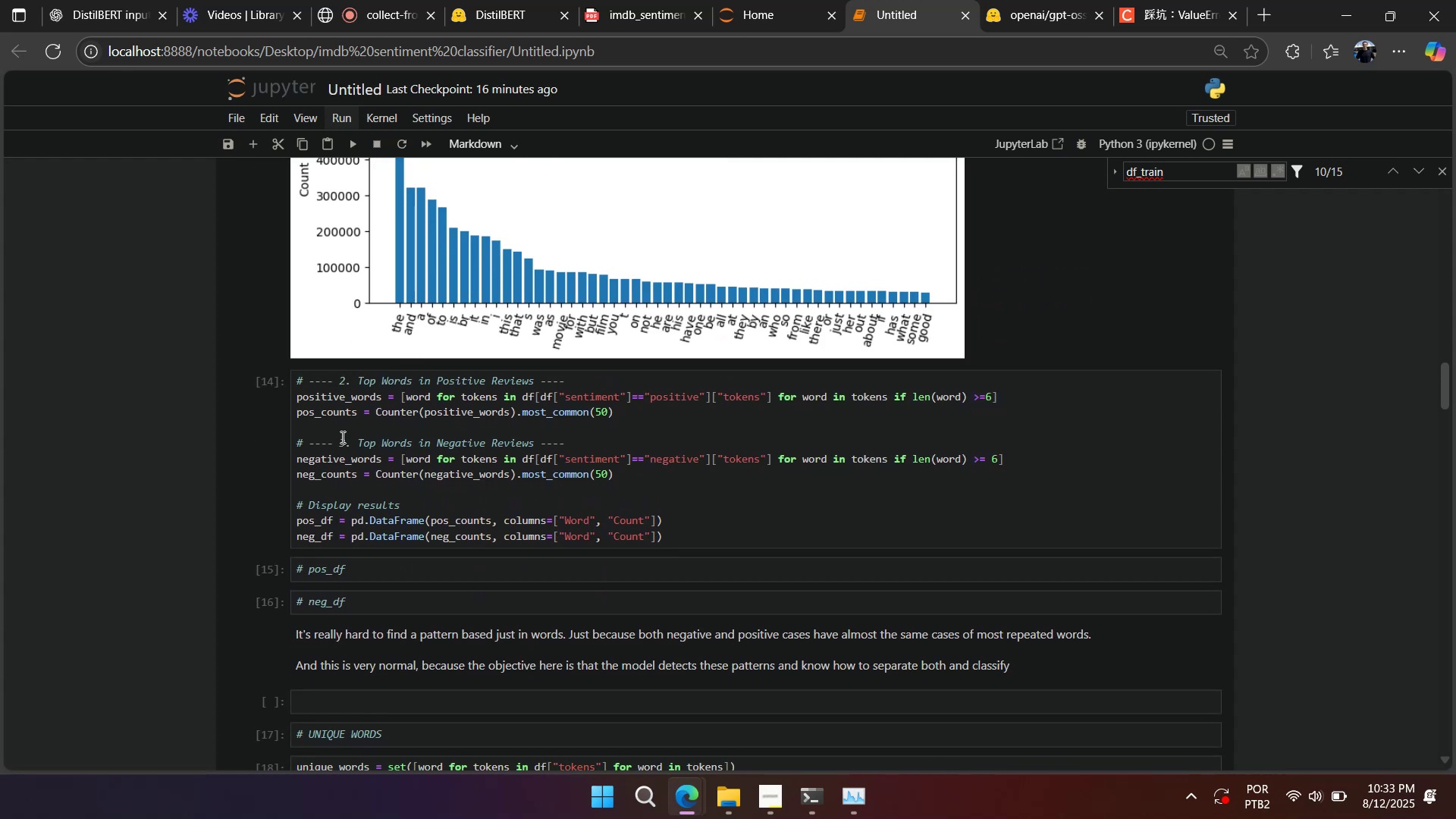 
scroll: coordinate [341, 437], scroll_direction: down, amount: 14.0
 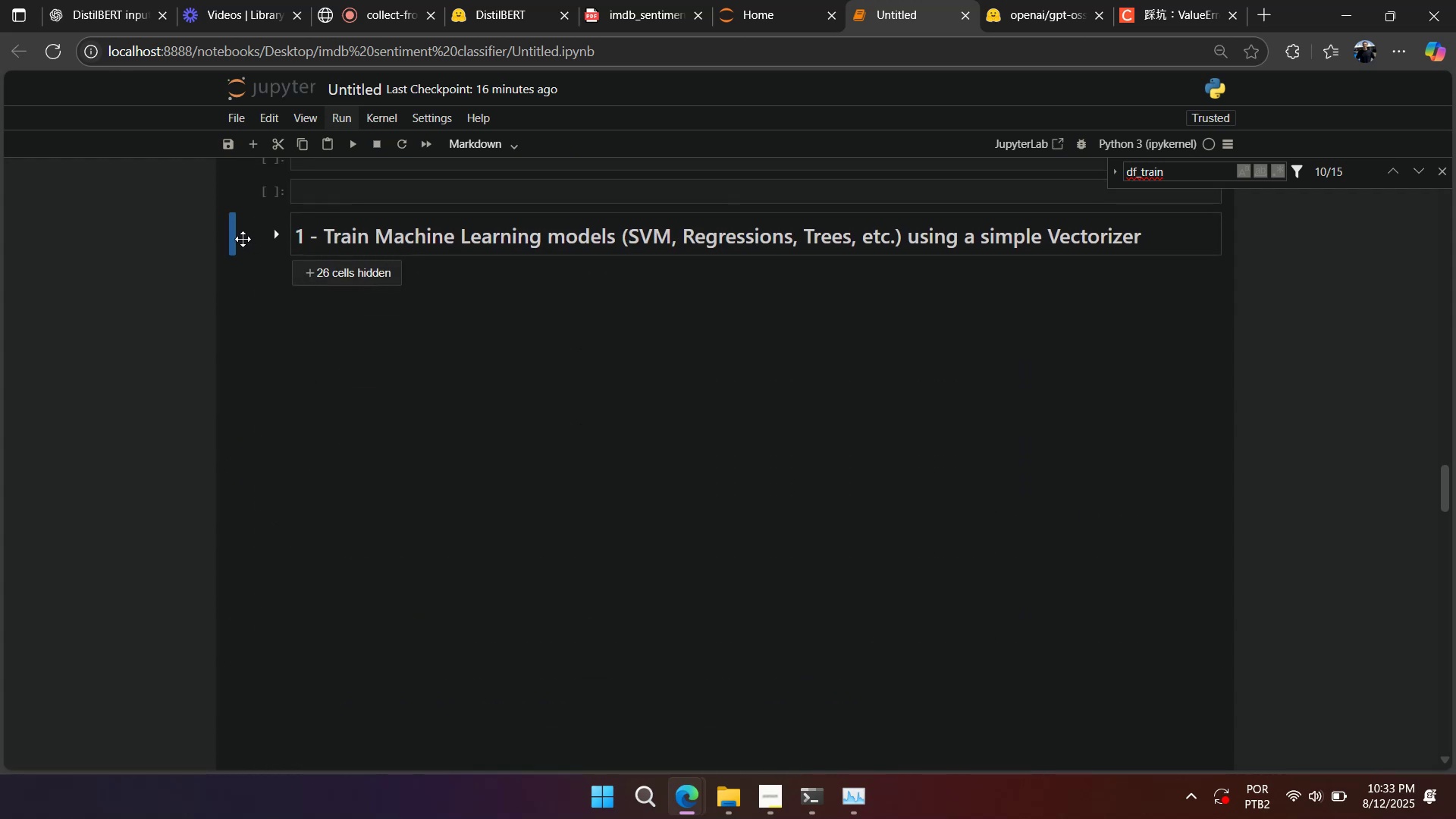 
type(abdd)
 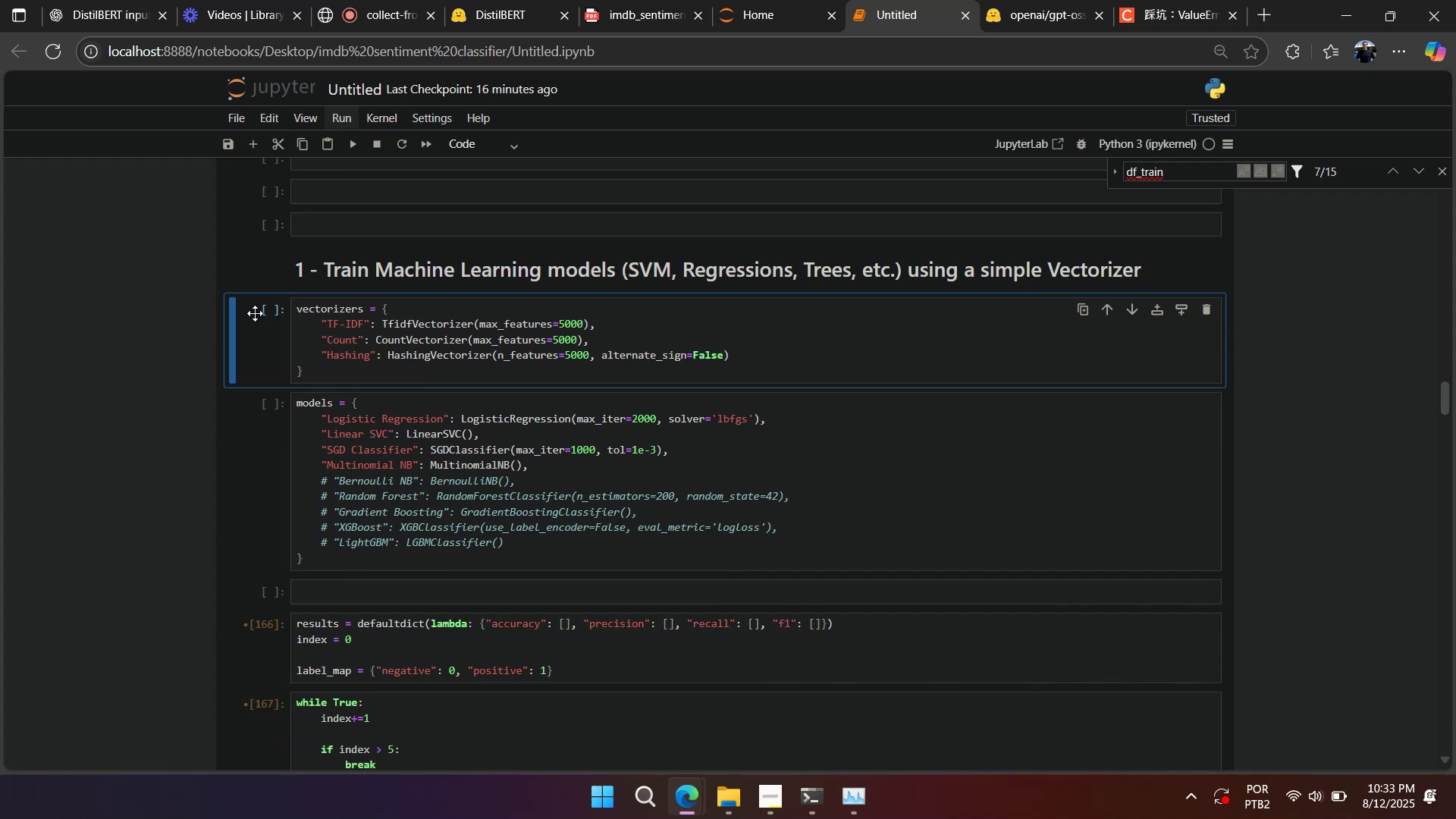 
scroll: coordinate [259, 318], scroll_direction: down, amount: 4.0
 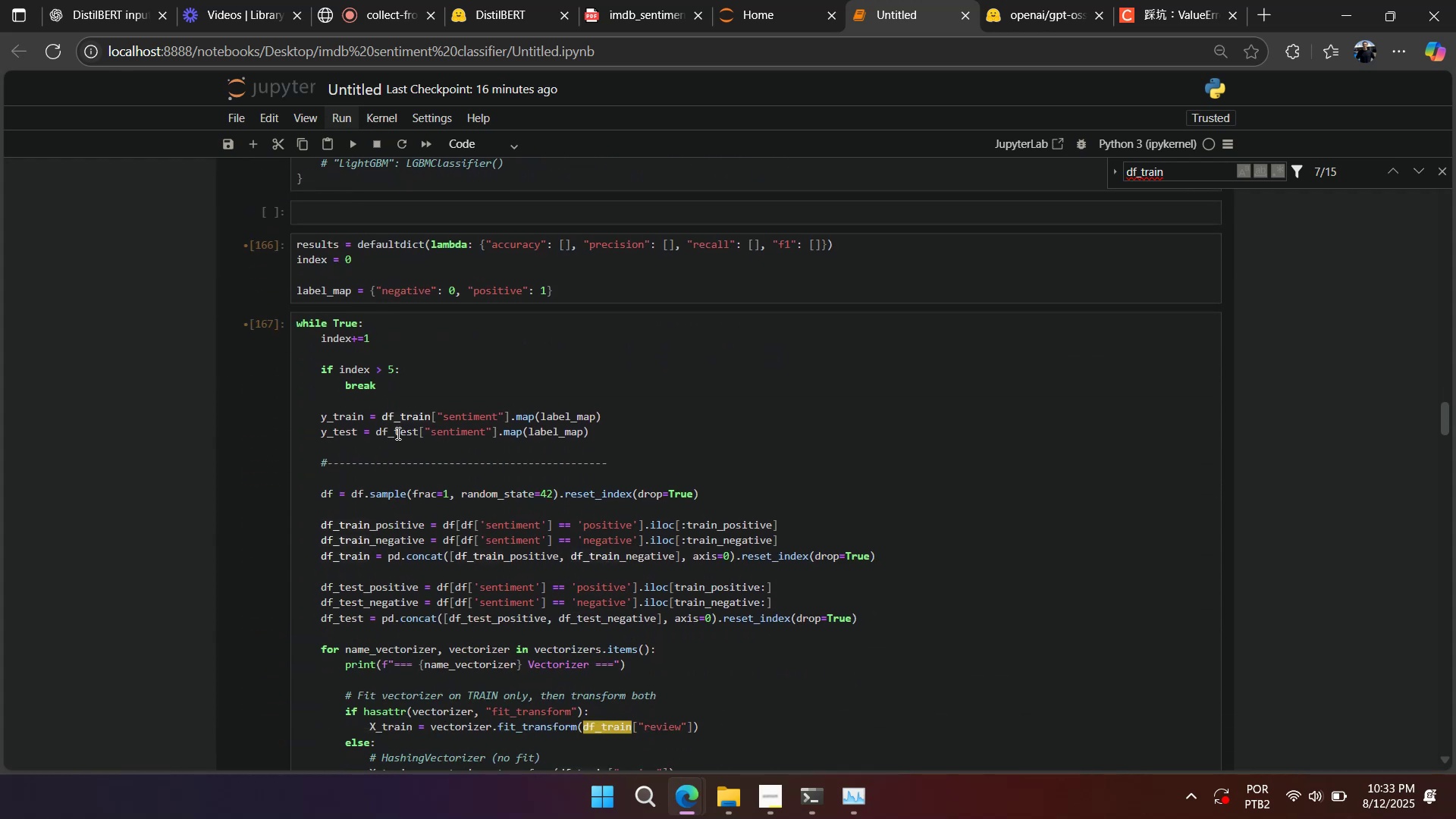 
double_click([400, 415])
 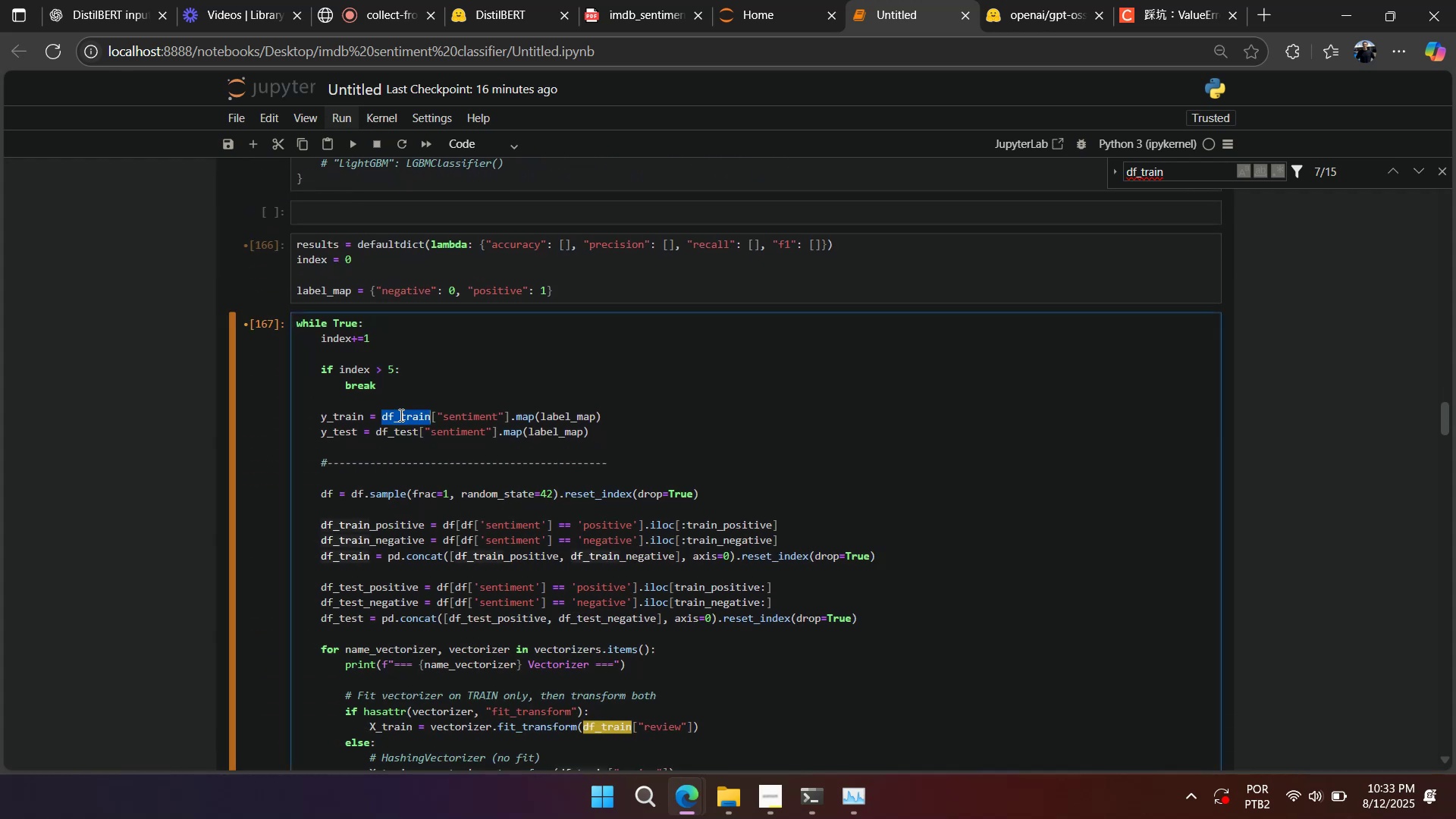 
key(Control+C)
 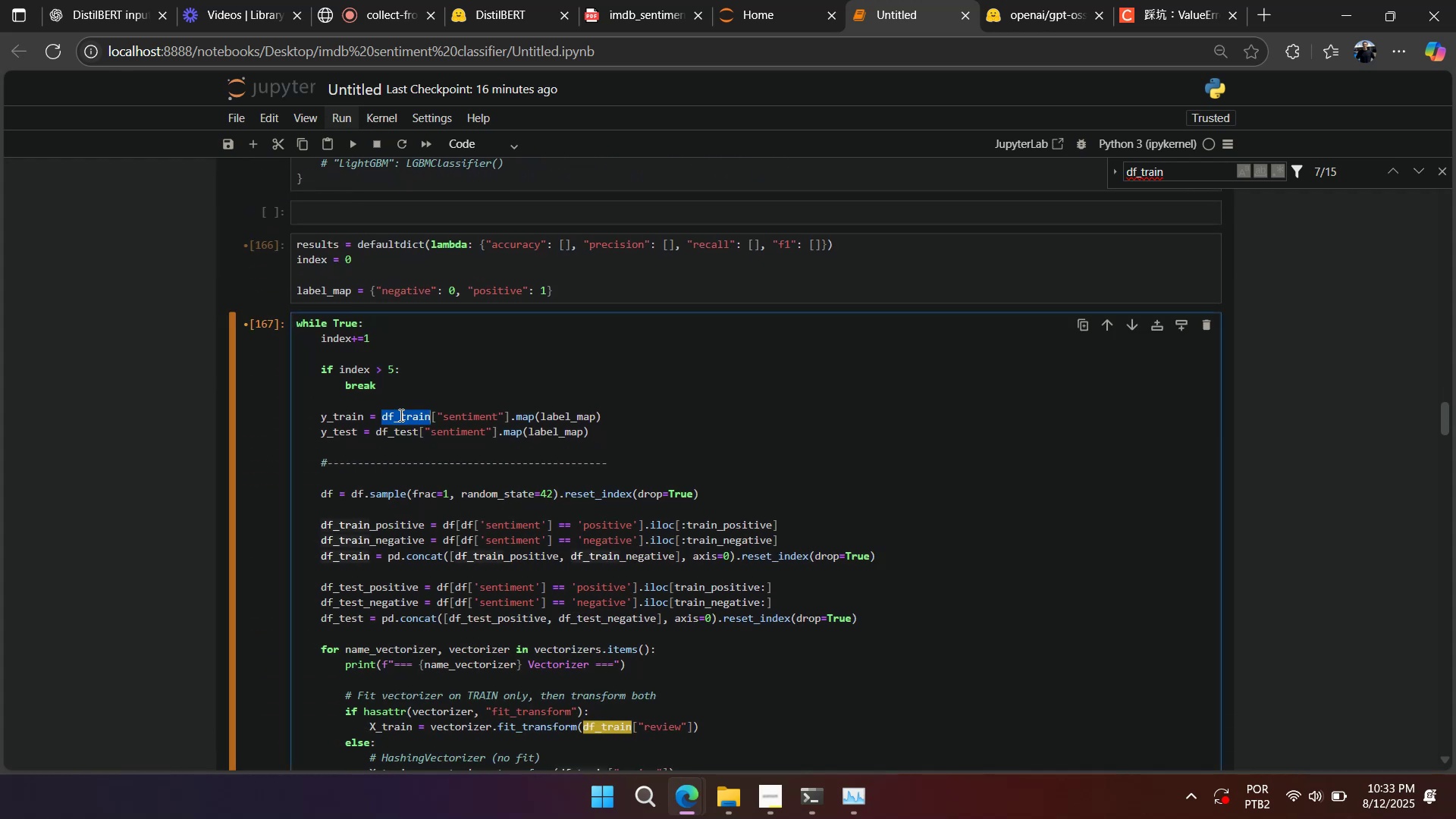 
key(Control+F)
 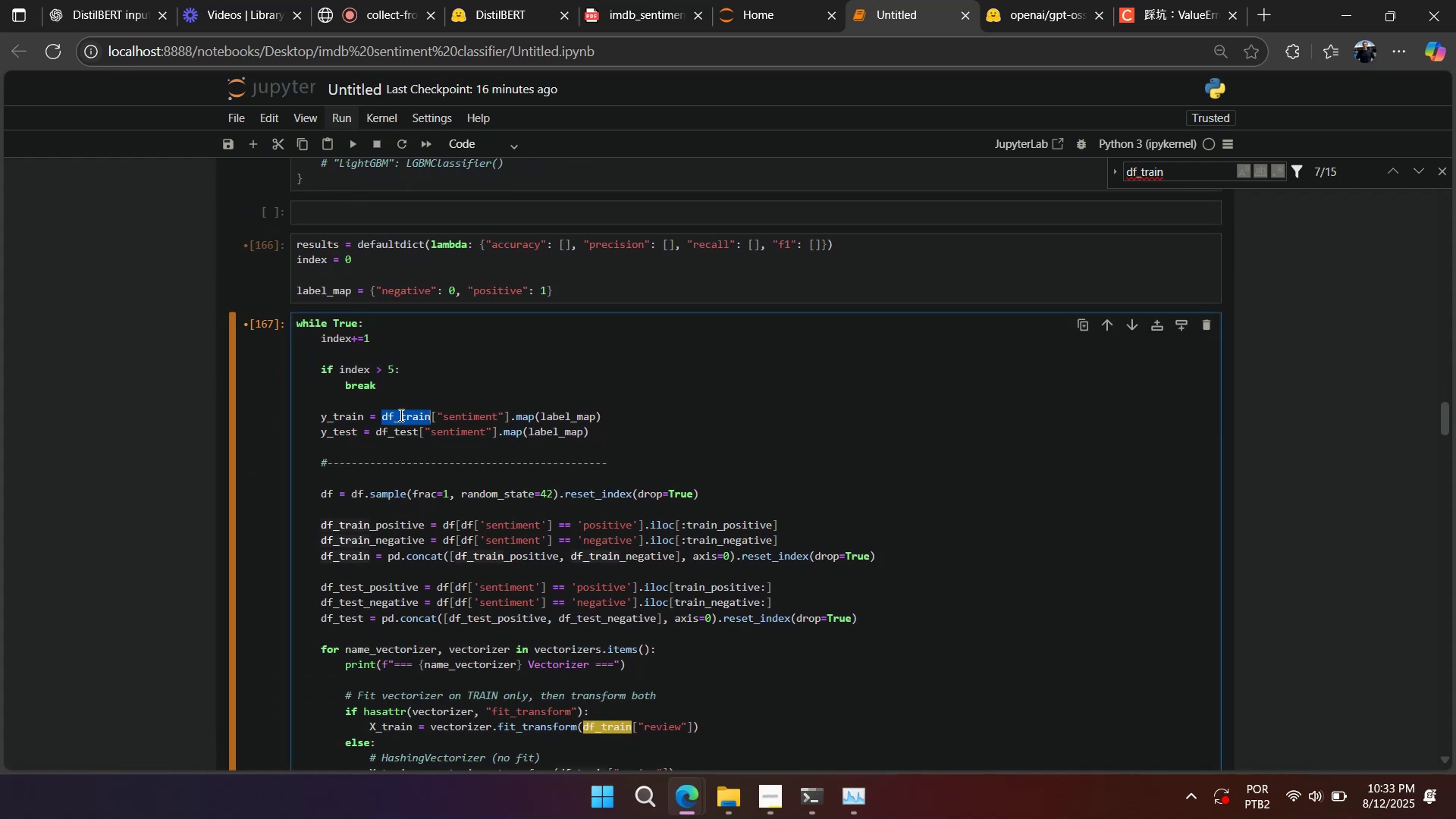 
key(Control+V)
 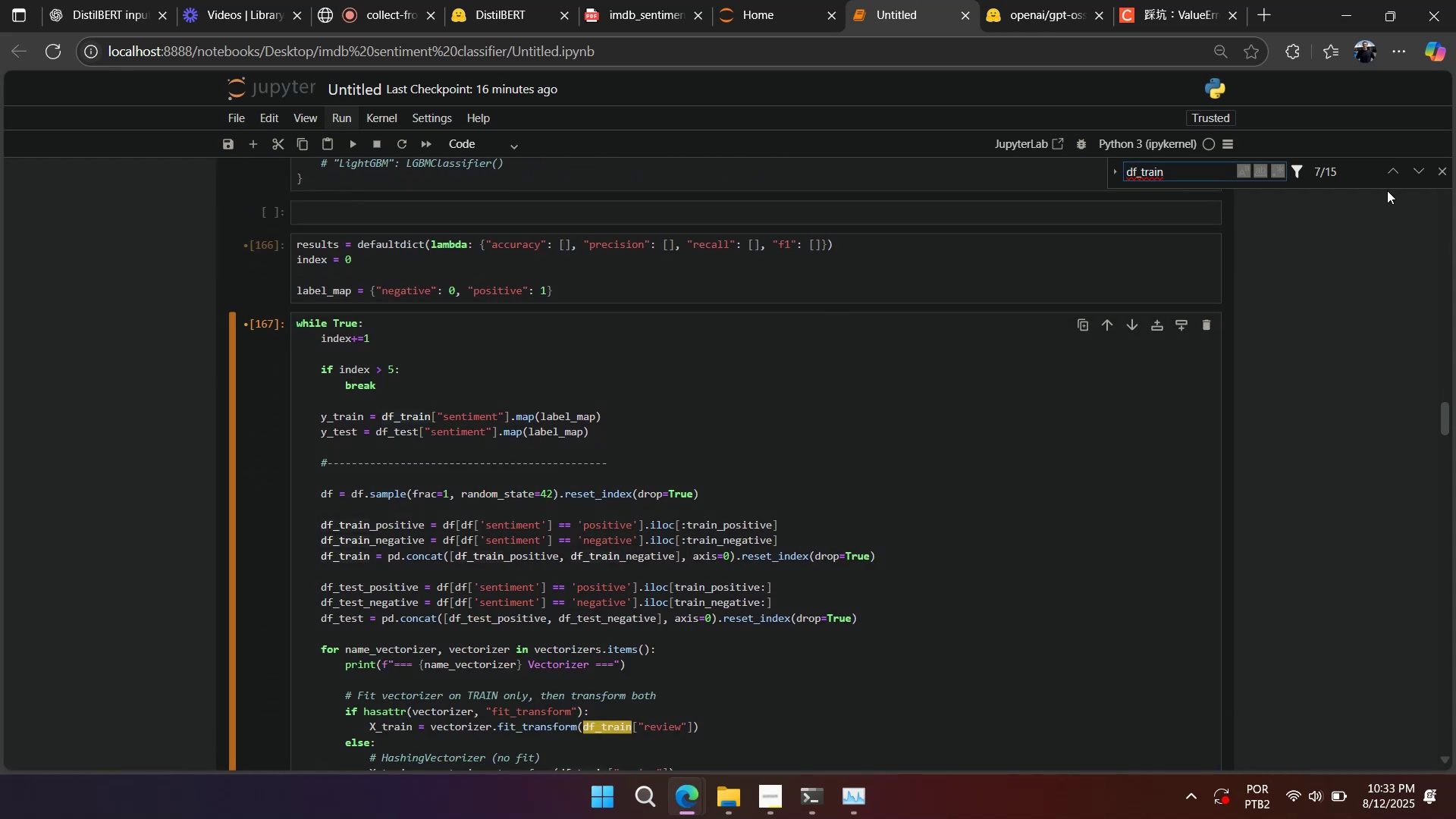 
left_click([1394, 169])
 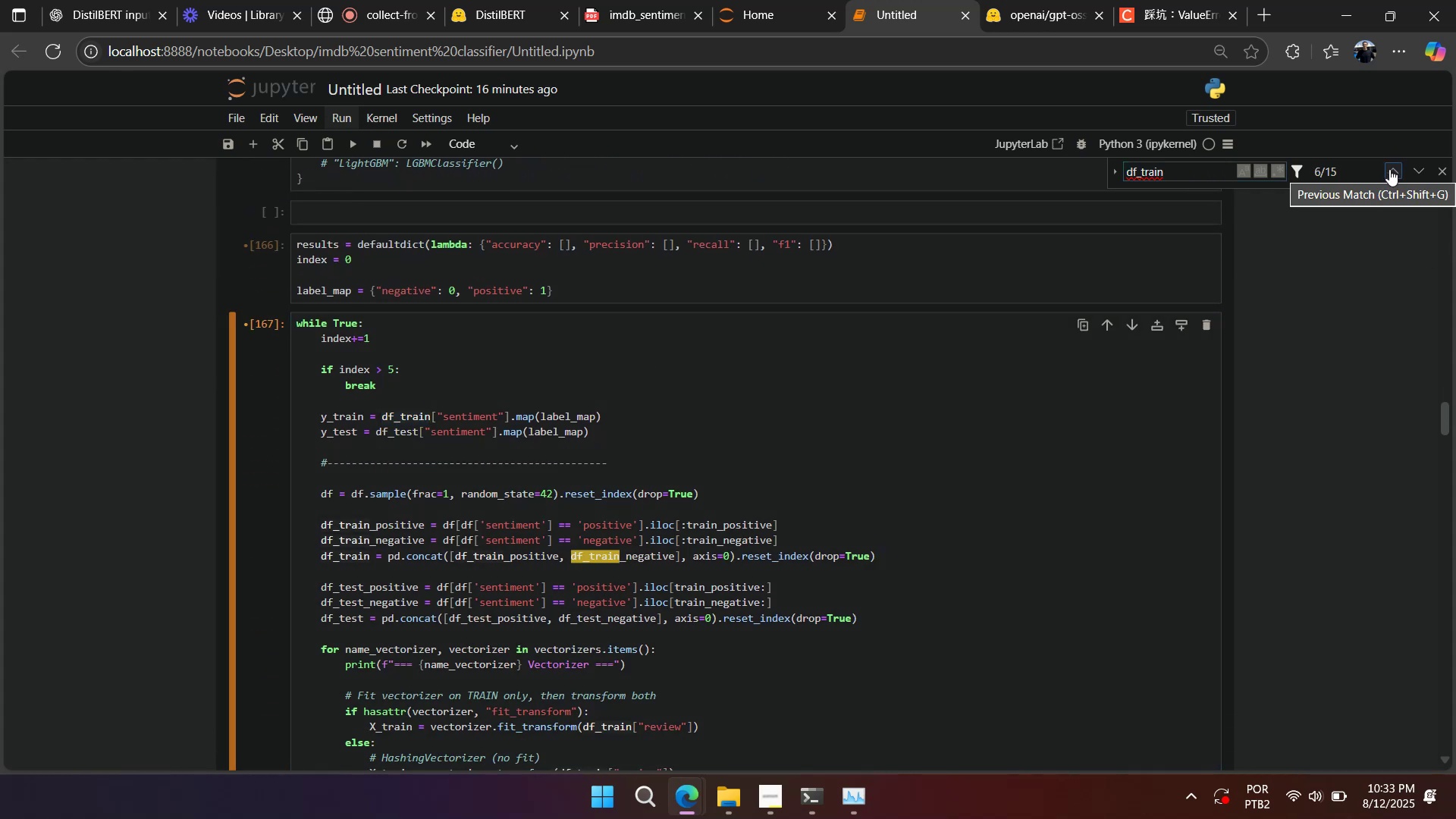 
left_click([1389, 169])
 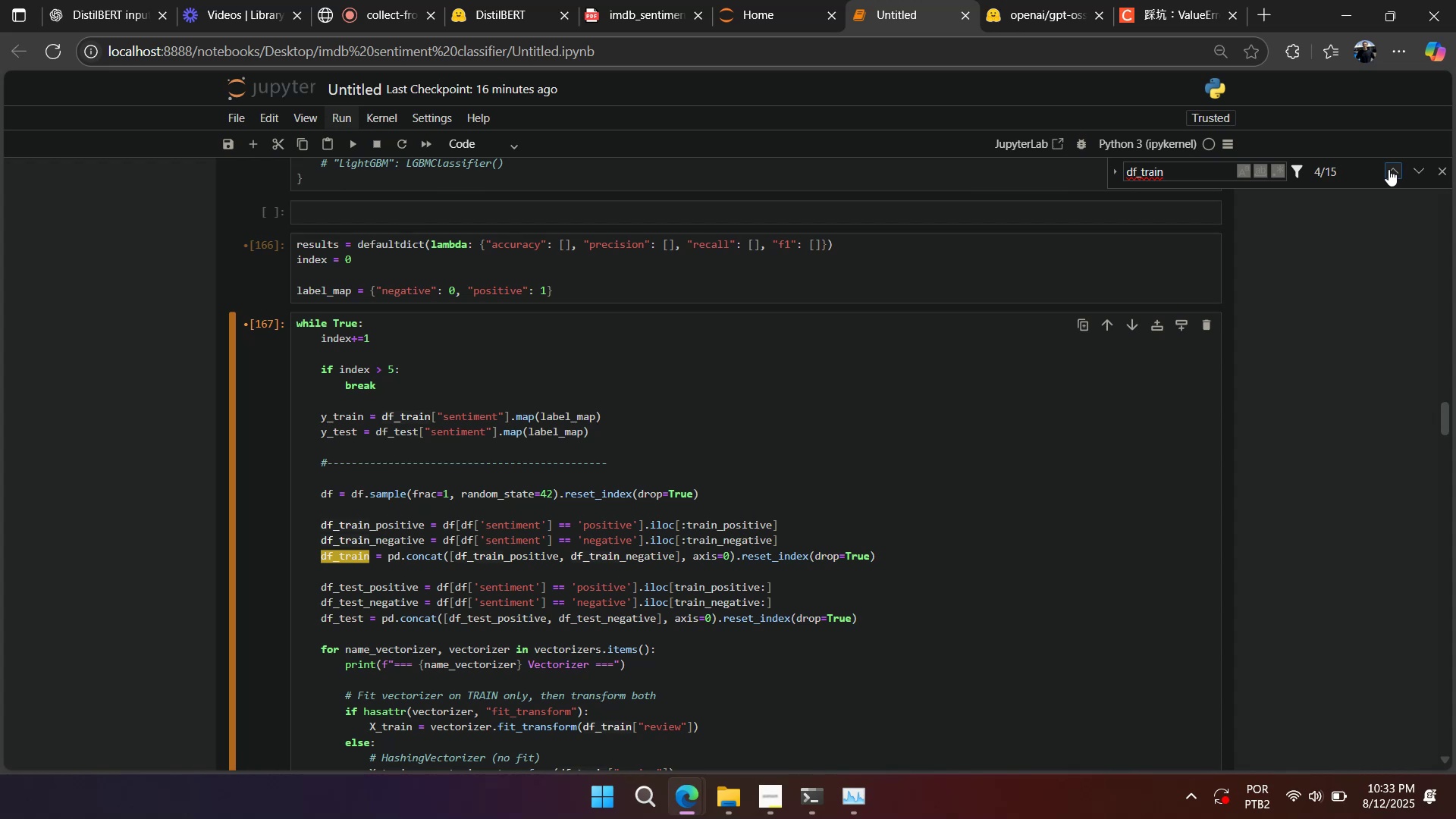 
left_click([1389, 169])
 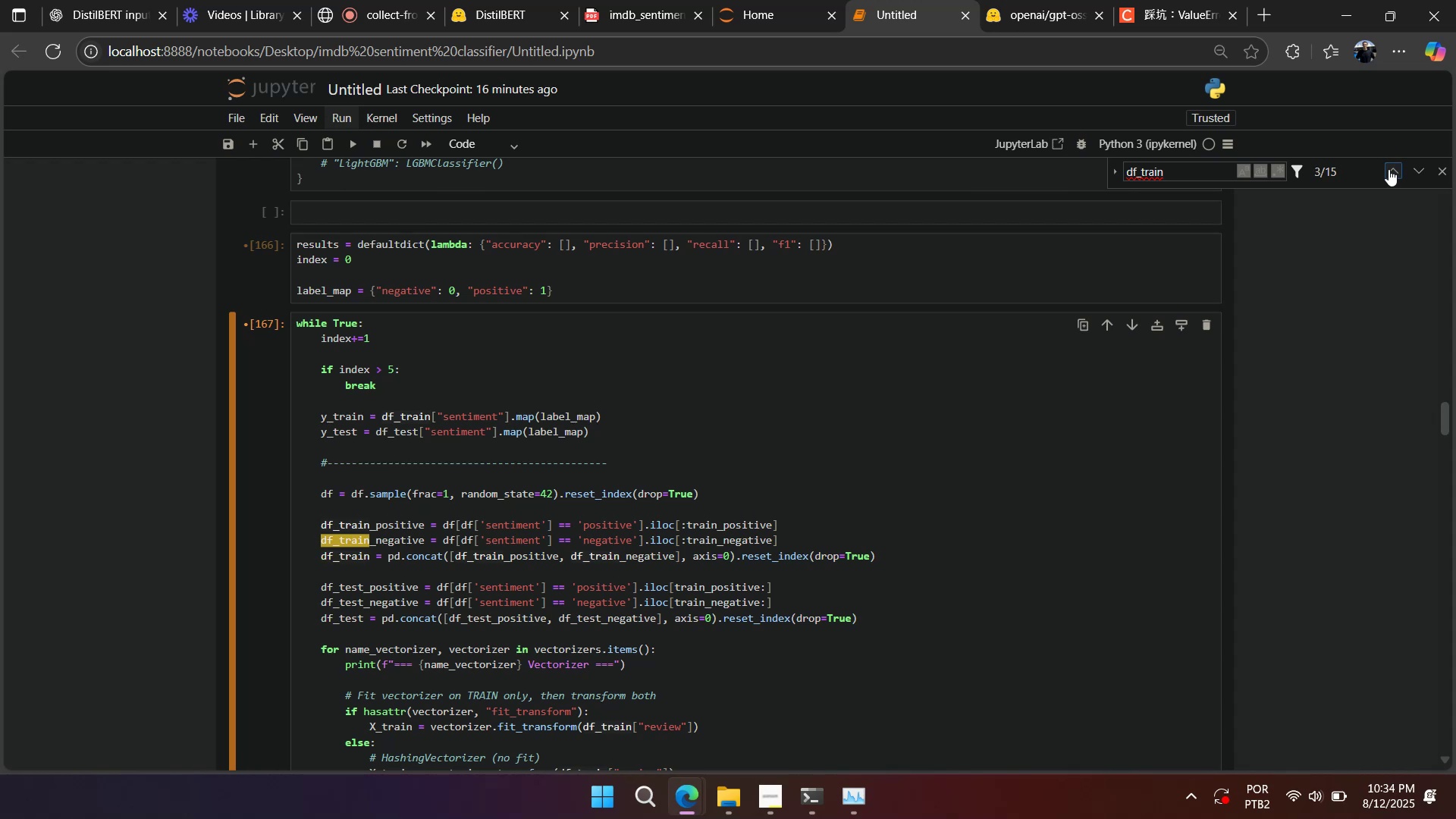 
left_click([1389, 169])
 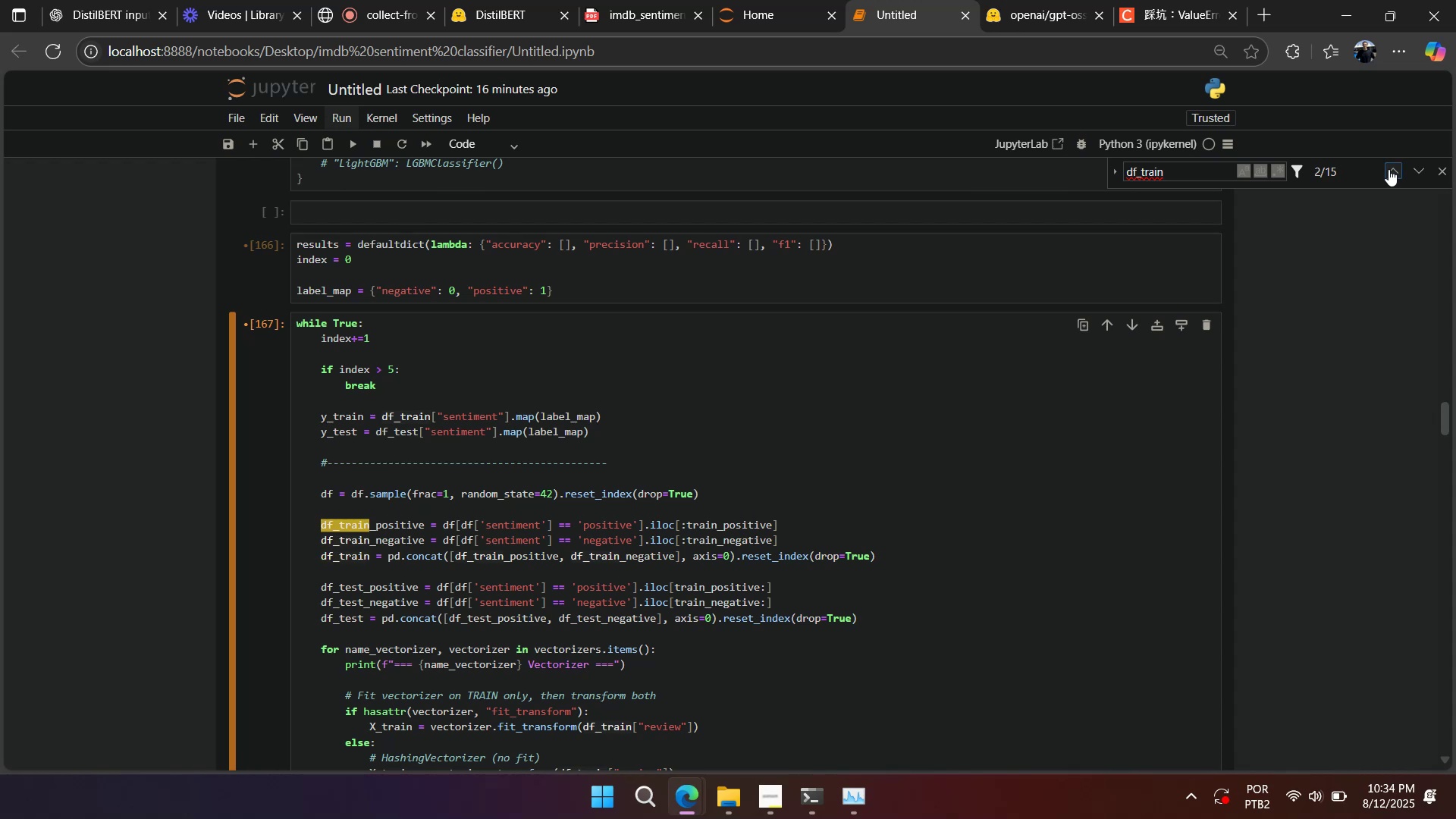 
left_click([1389, 169])
 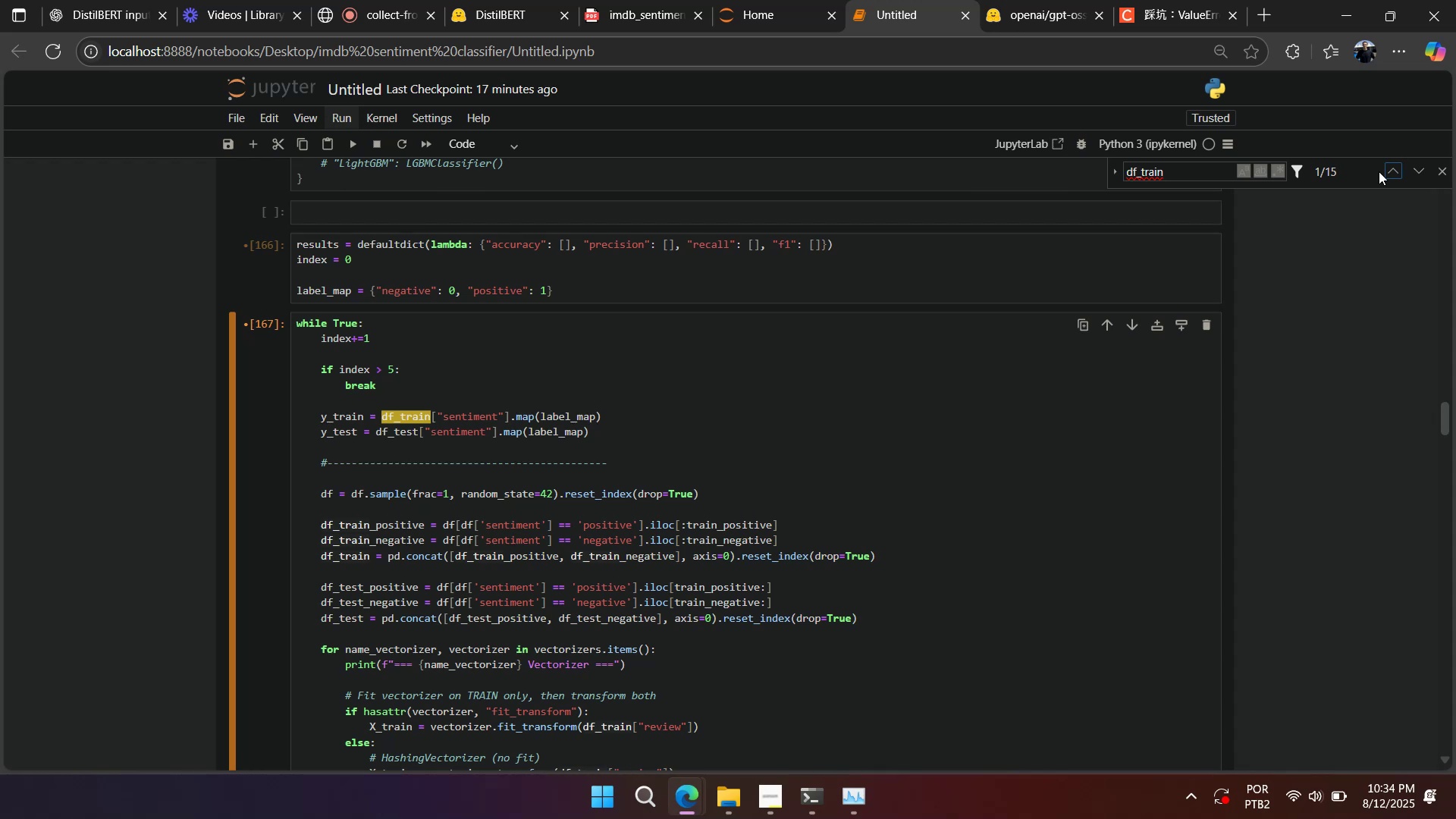 
wait(22.78)
 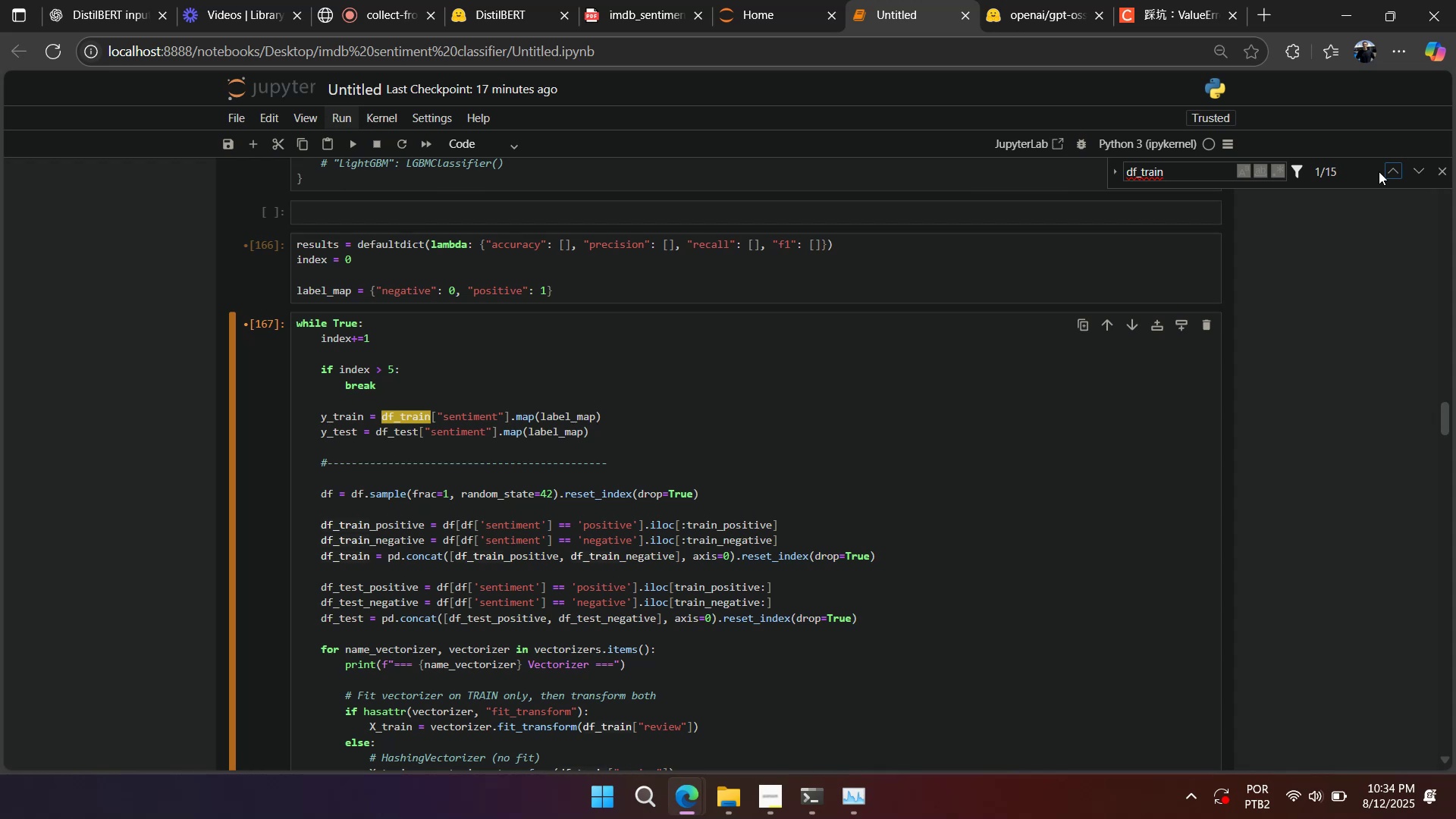 
key(Control+X)
 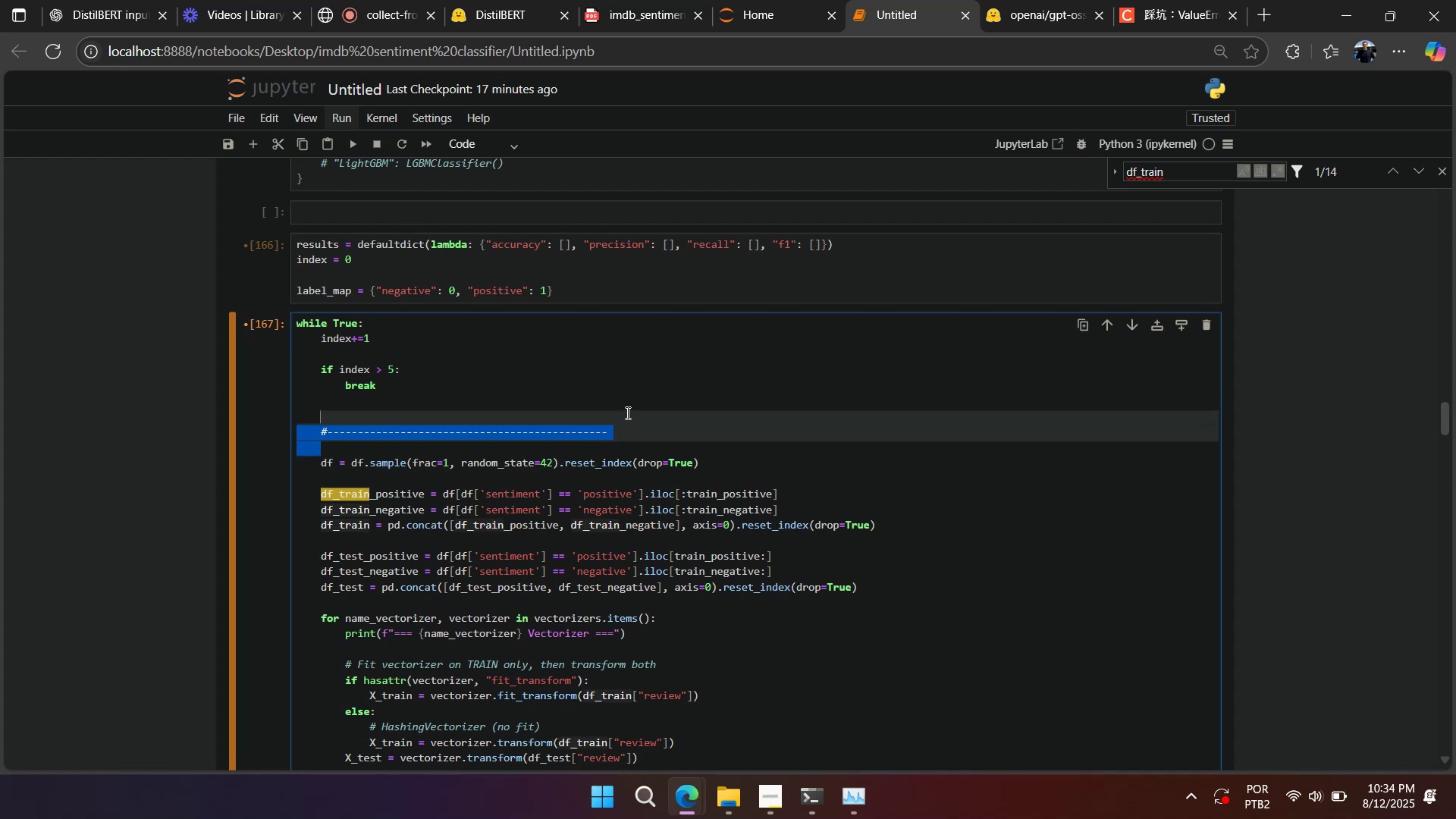 
key(Backspace)
 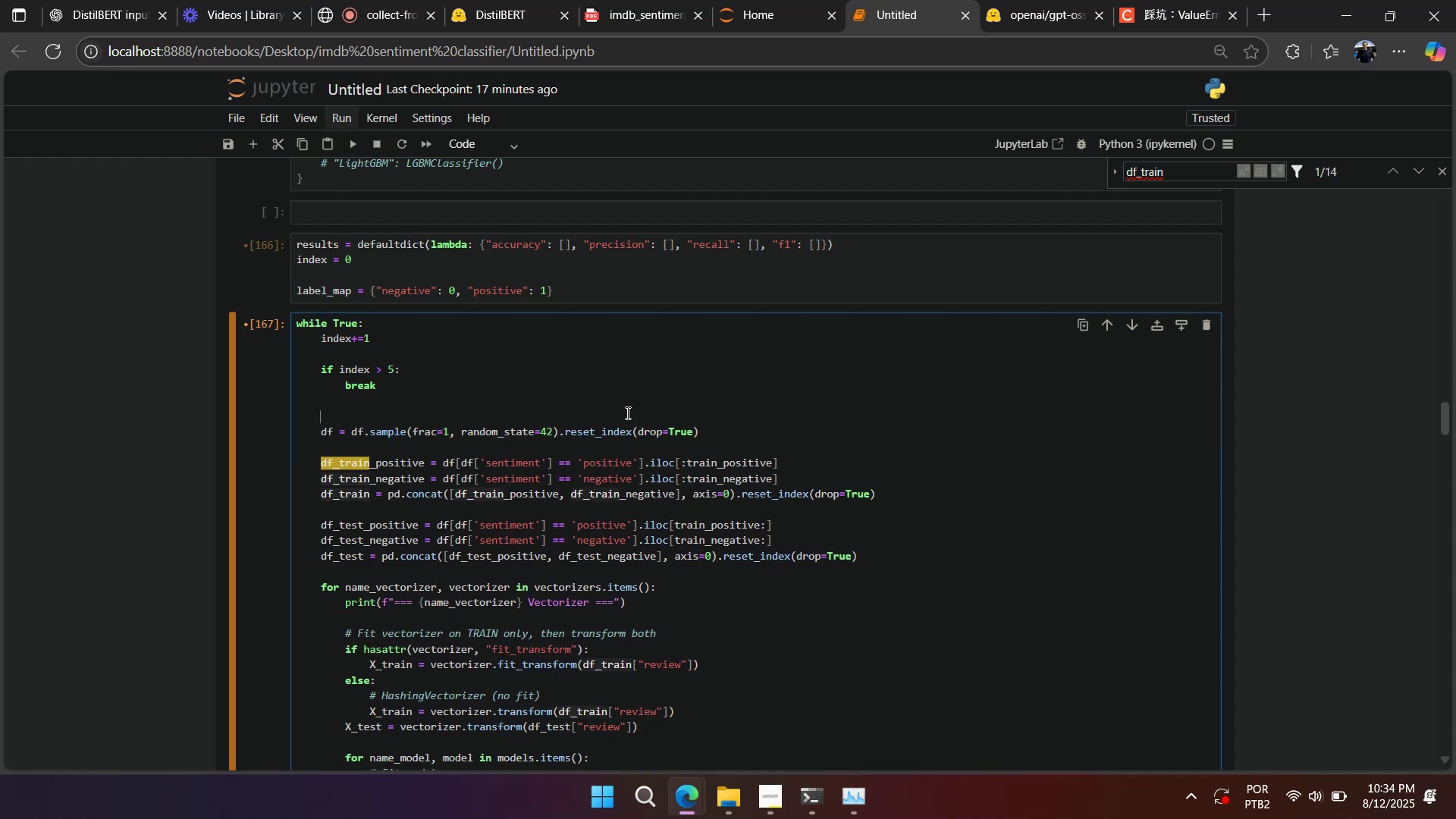 
key(Backspace)
 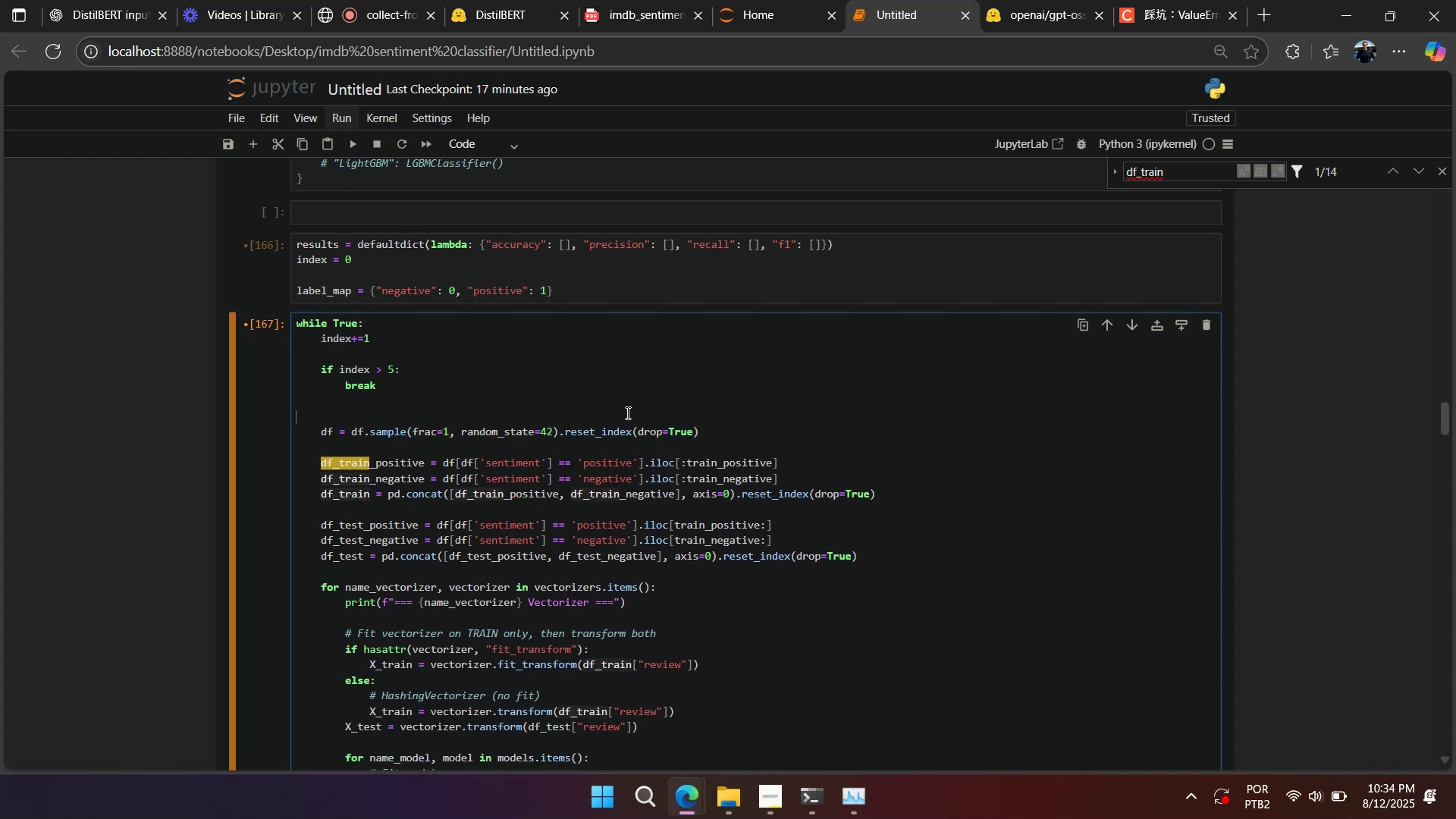 
key(Backspace)
 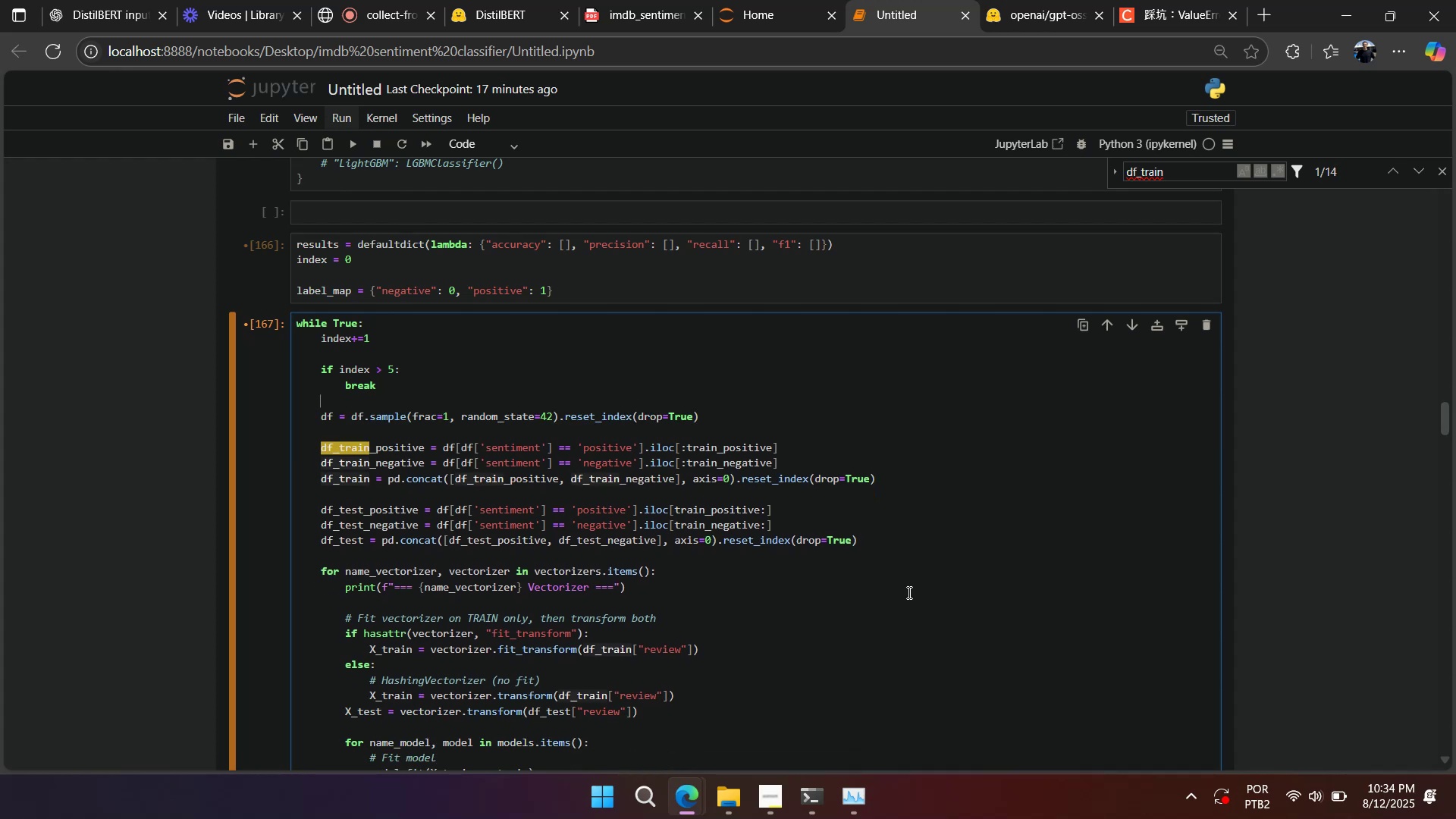 
left_click([907, 545])
 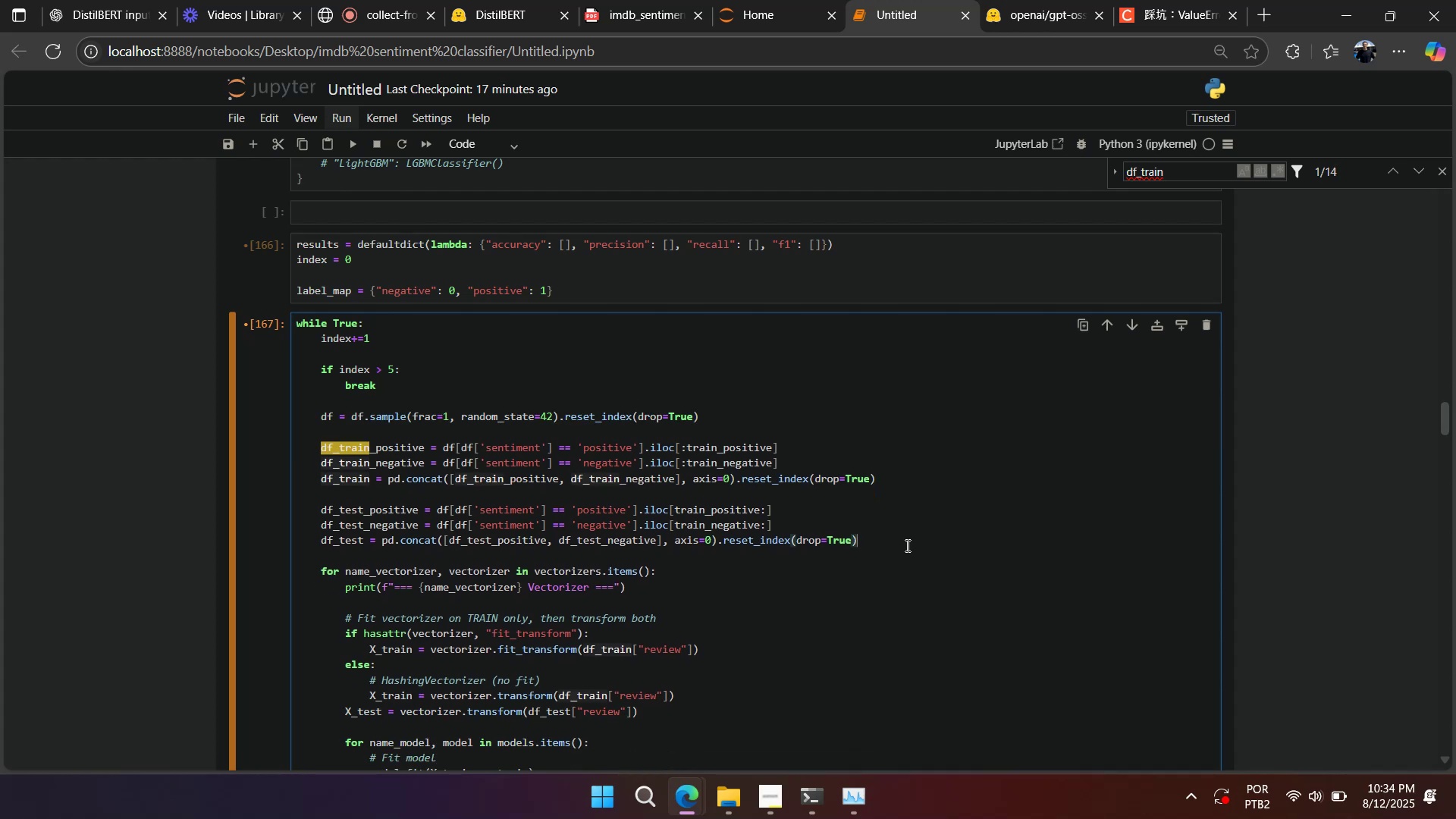 
key(Enter)
 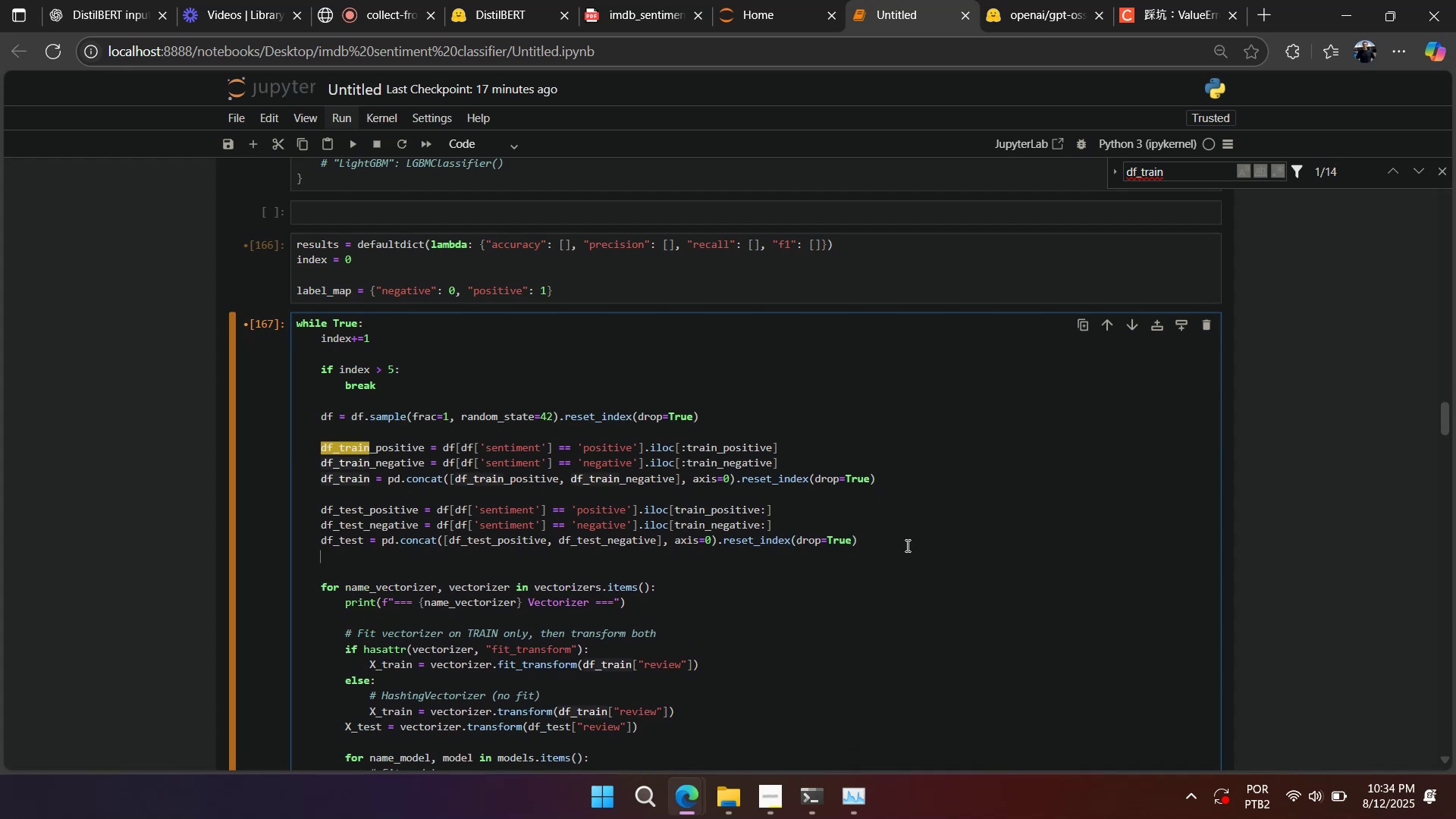 
key(Enter)
 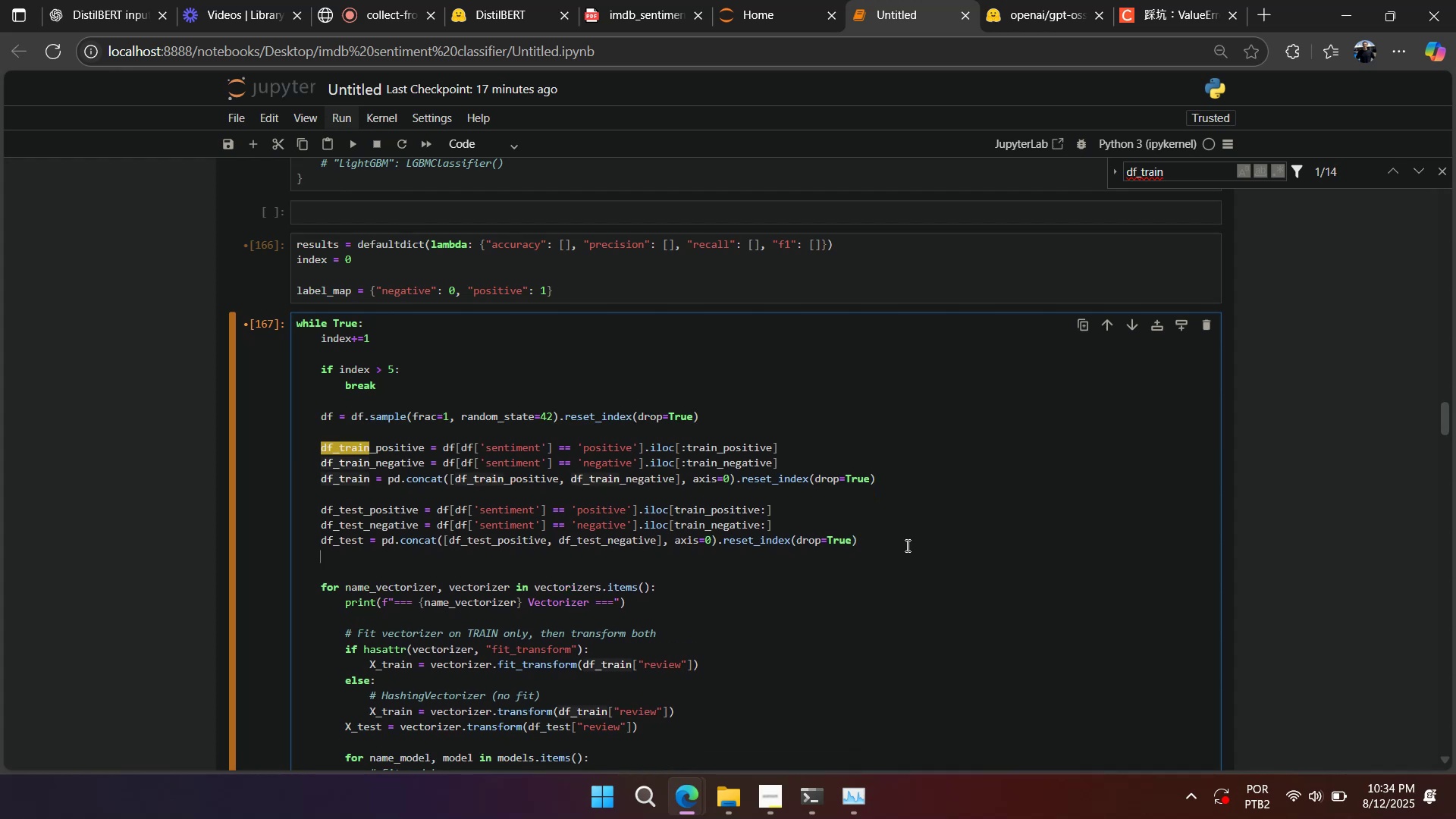 
key(Control+V)
 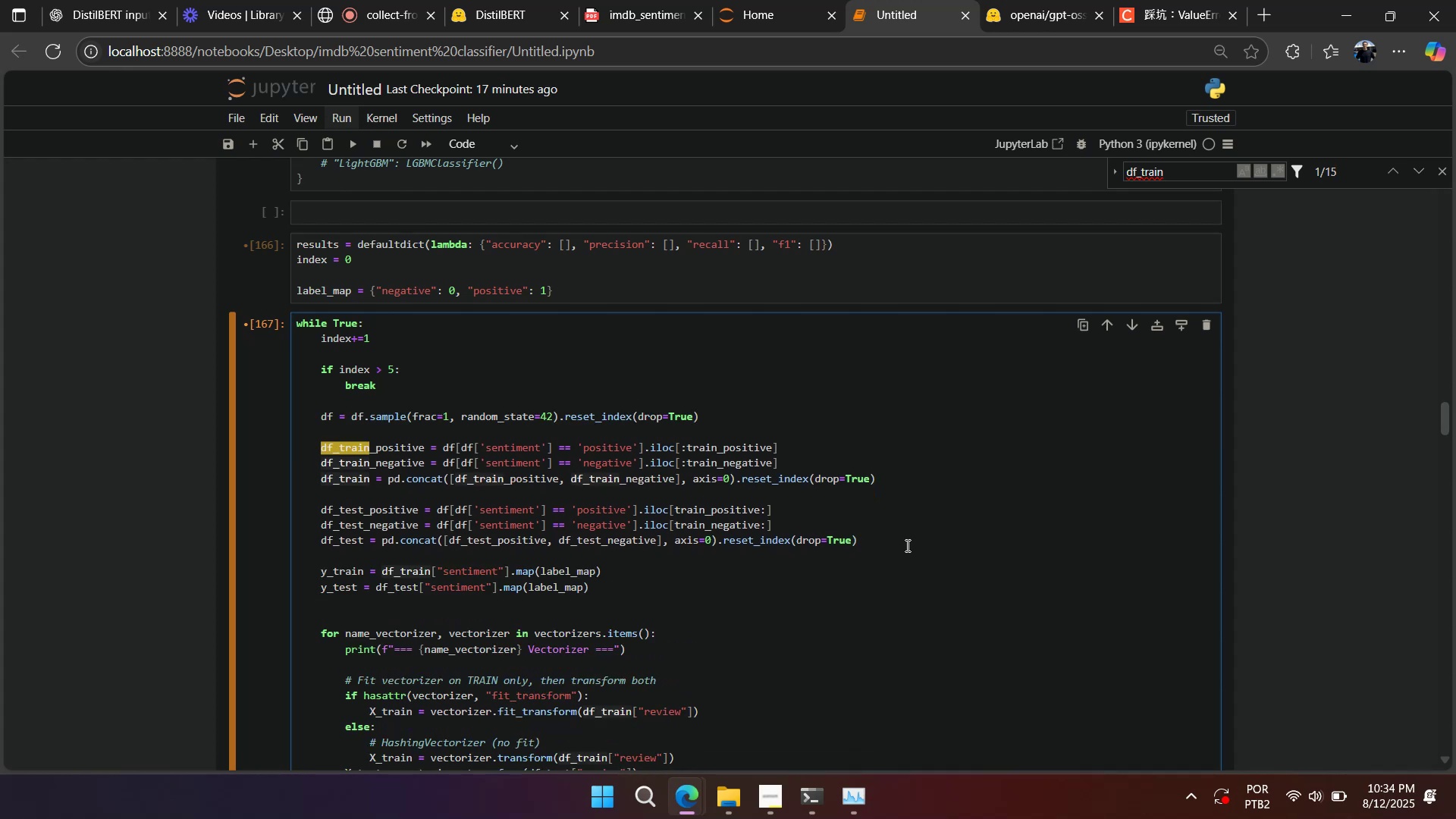 
key(Backspace)
 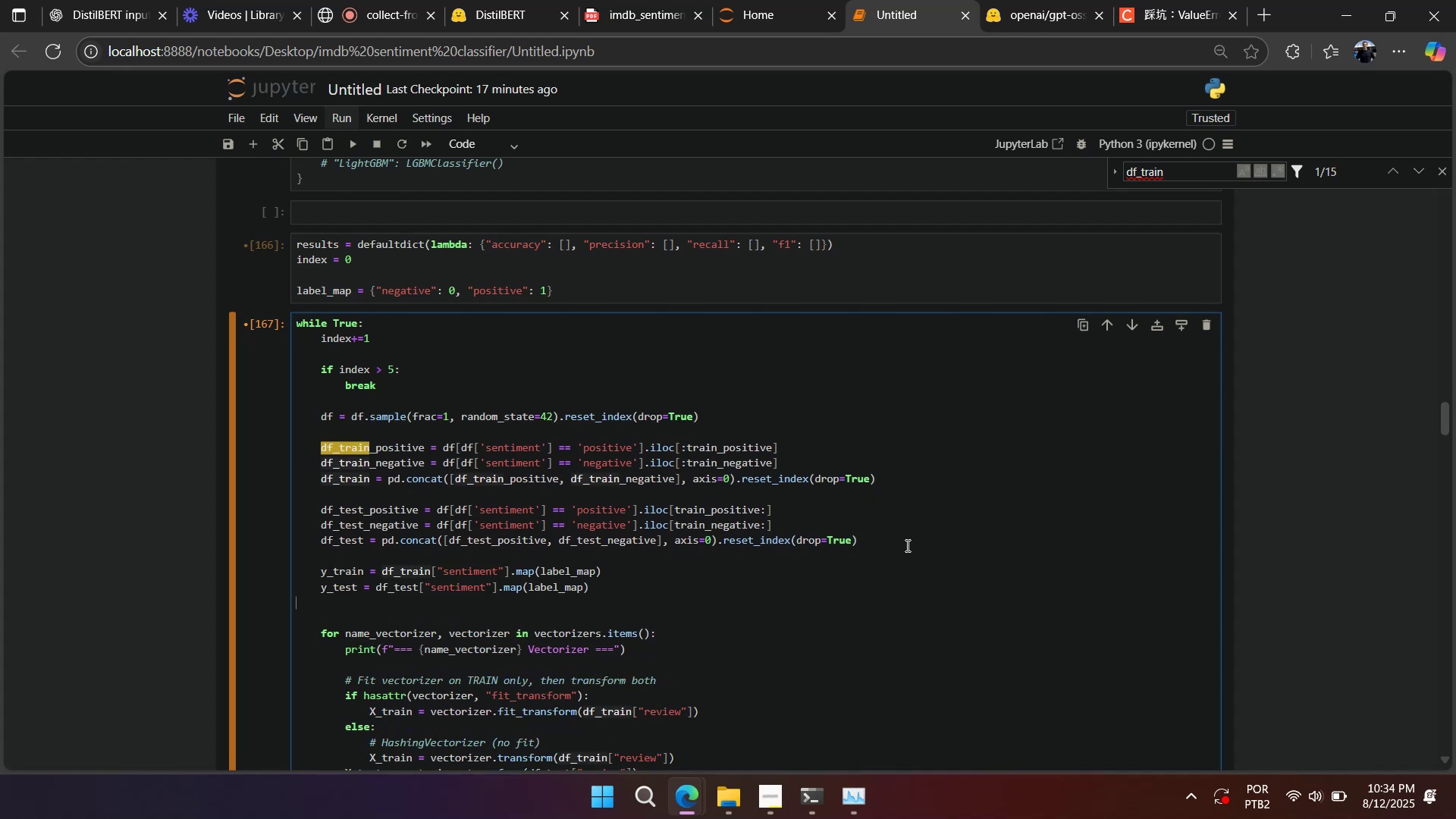 
key(Backspace)
 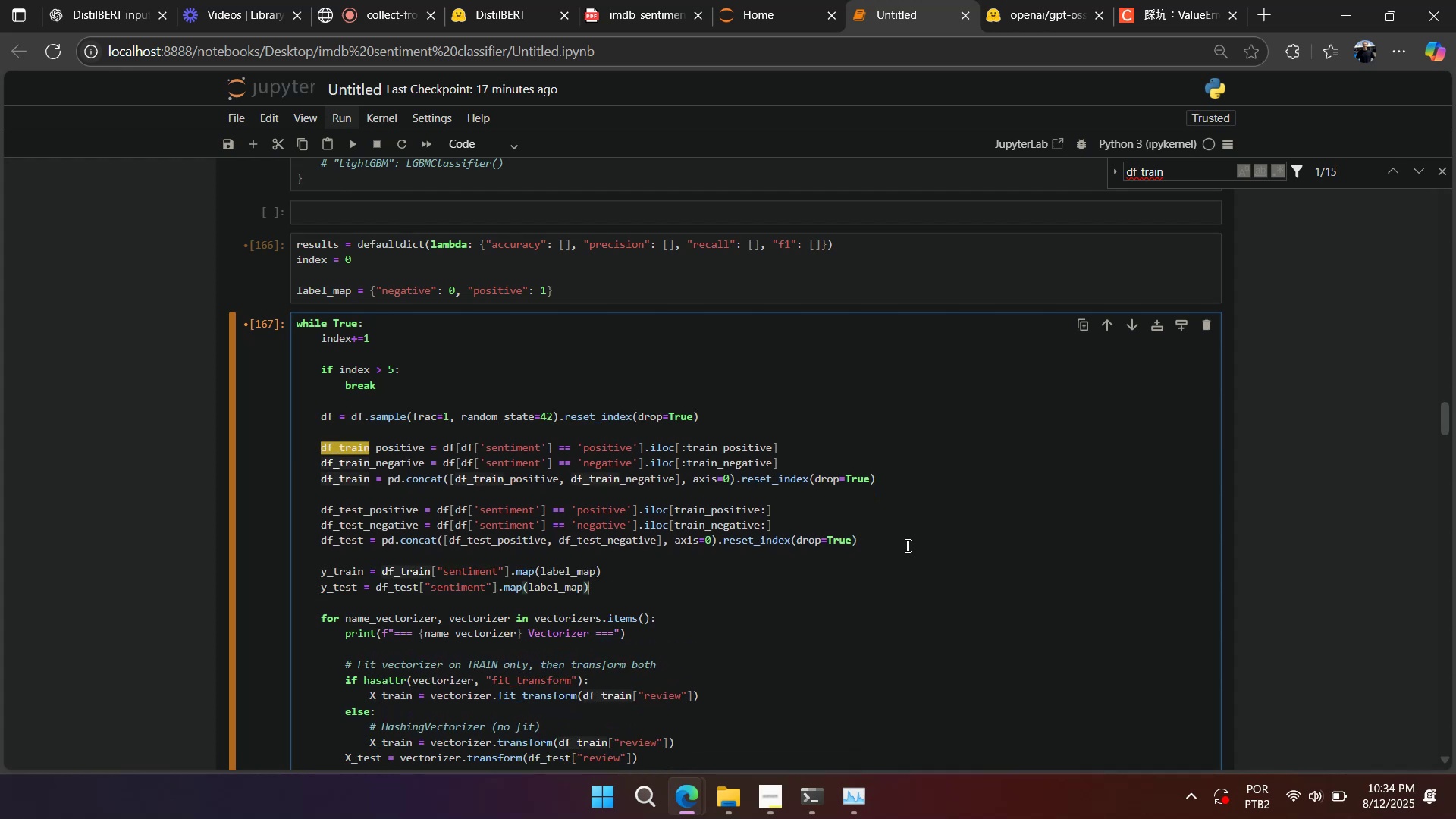 
key(Enter)
 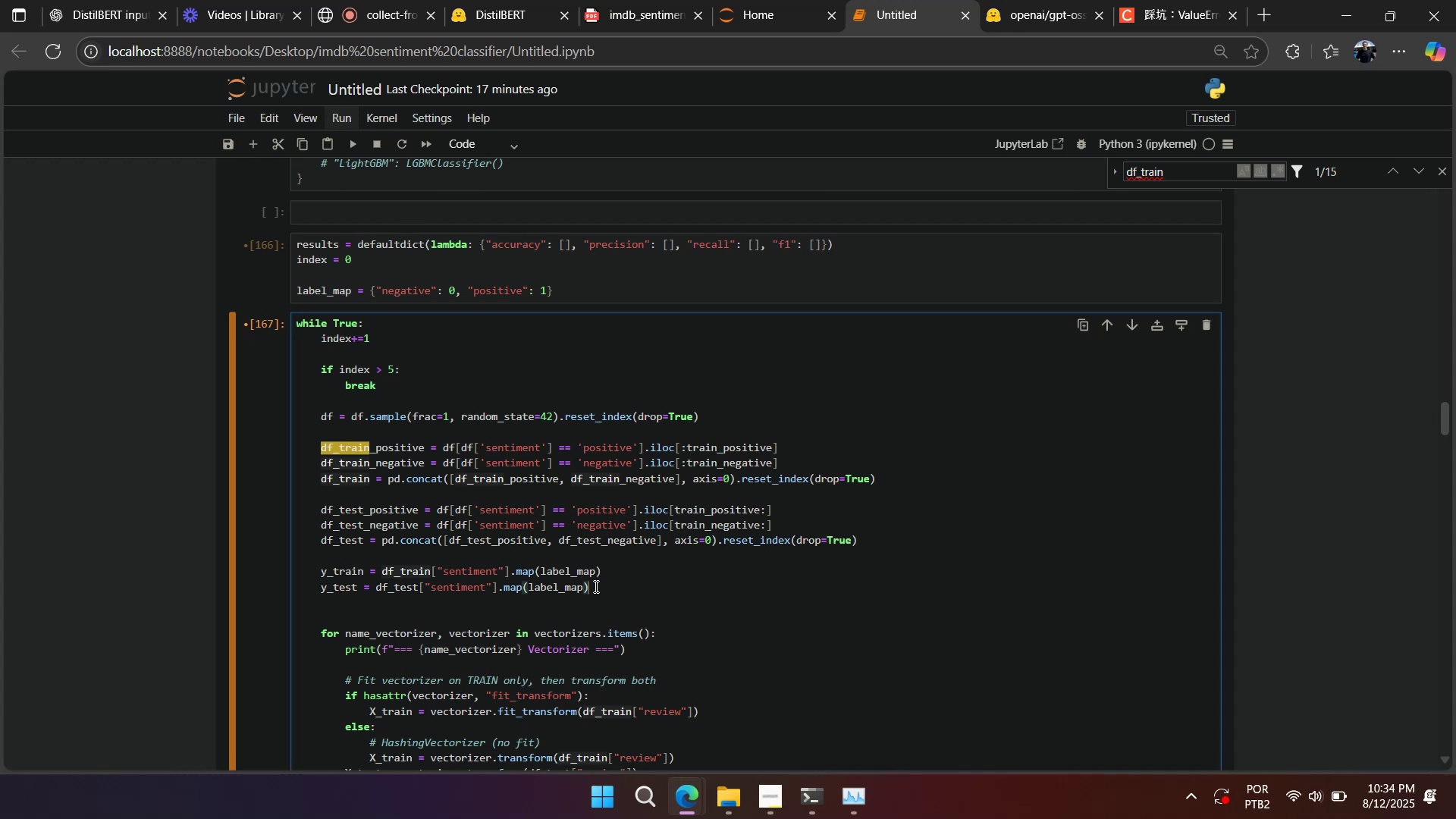 
key(Control+ControlLeft)
 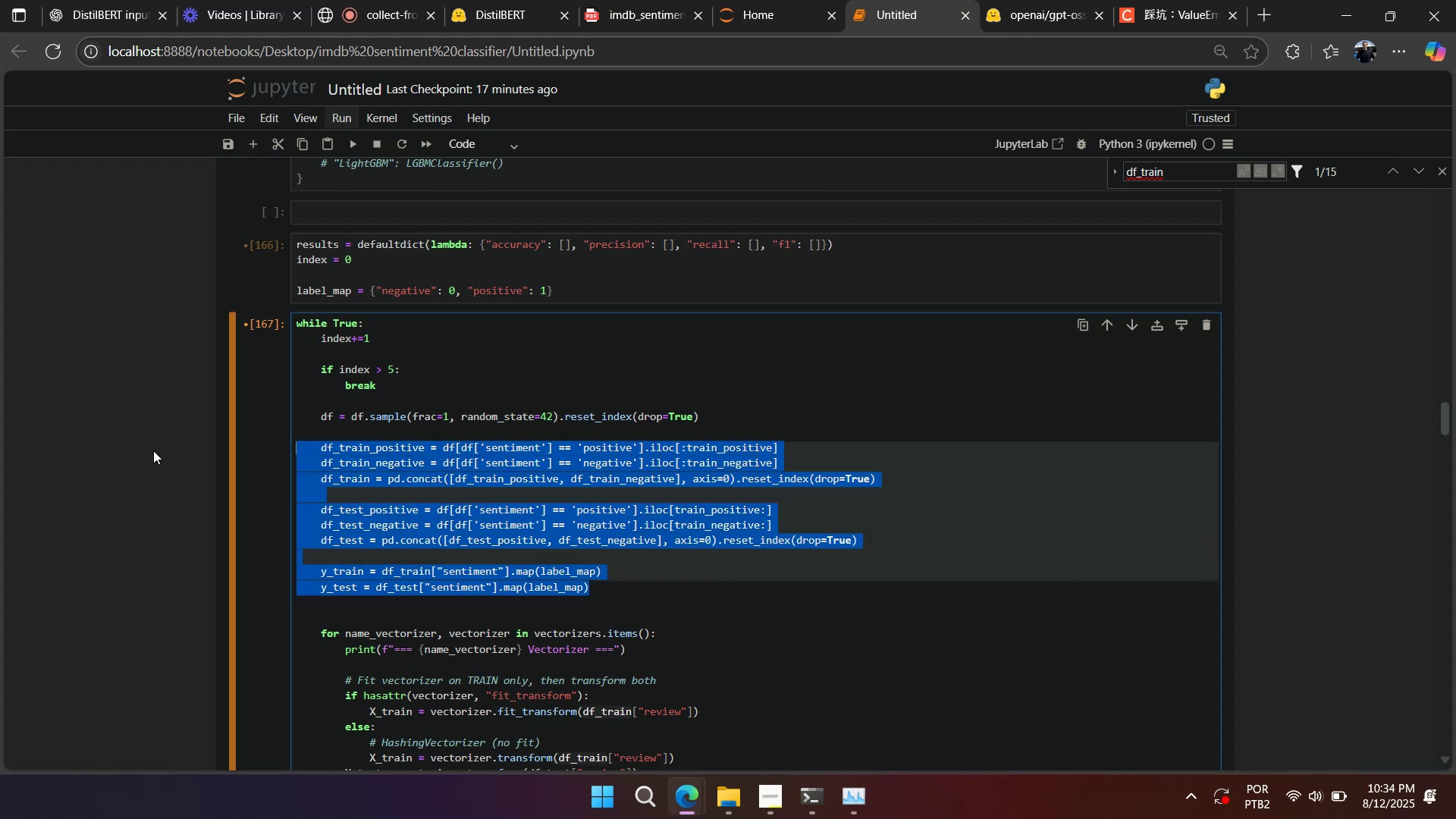 
key(Control+C)
 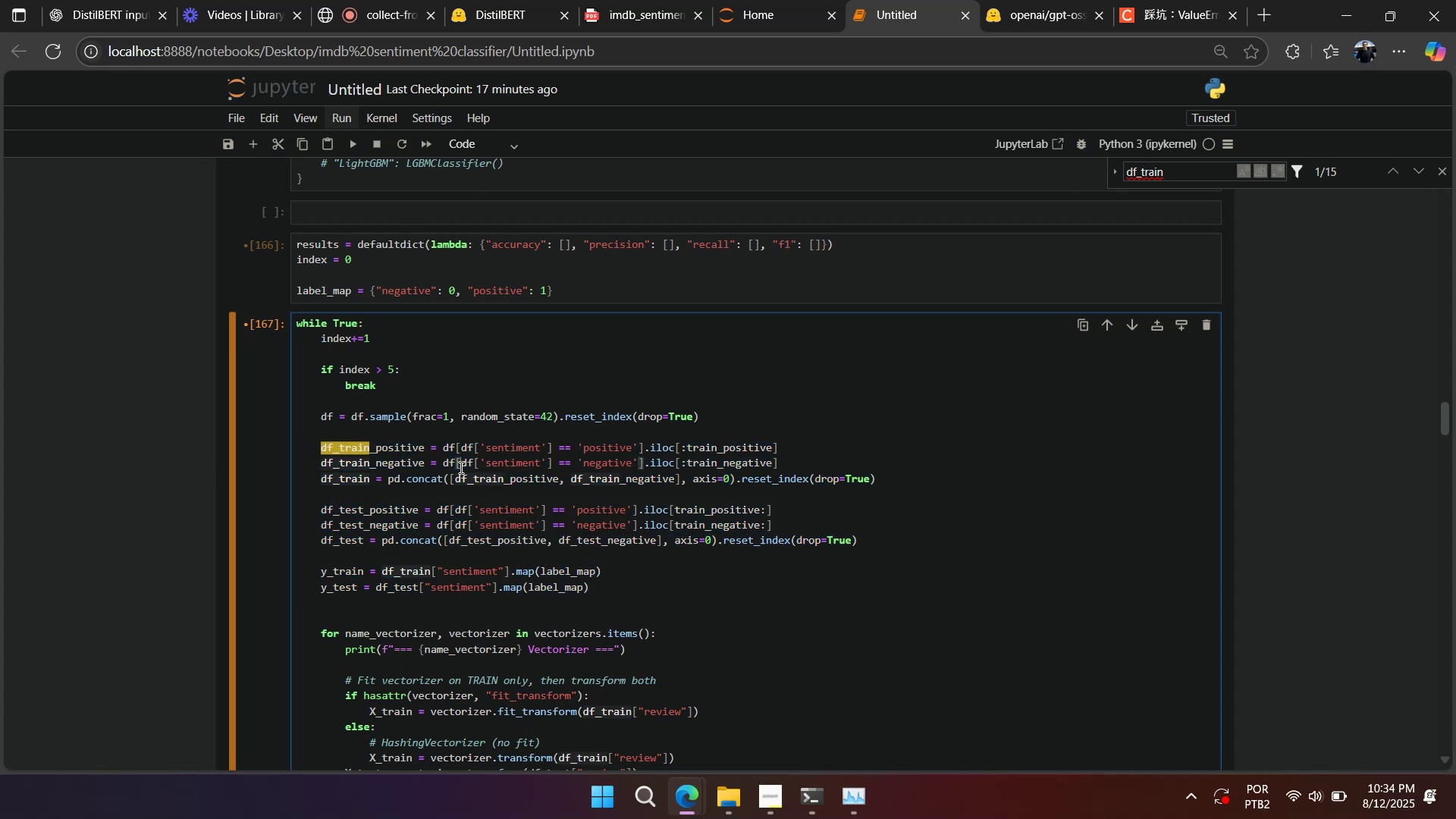 
scroll: coordinate [455, 471], scroll_direction: down, amount: 48.0
 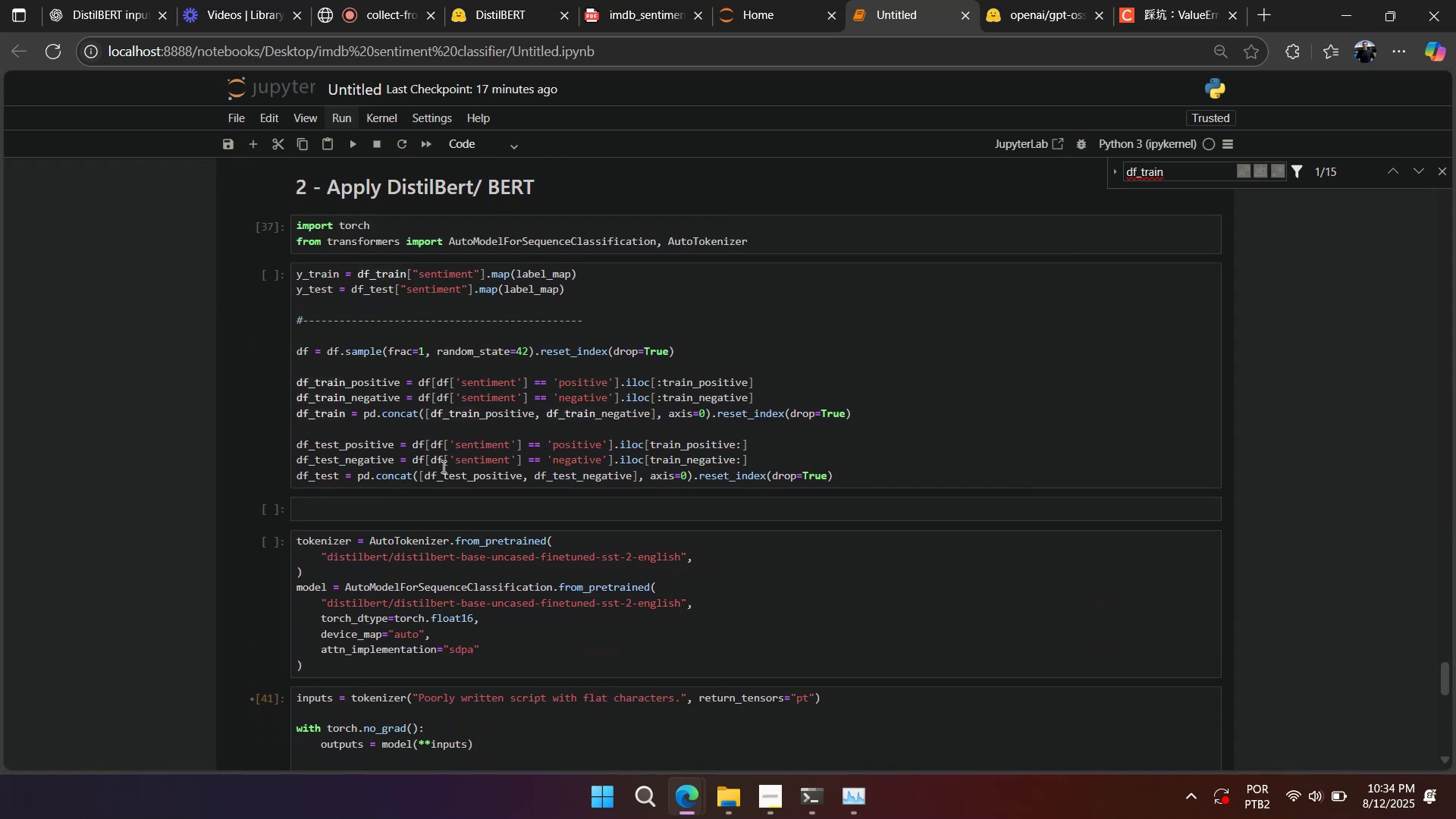 
key(Control+A)
 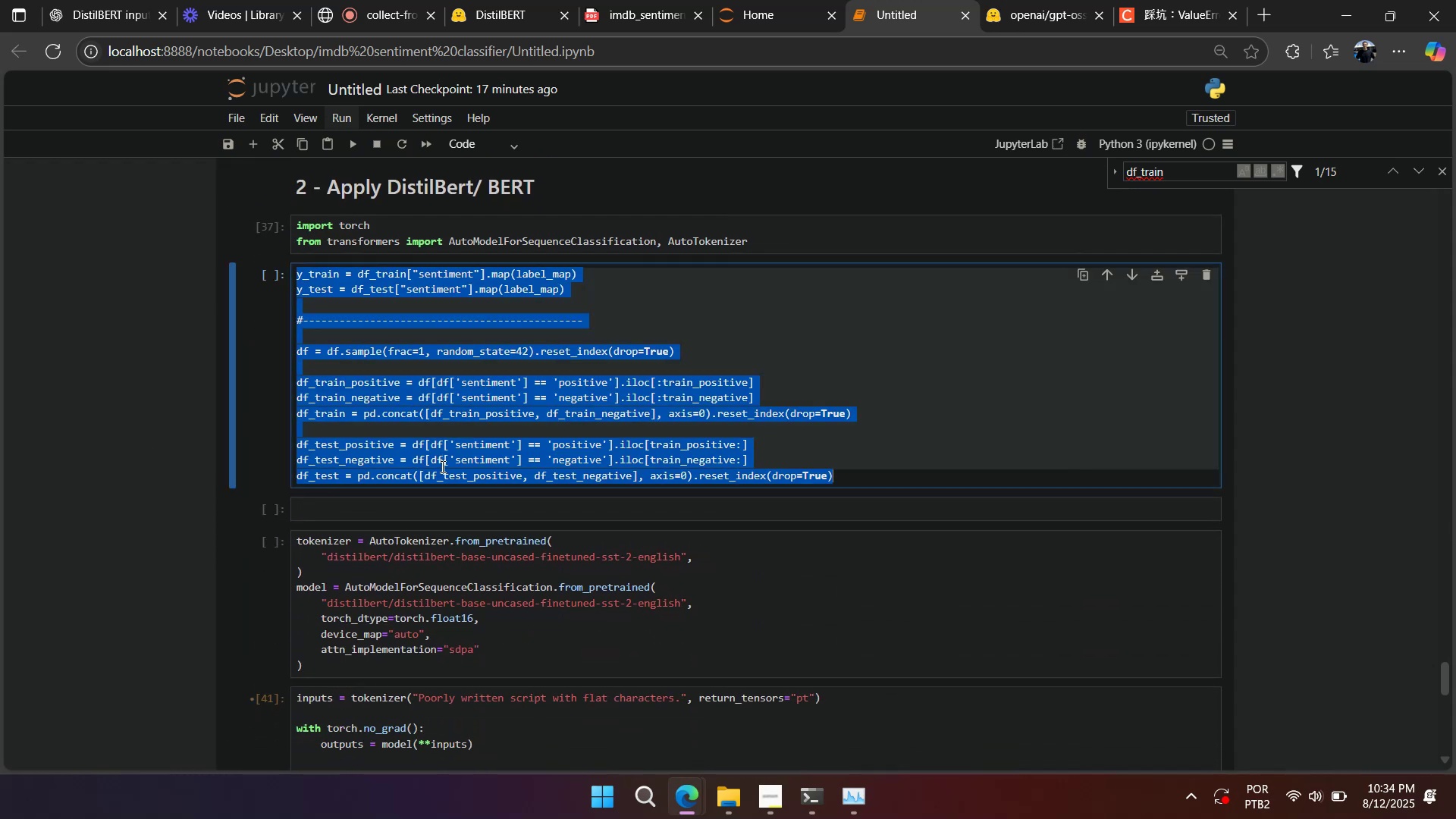 
key(Control+V)
 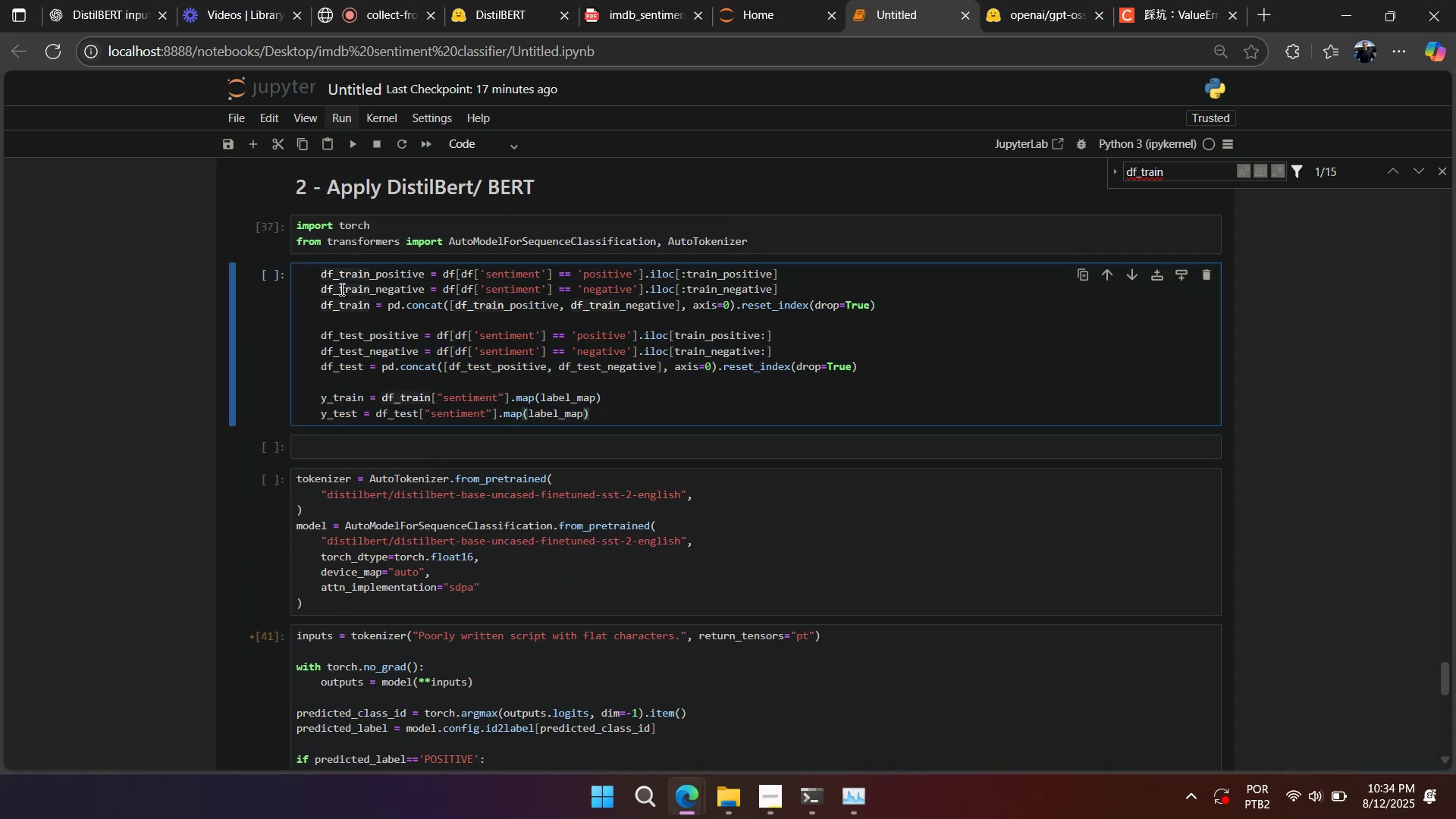 
key(Control+A)
 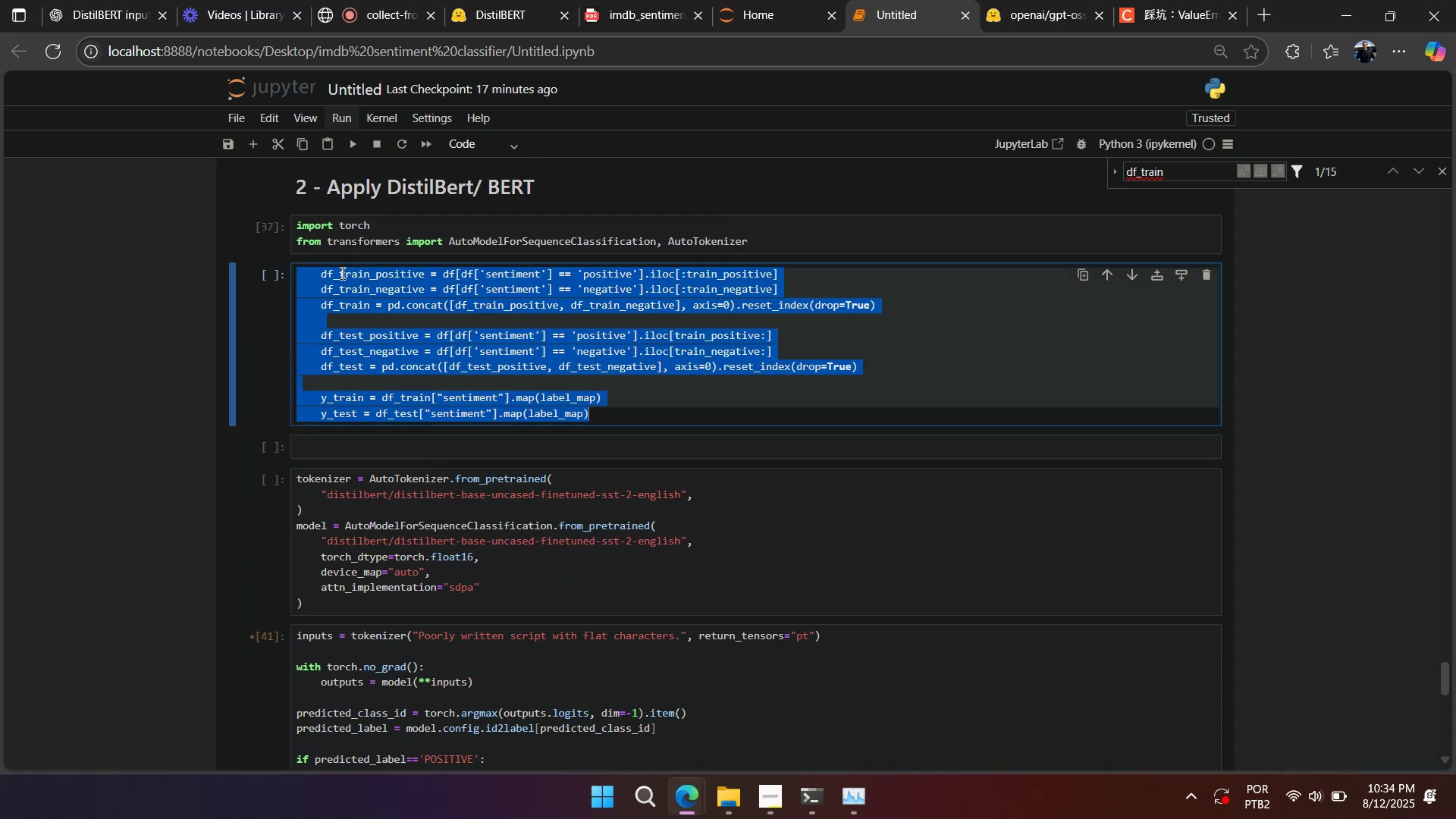 
key(Control+BracketRight)
 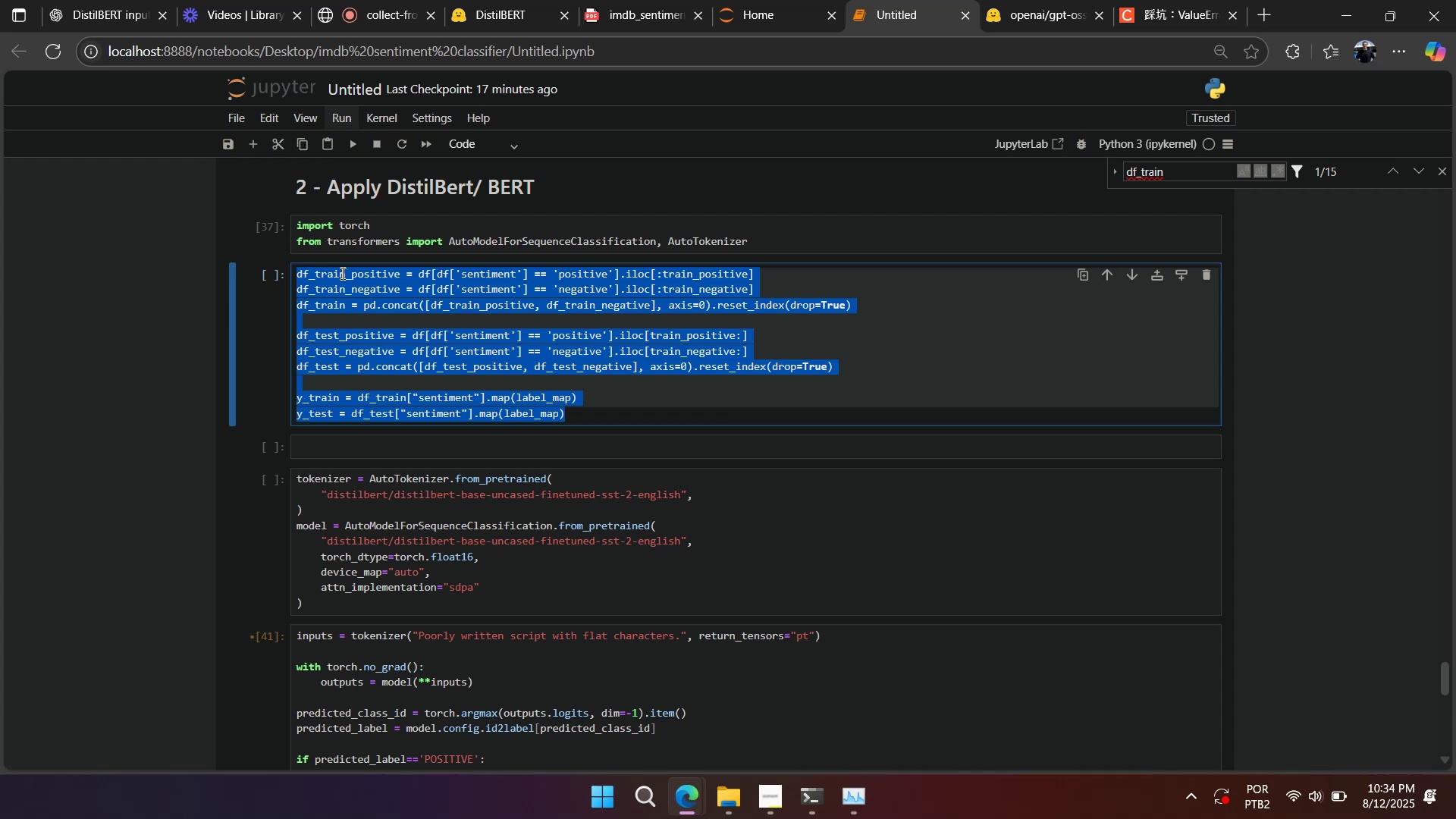 
left_click([347, 274])
 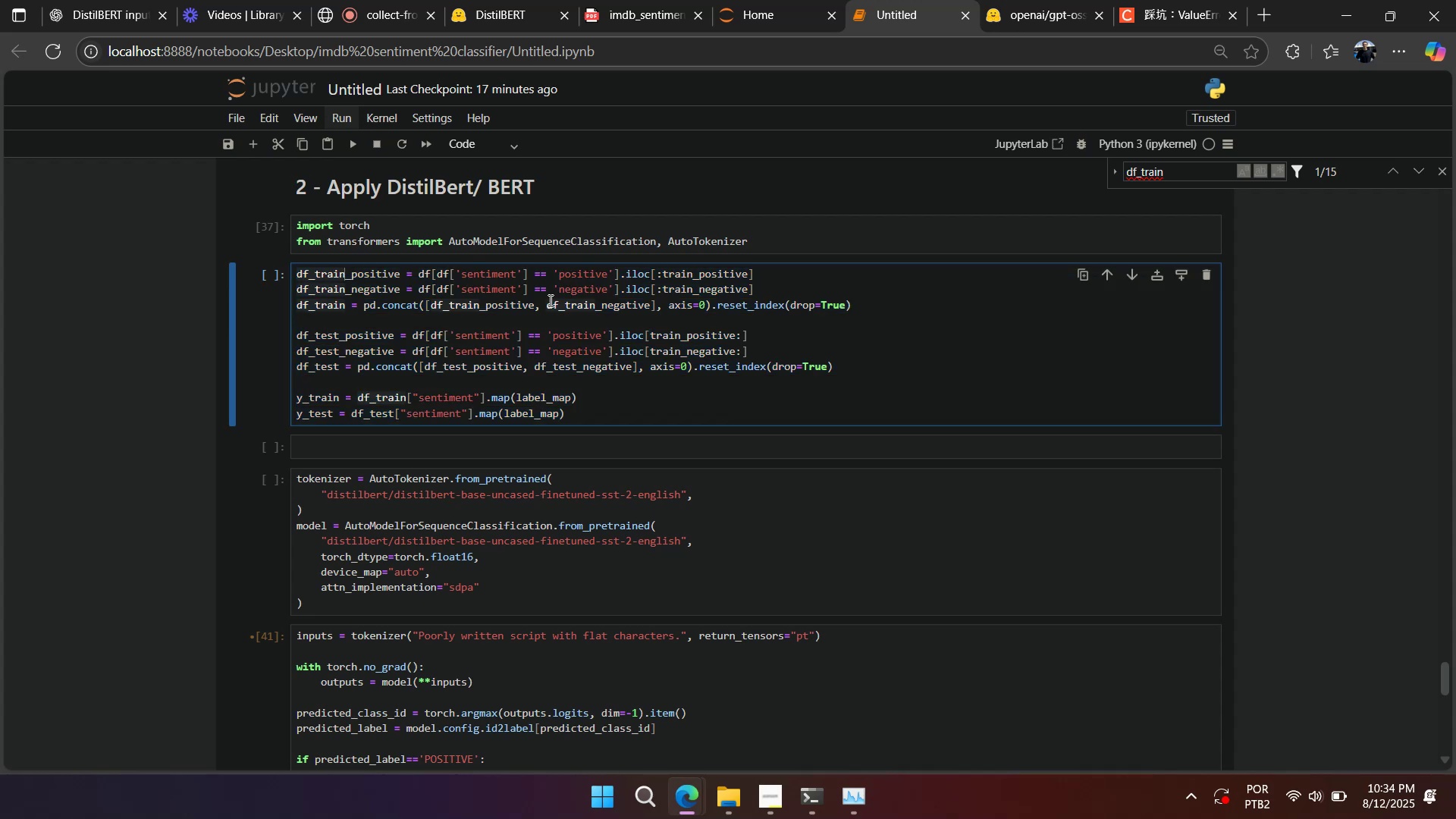 
right_click([551, 300])
 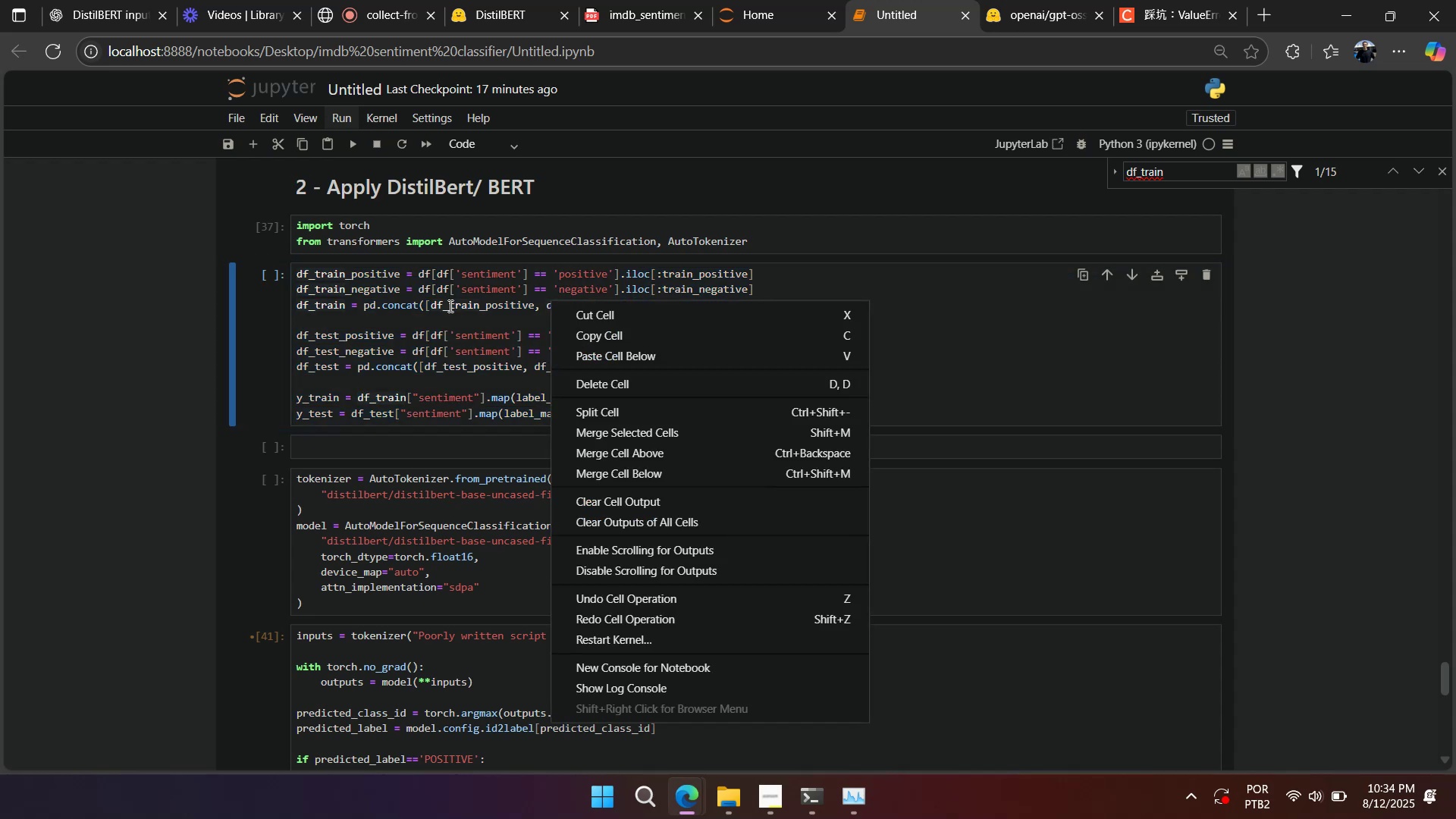 
left_click([444, 306])
 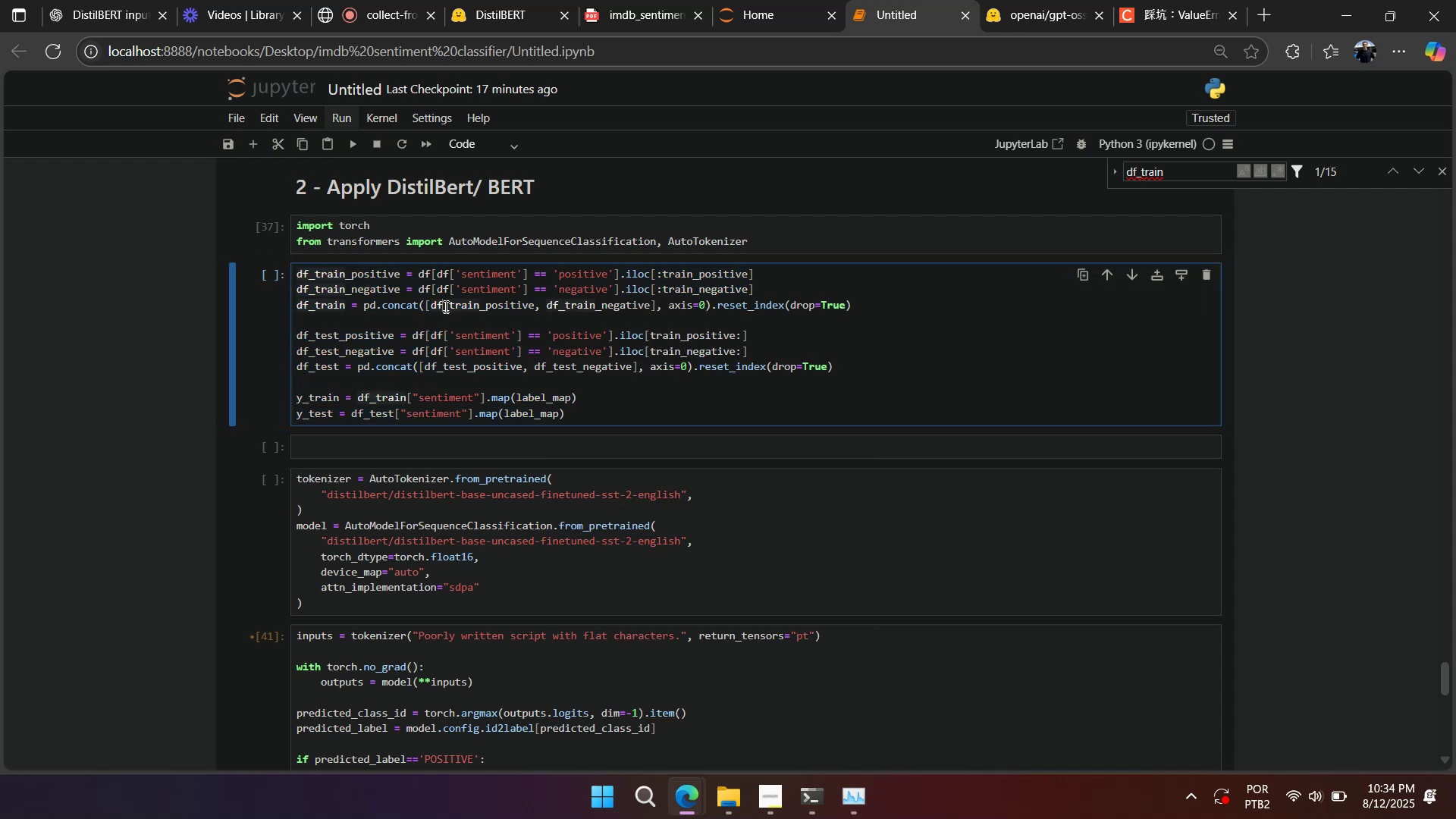 
key(Shift+Enter)
 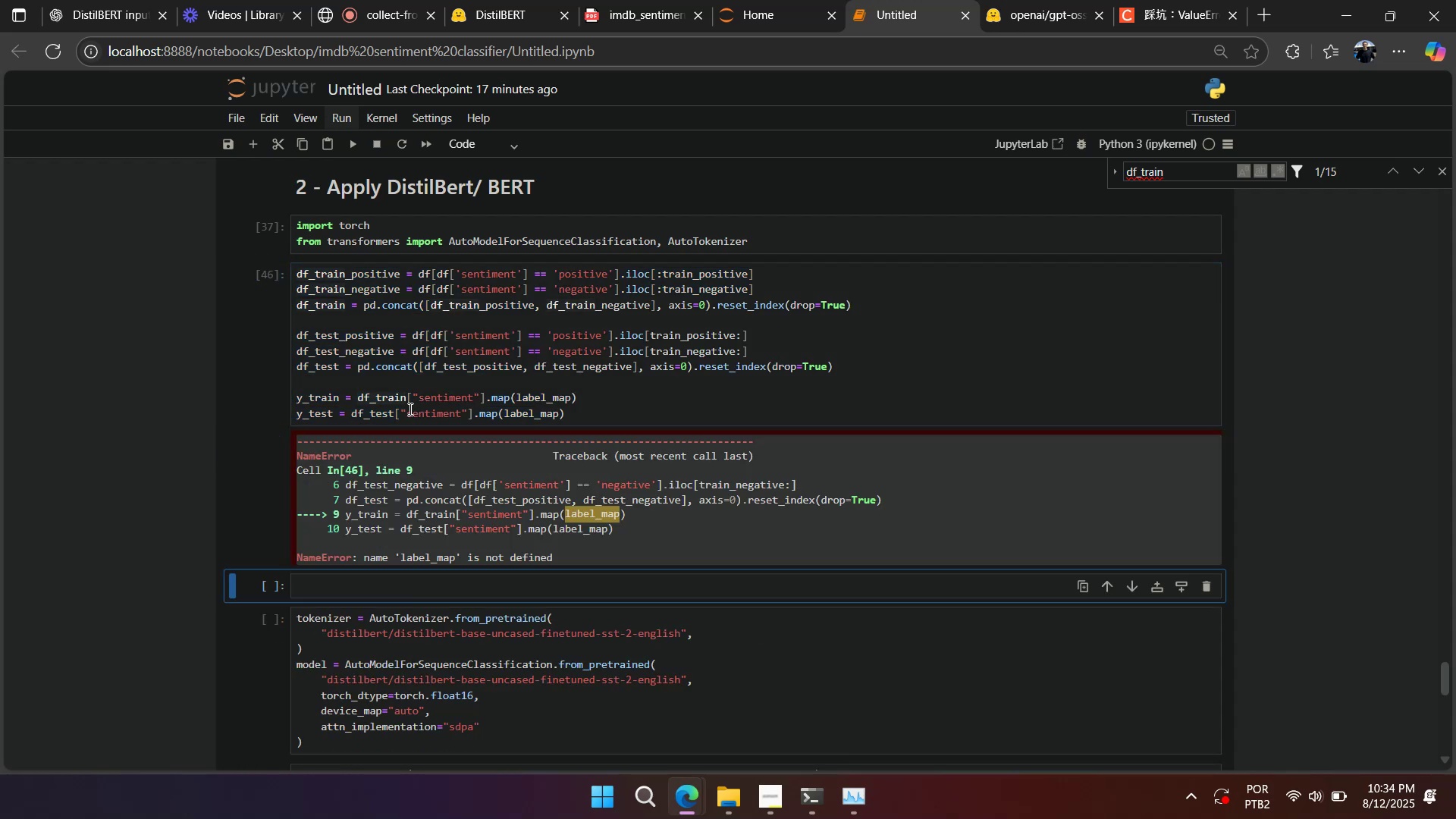 
key(A)
 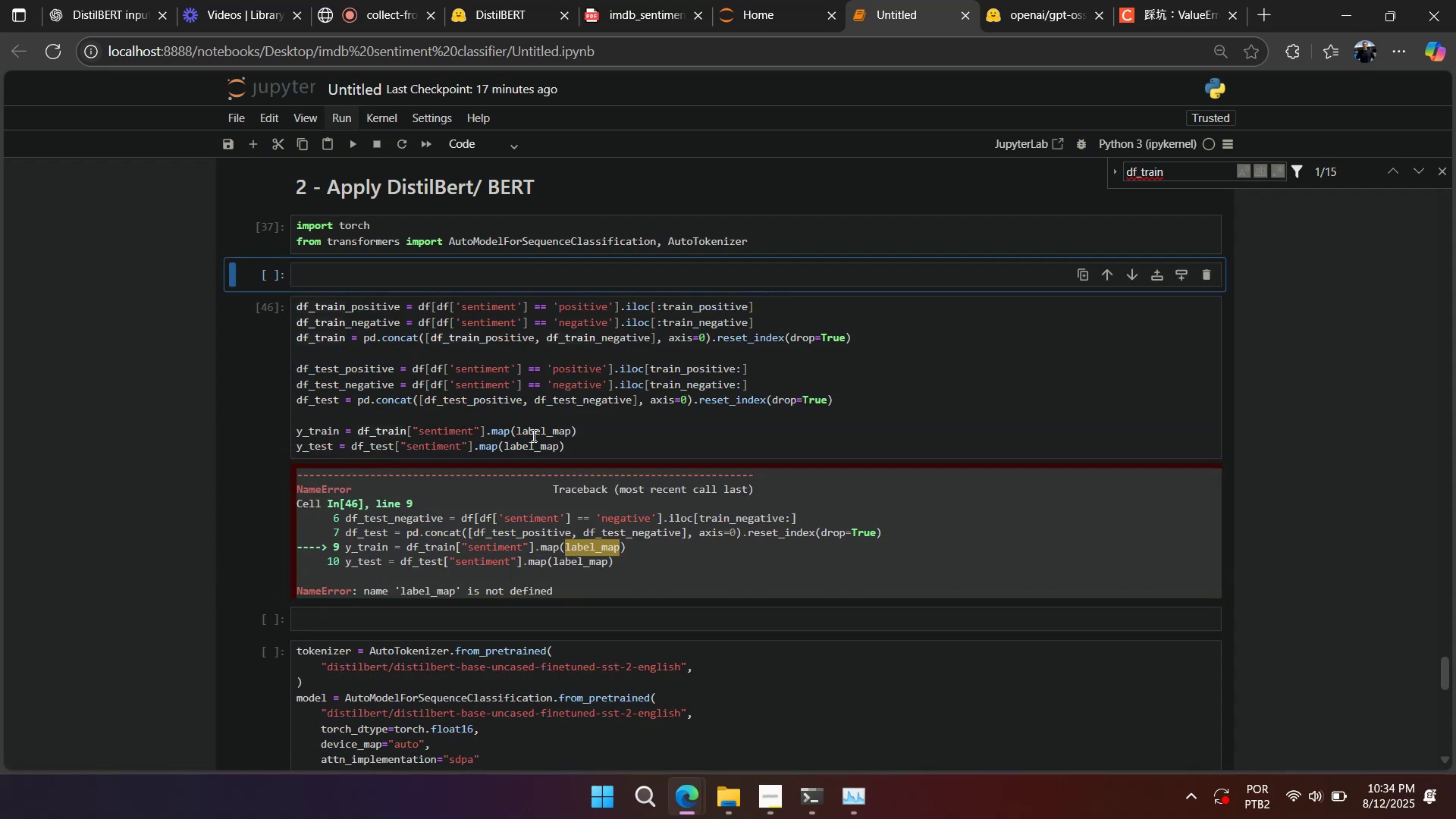 
double_click([532, 435])
 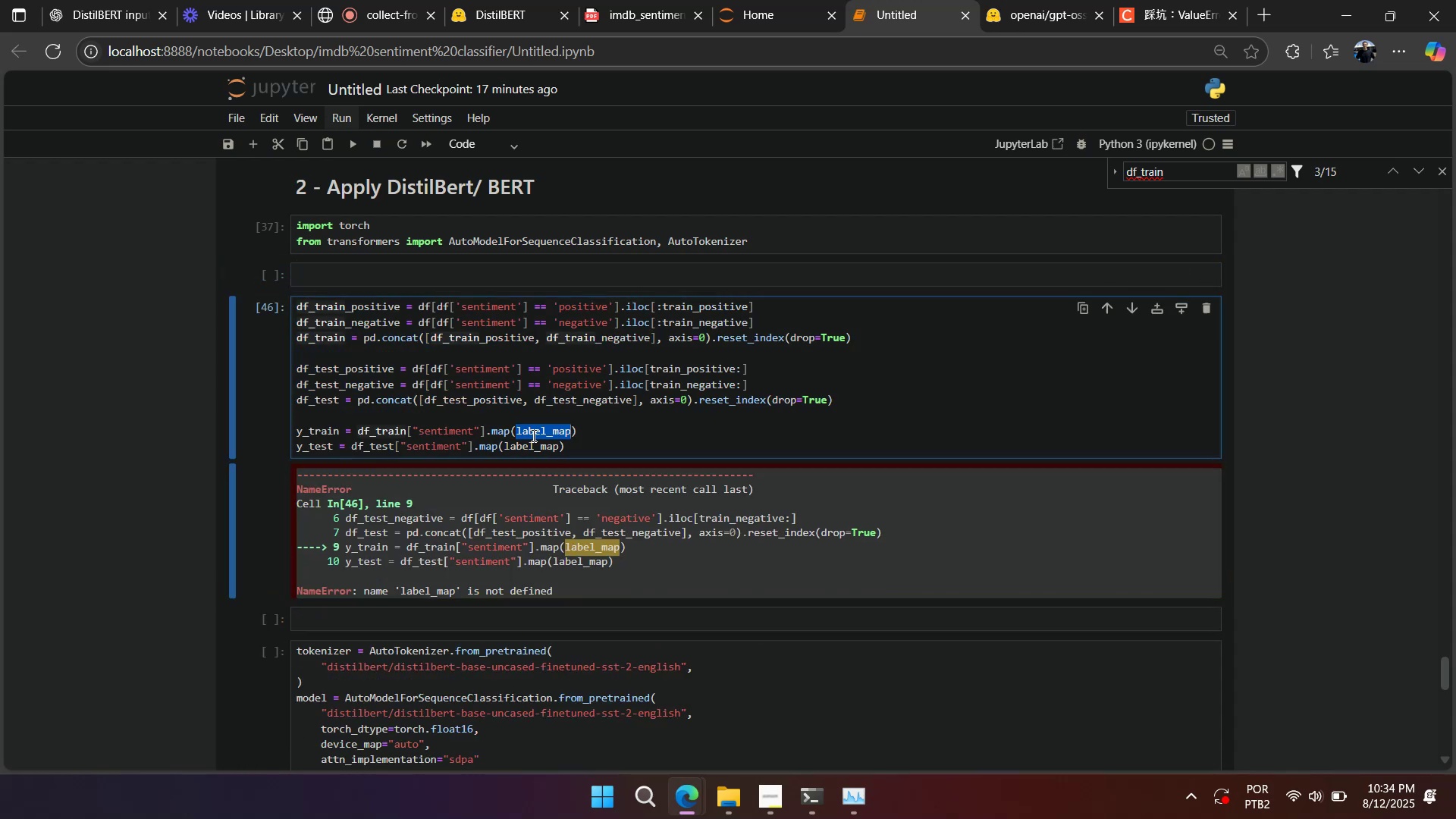 
key(Control+C)
 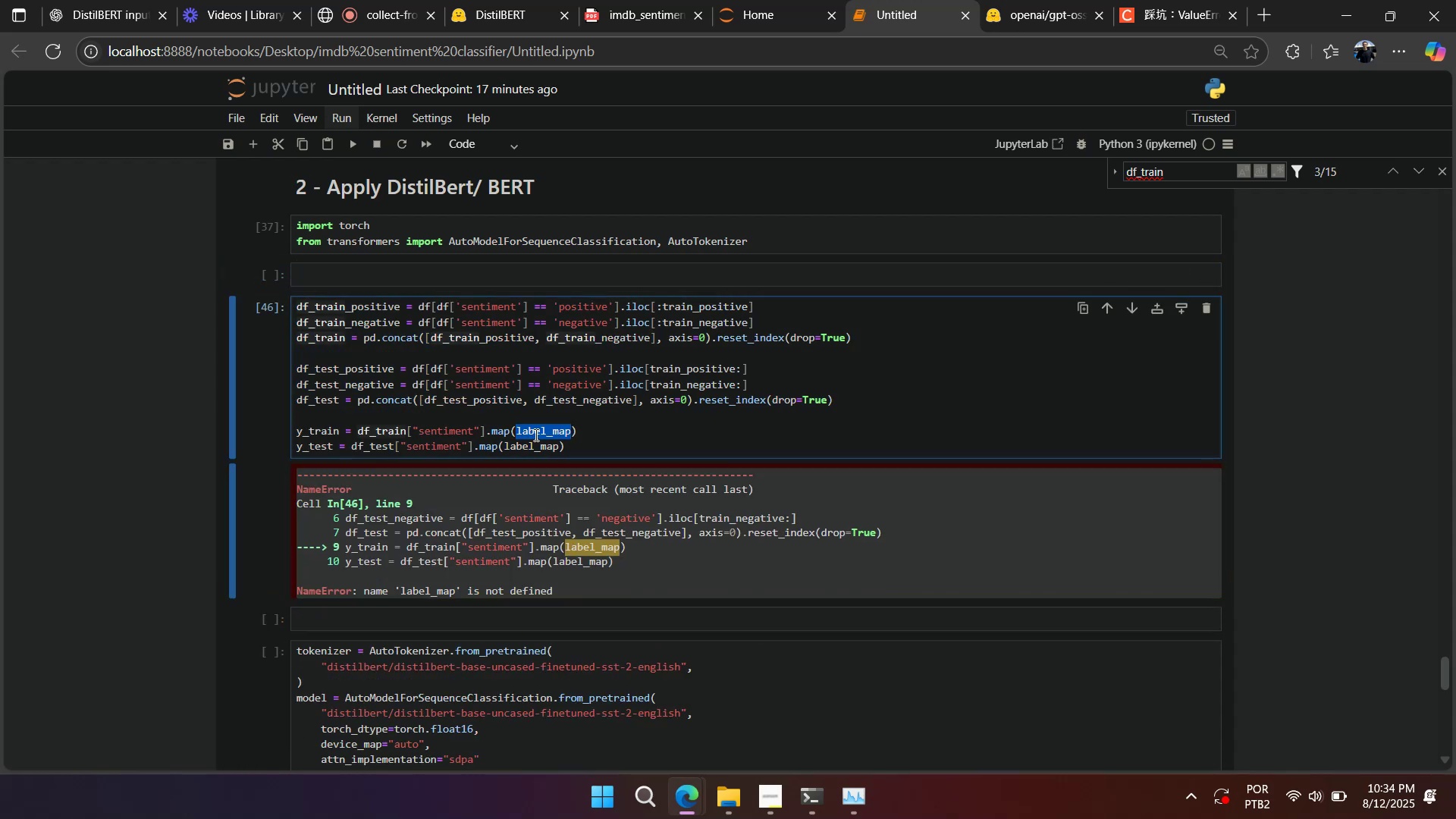 
left_click([538, 433])
 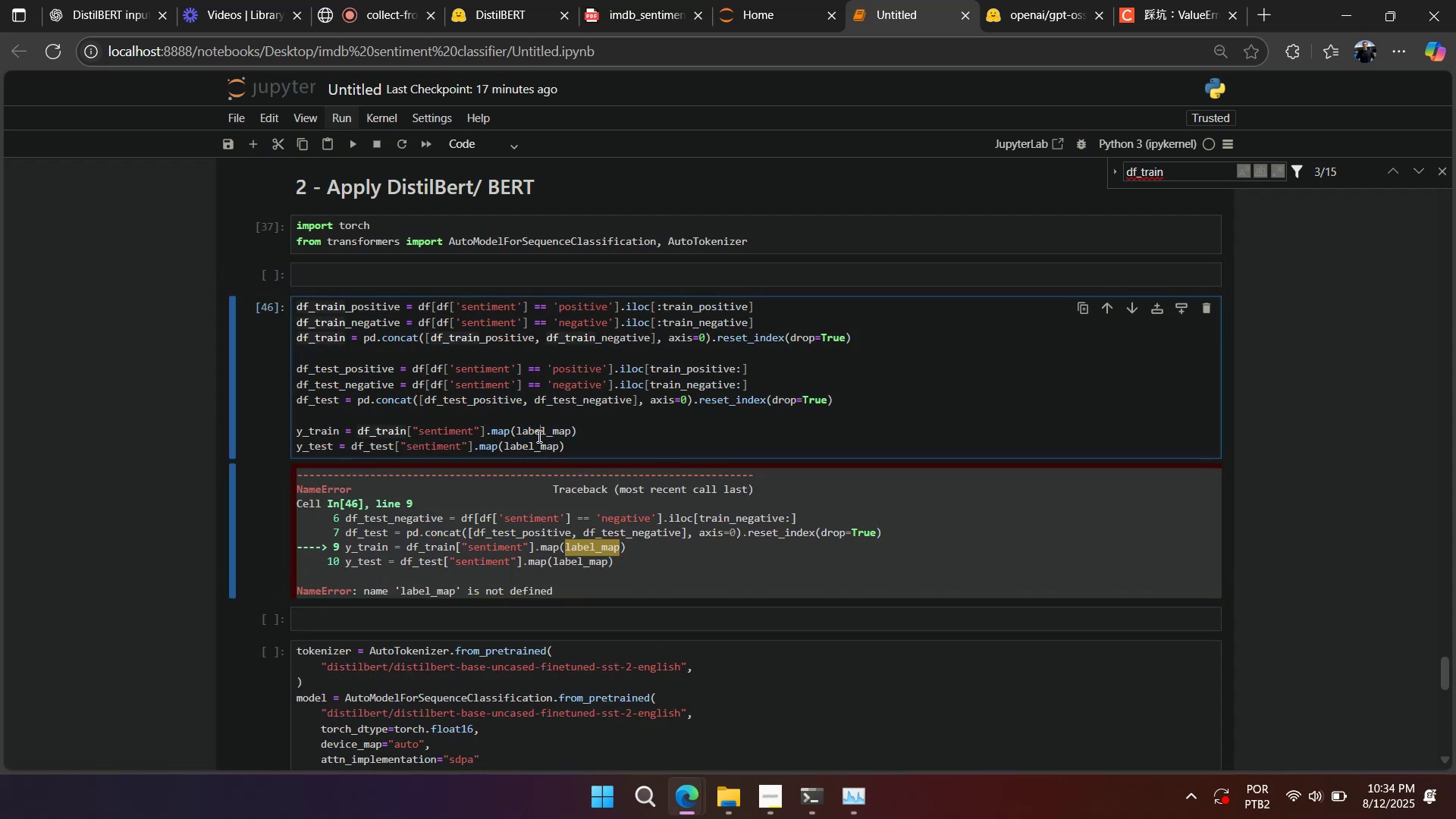 
scroll: coordinate [533, 439], scroll_direction: up, amount: 51.0
 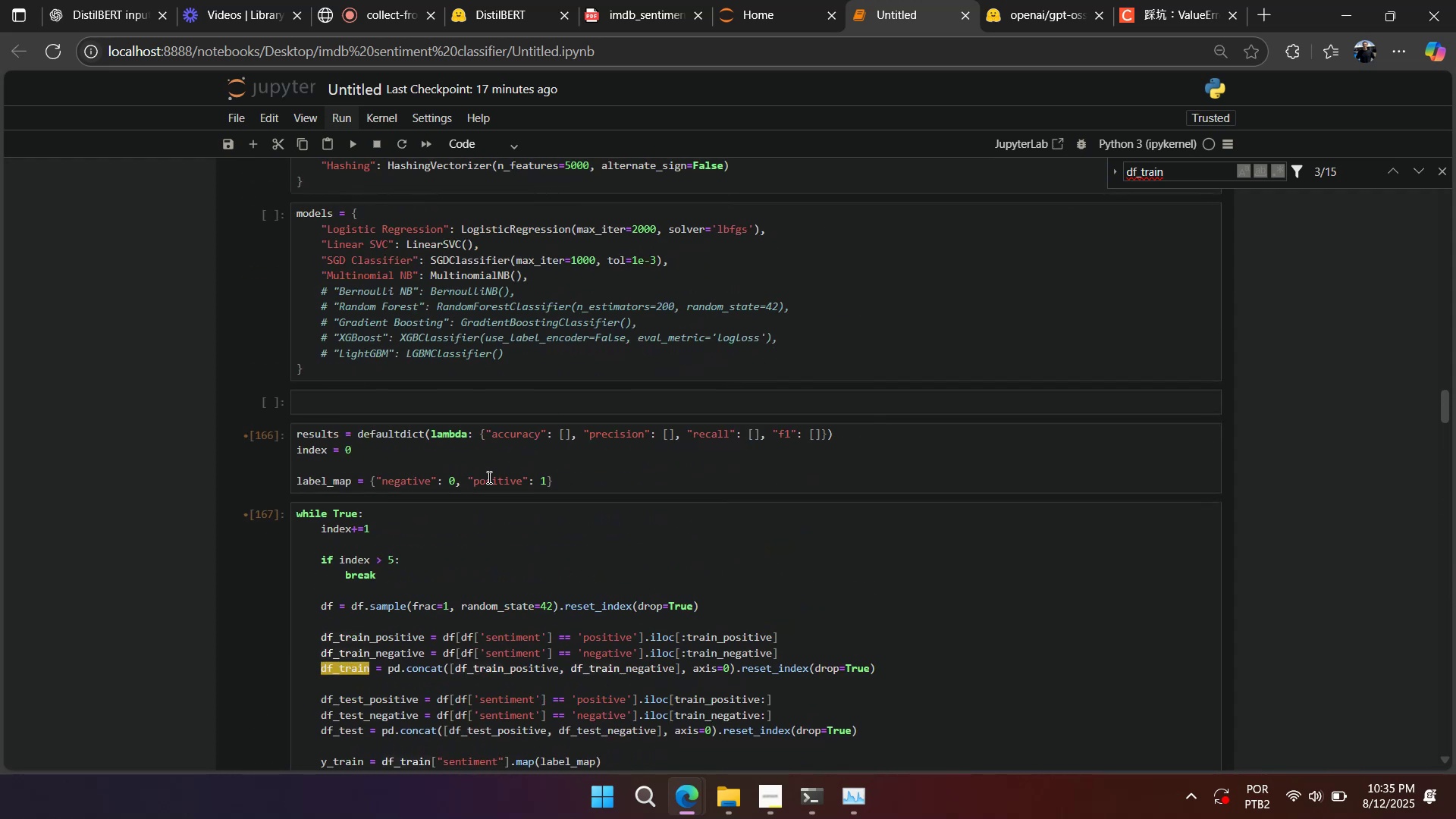 
double_click([487, 477])
 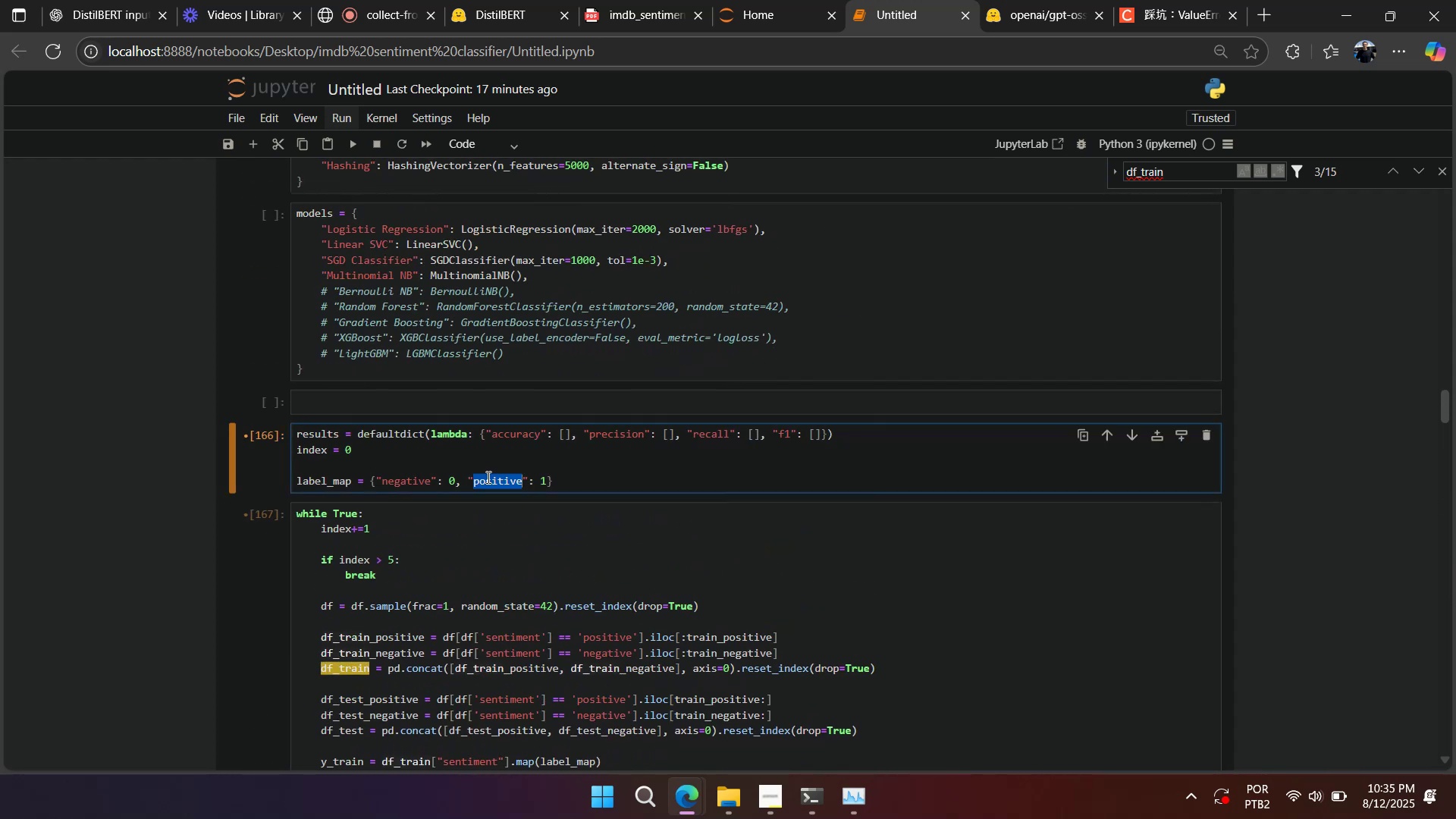 
triple_click([487, 477])
 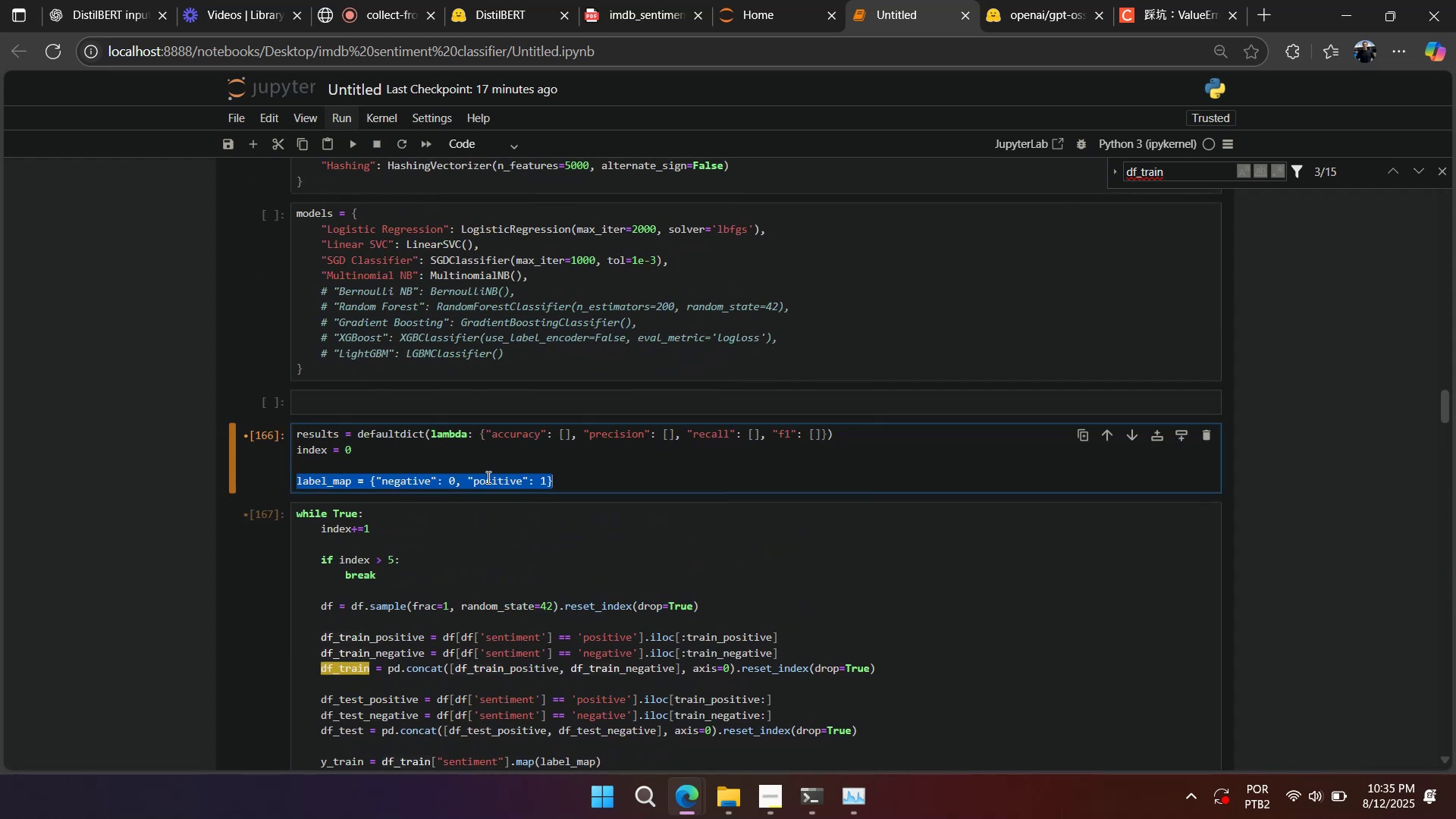 
key(Control+C)
 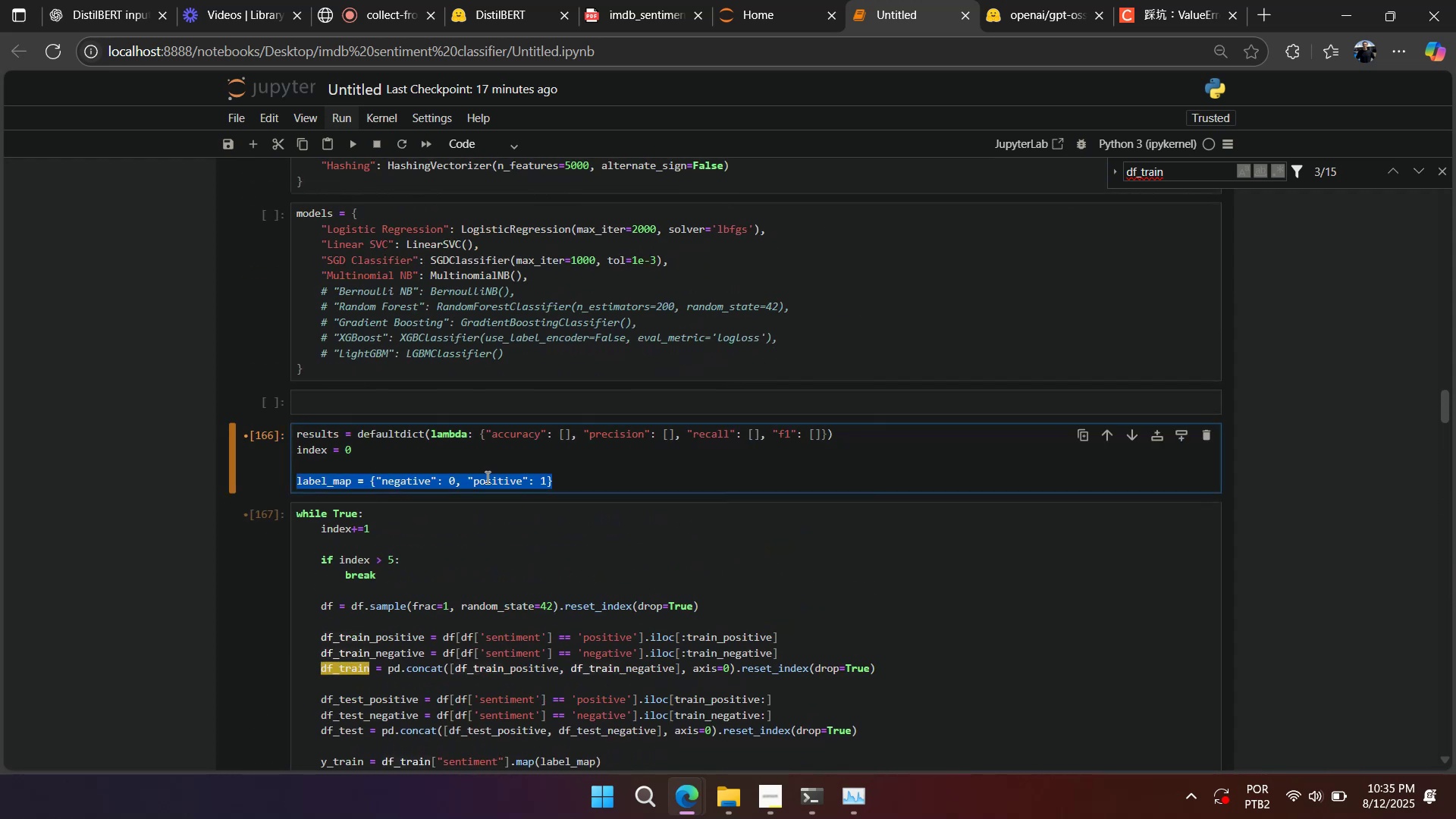 
left_click([486, 477])
 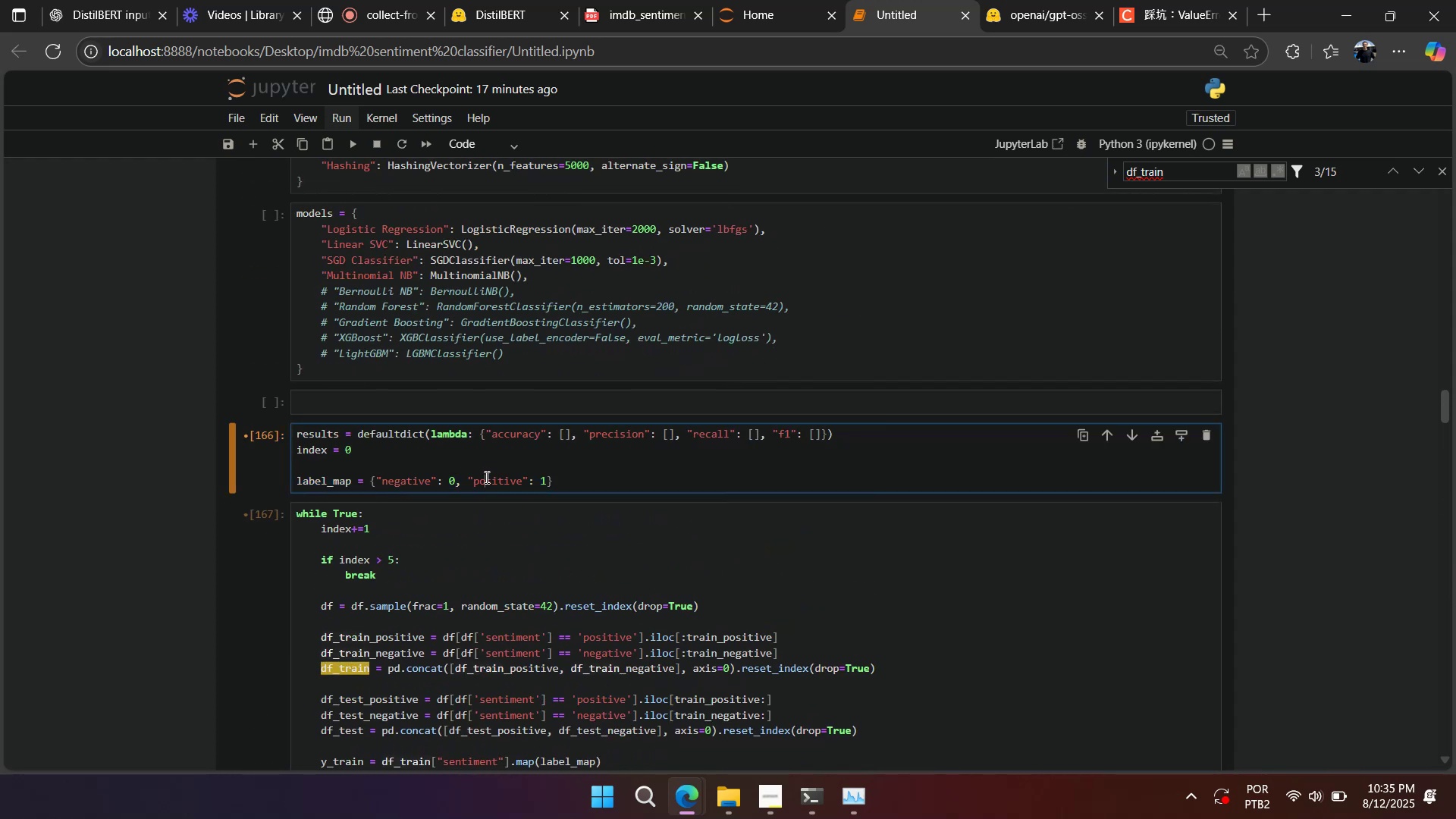 
wait(5.27)
 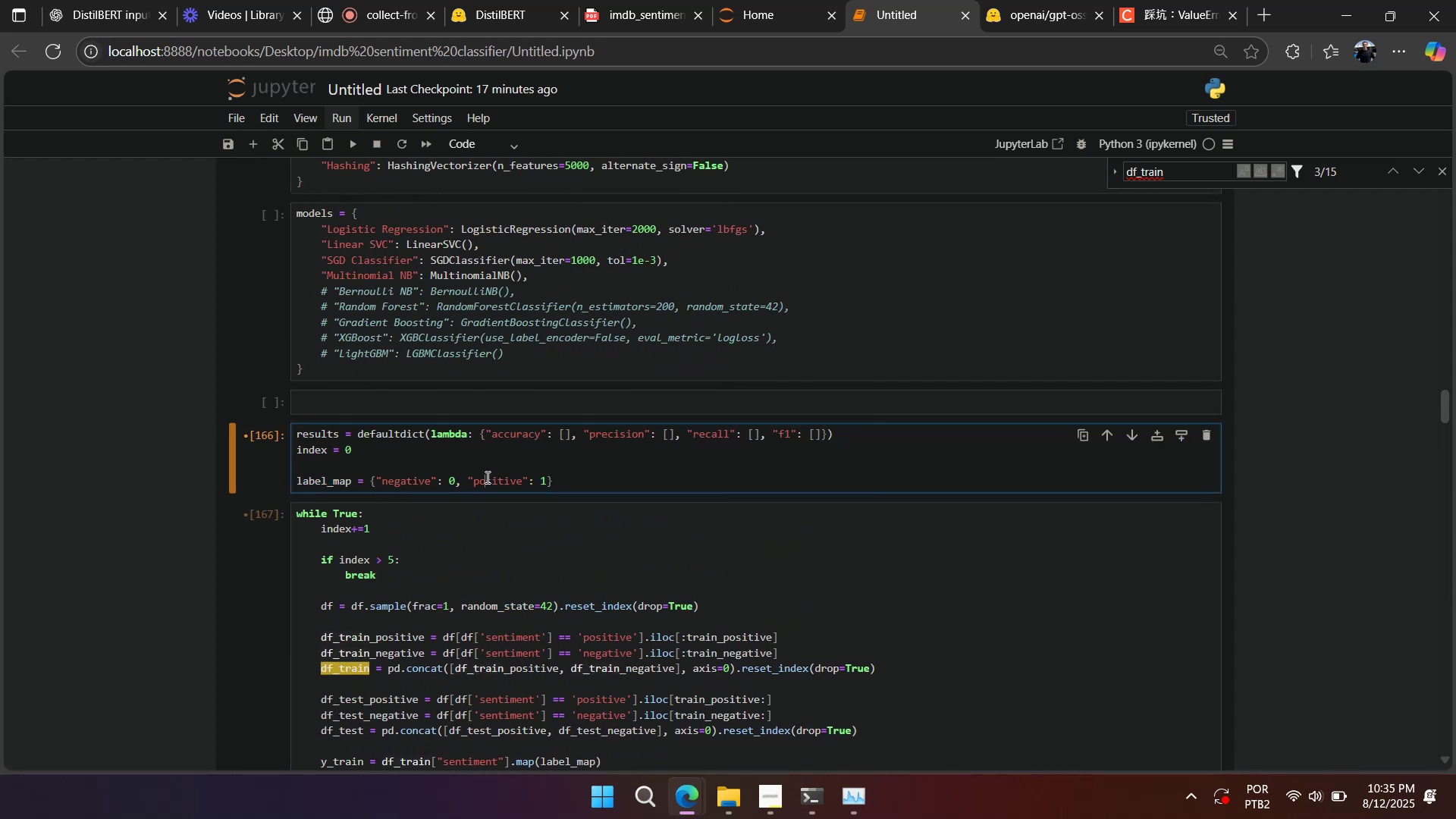 
scroll: coordinate [484, 477], scroll_direction: up, amount: 5.0
 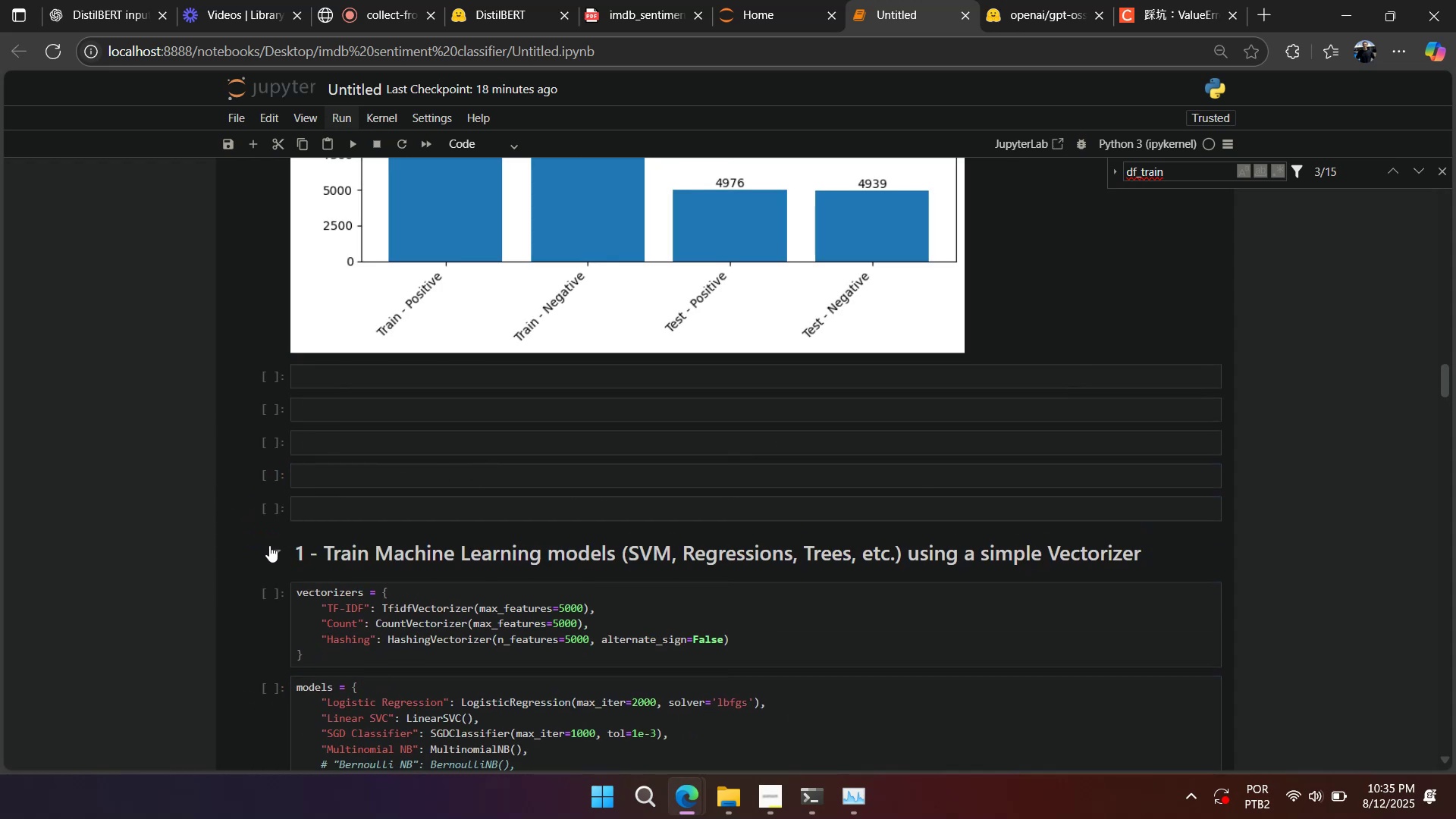 
scroll: coordinate [362, 547], scroll_direction: down, amount: 5.0
 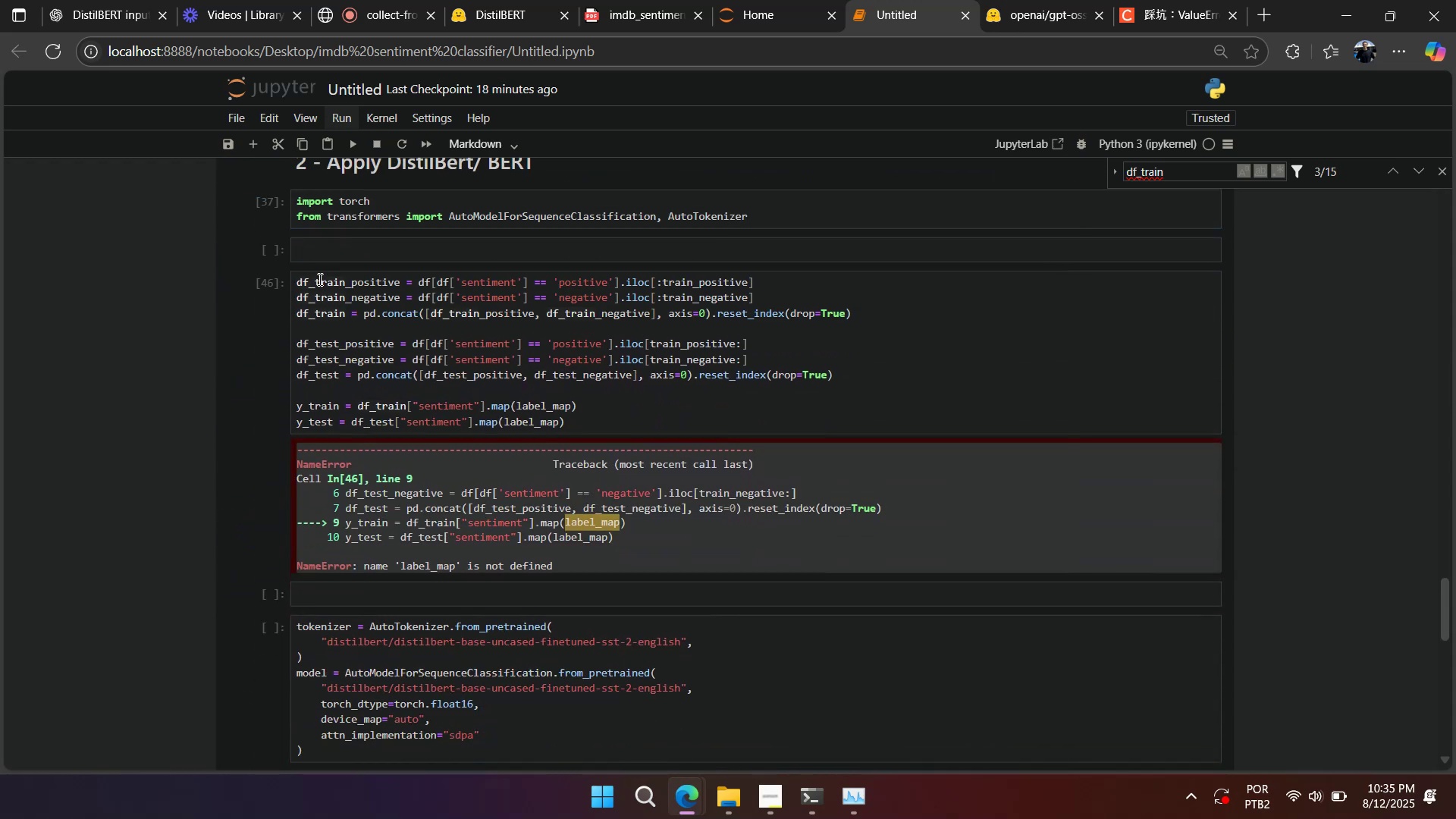 
left_click([319, 243])
 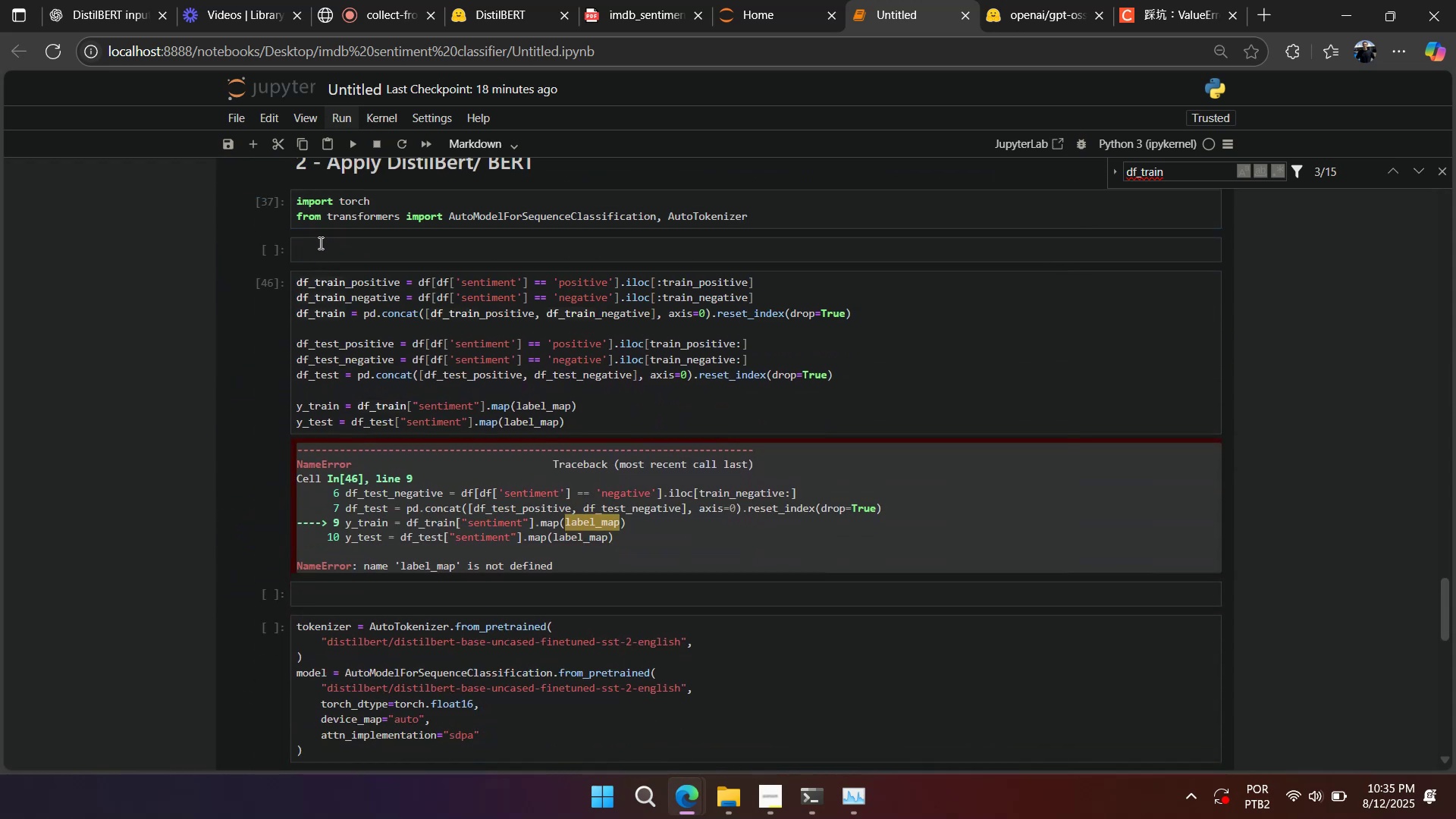 
hold_key(key=ControlLeft, duration=0.43)
 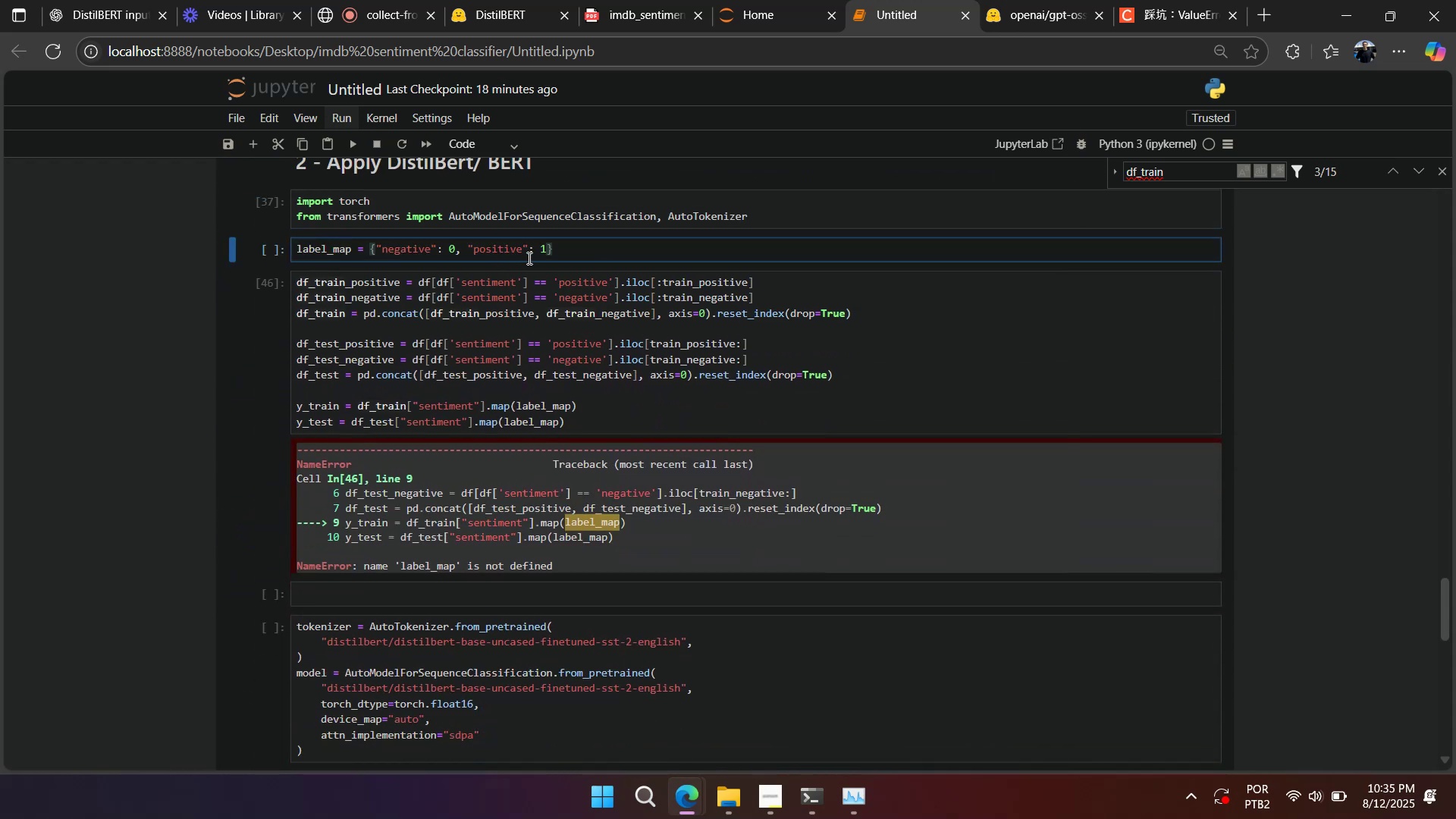 
hold_key(key=V, duration=4.2)
 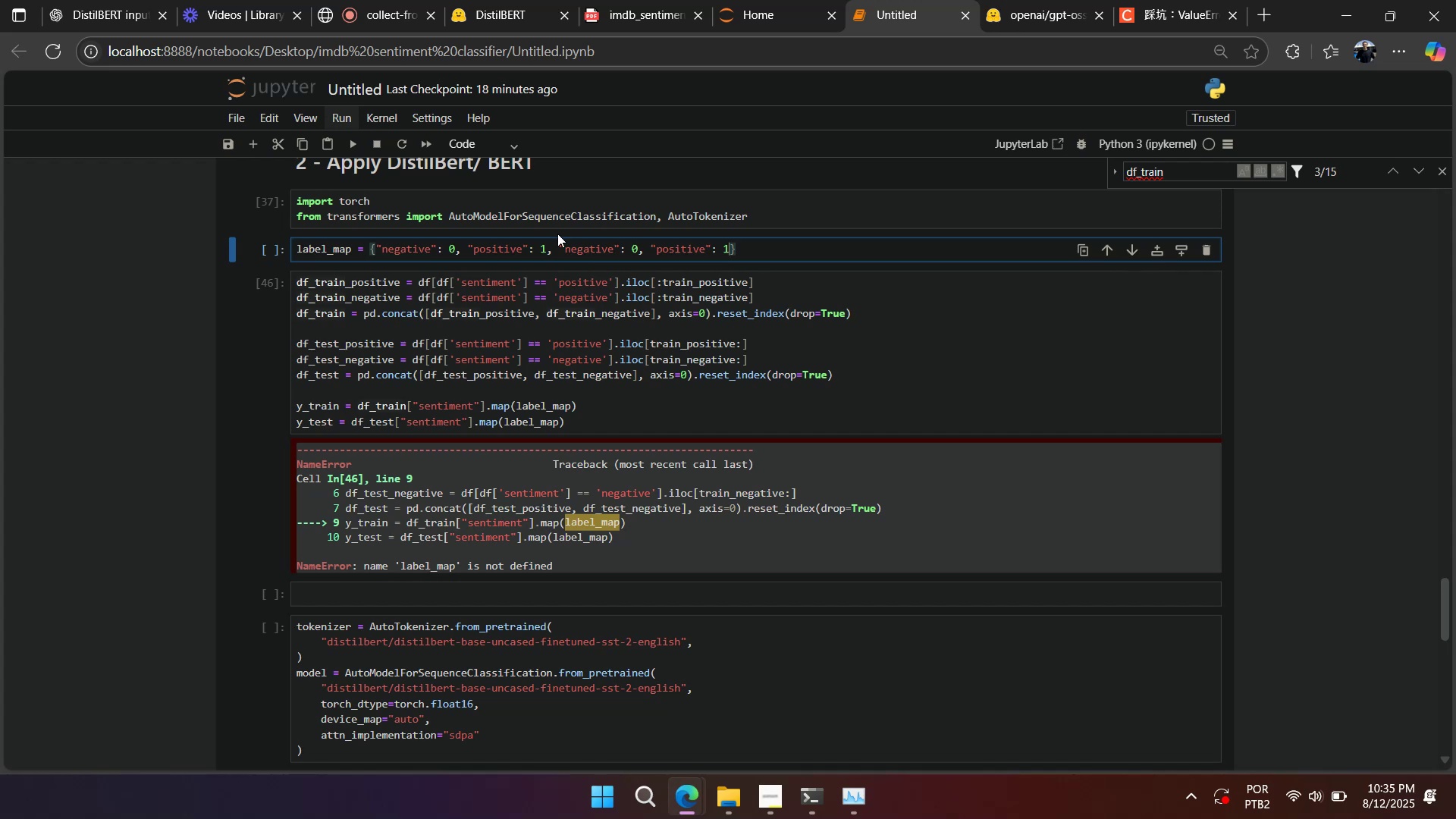 
left_click_drag(start_coordinate=[544, 253], to_coordinate=[375, 247])
 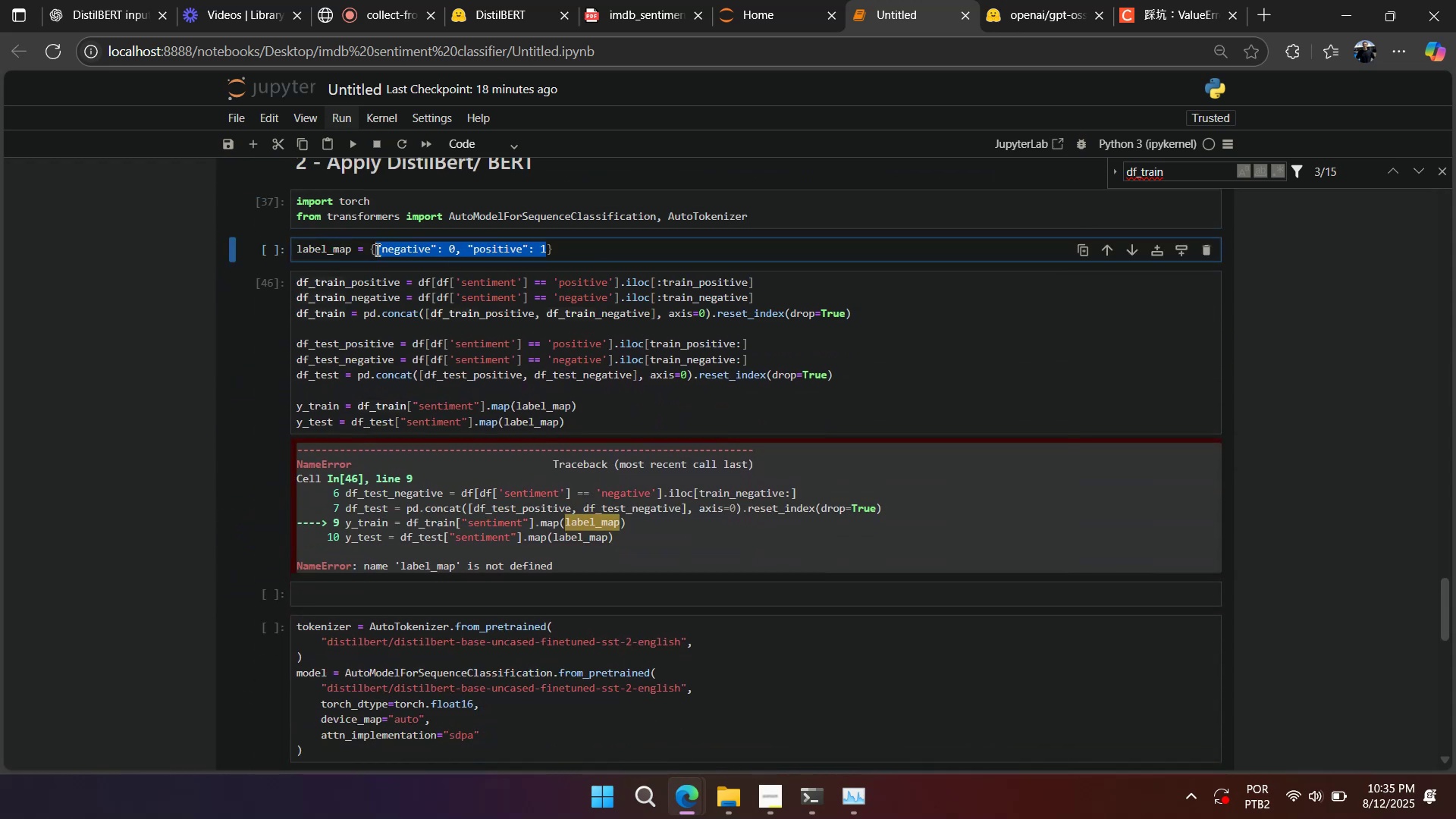 
key(Control+ControlLeft)
 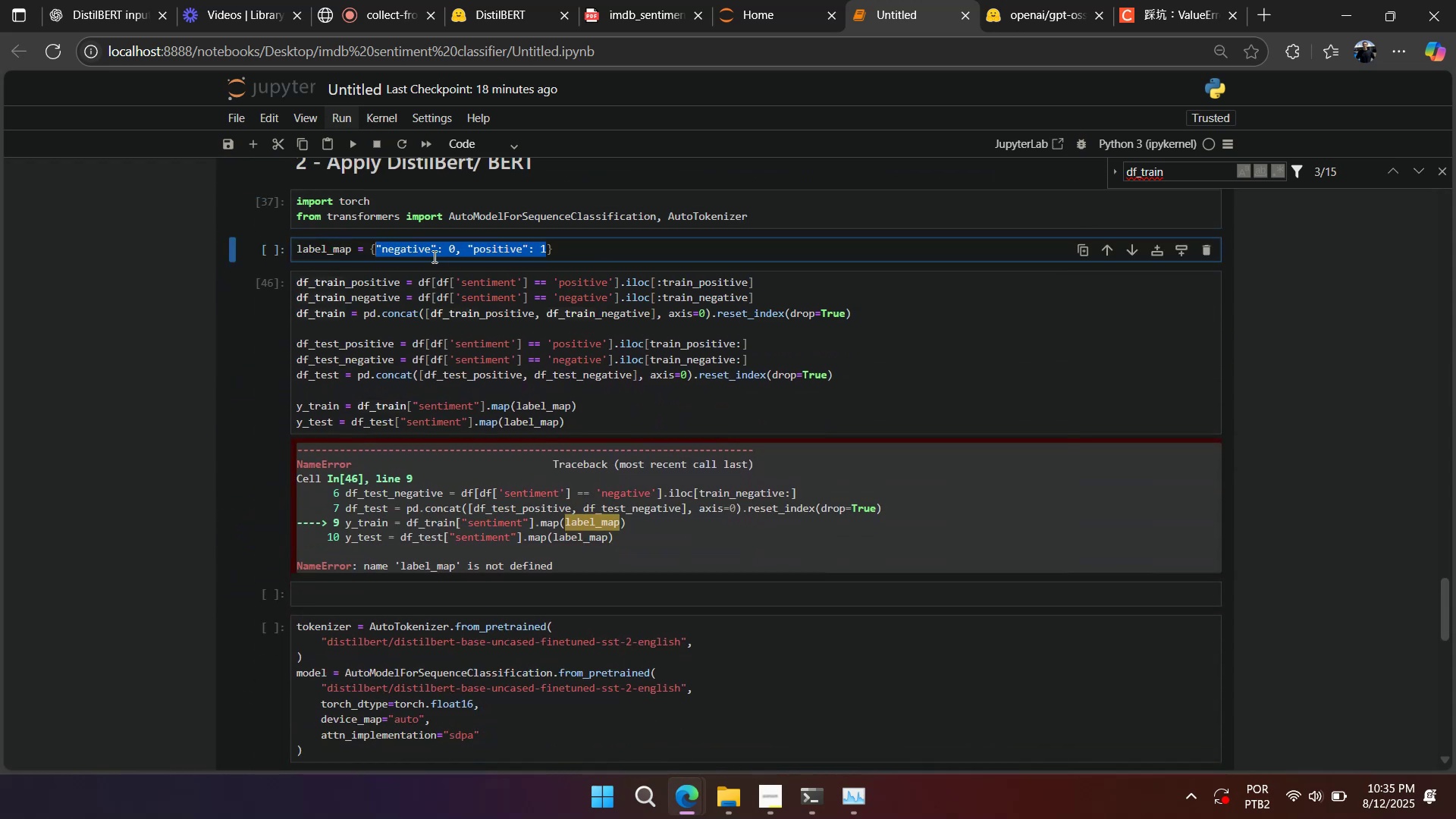 
key(Control+C)
 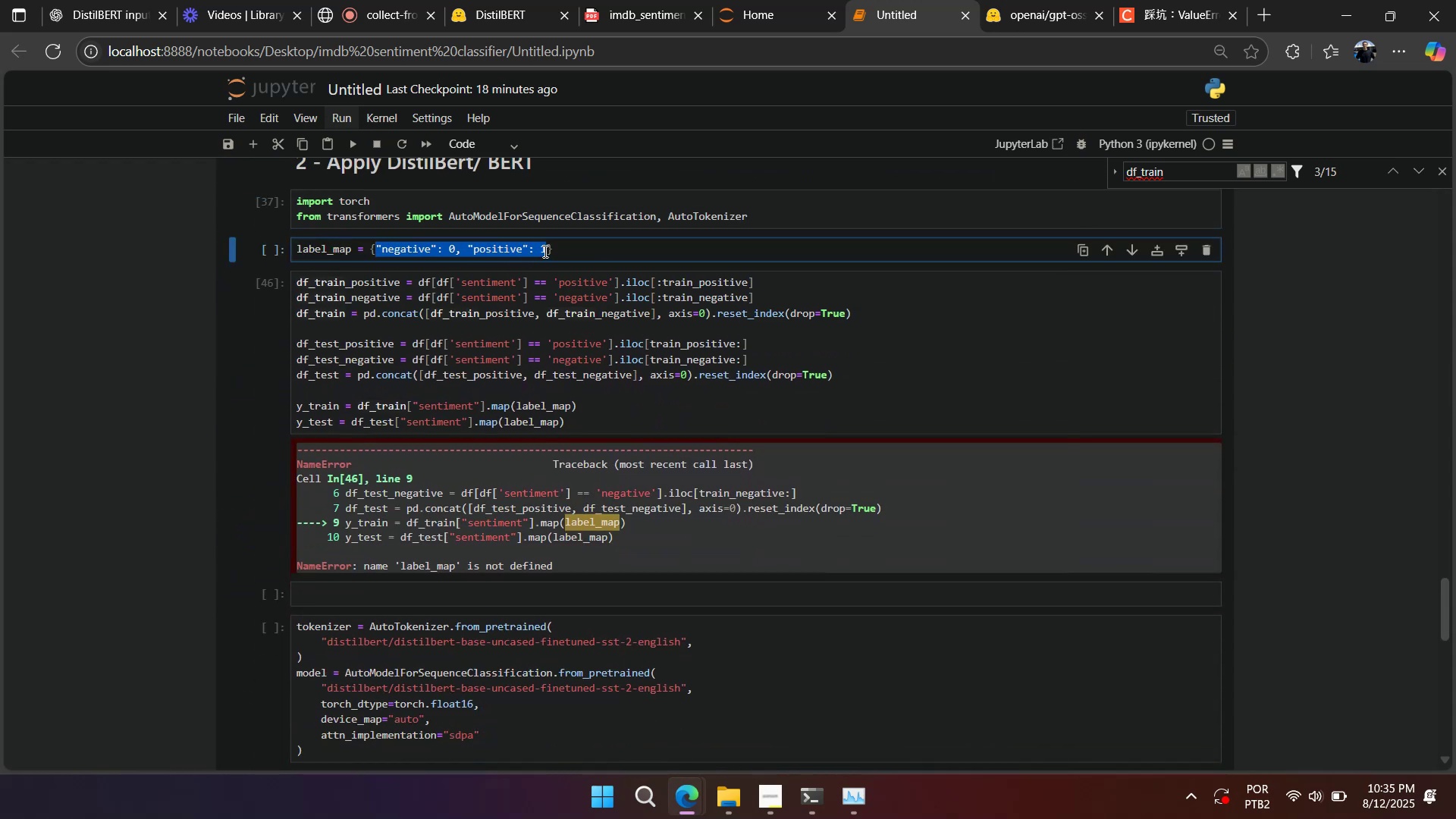 
left_click([547, 249])
 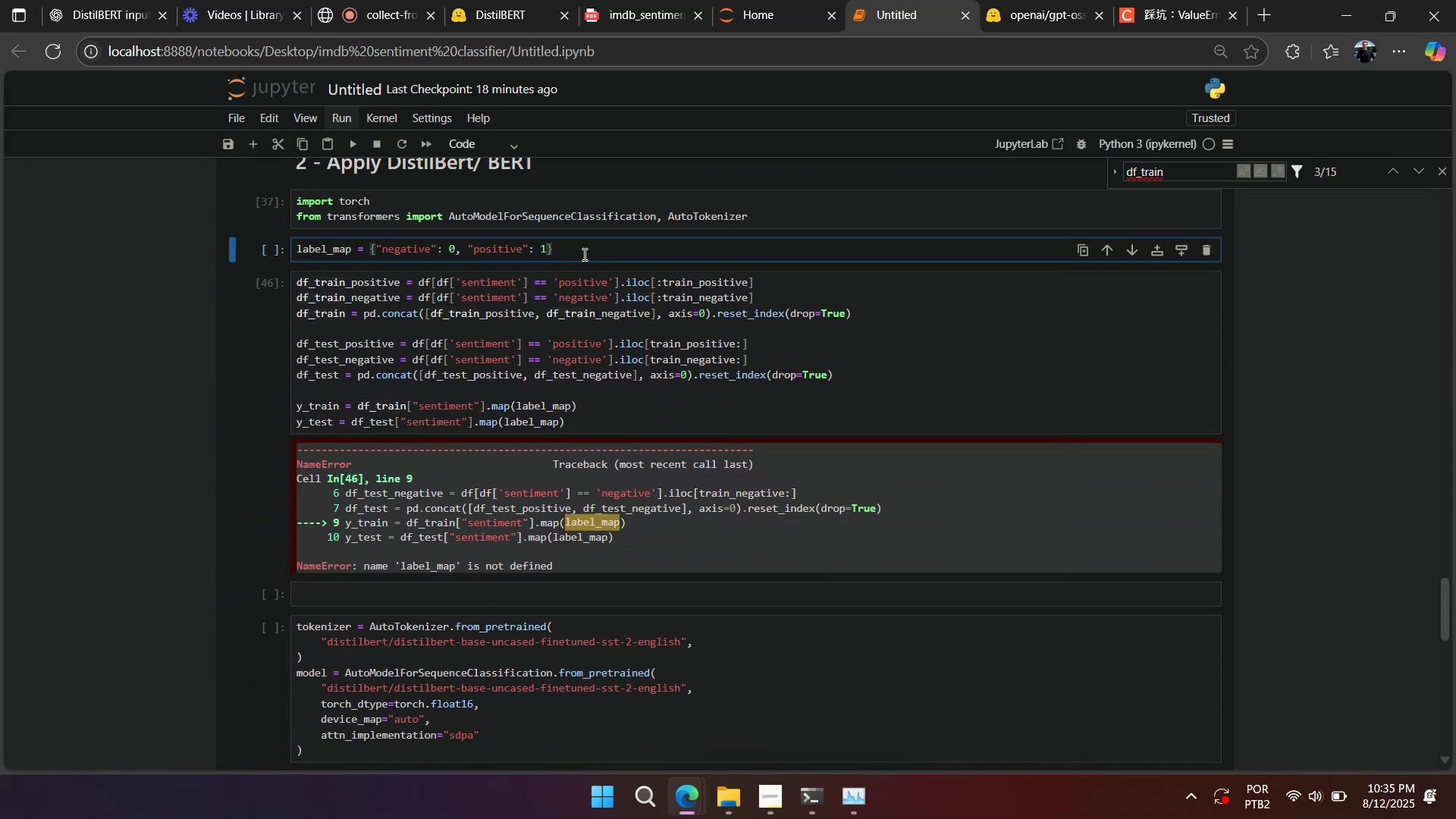 
key(Comma)
 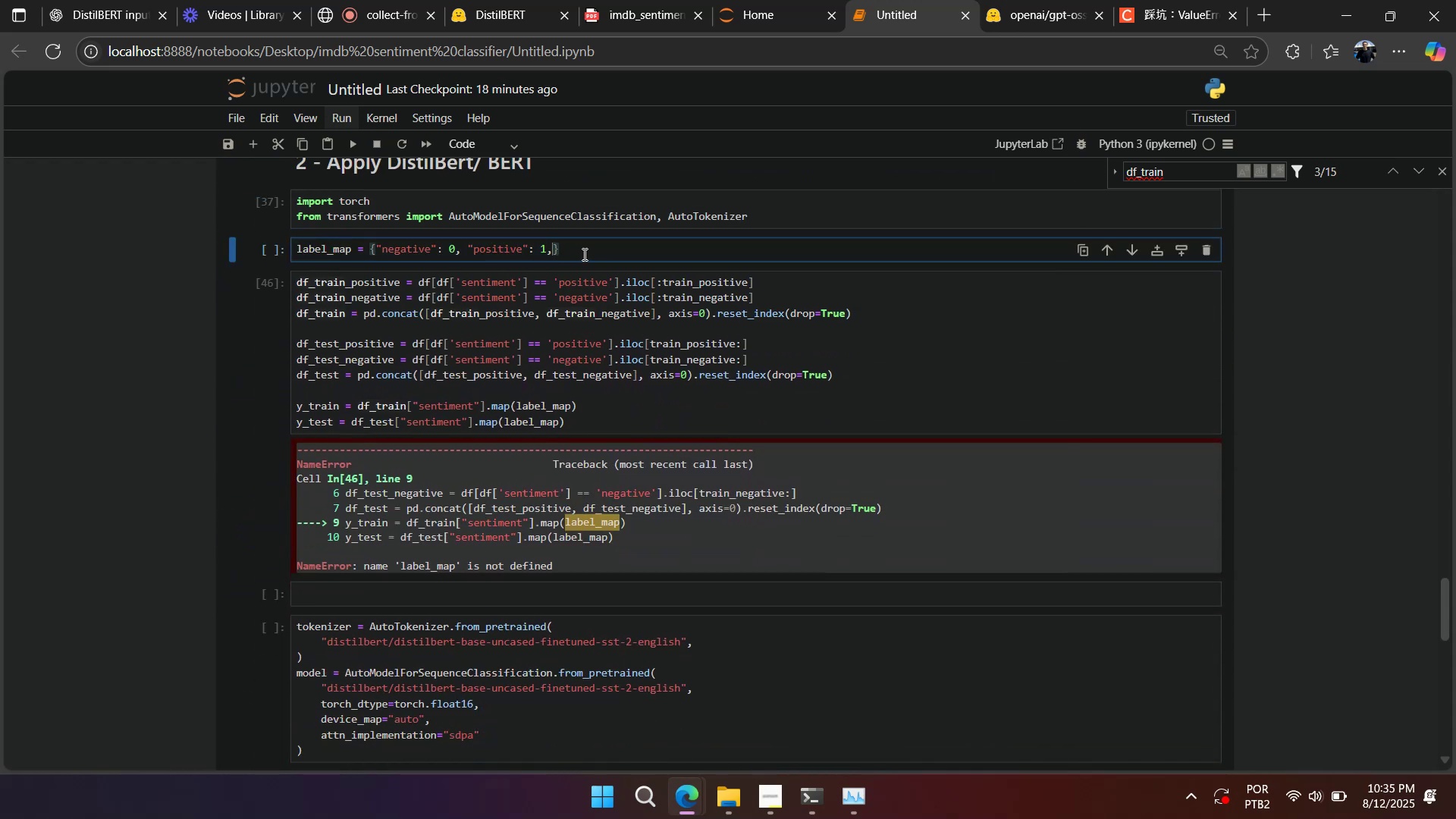 
key(Space)
 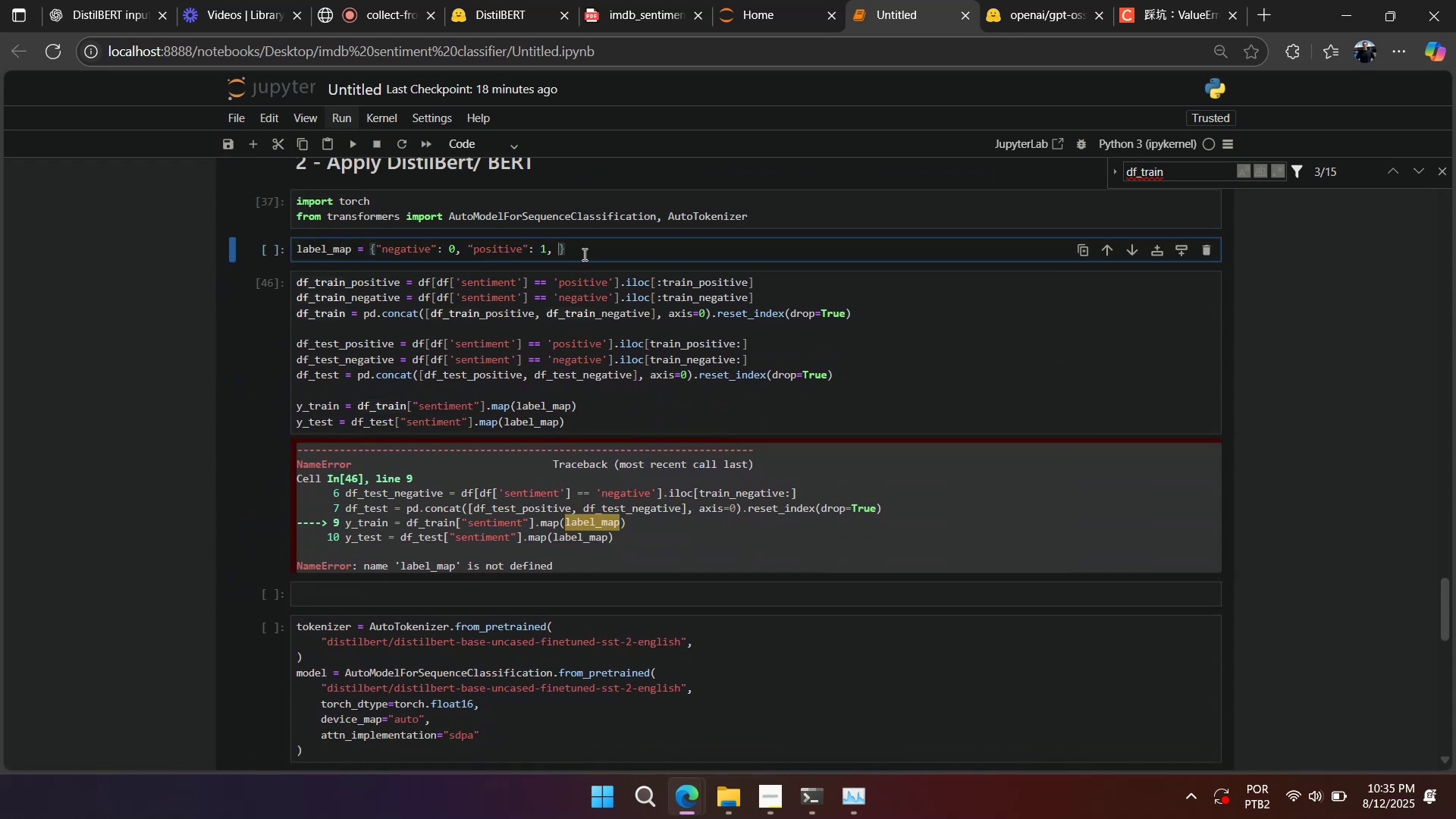 
hold_key(key=ControlLeft, duration=0.55)
 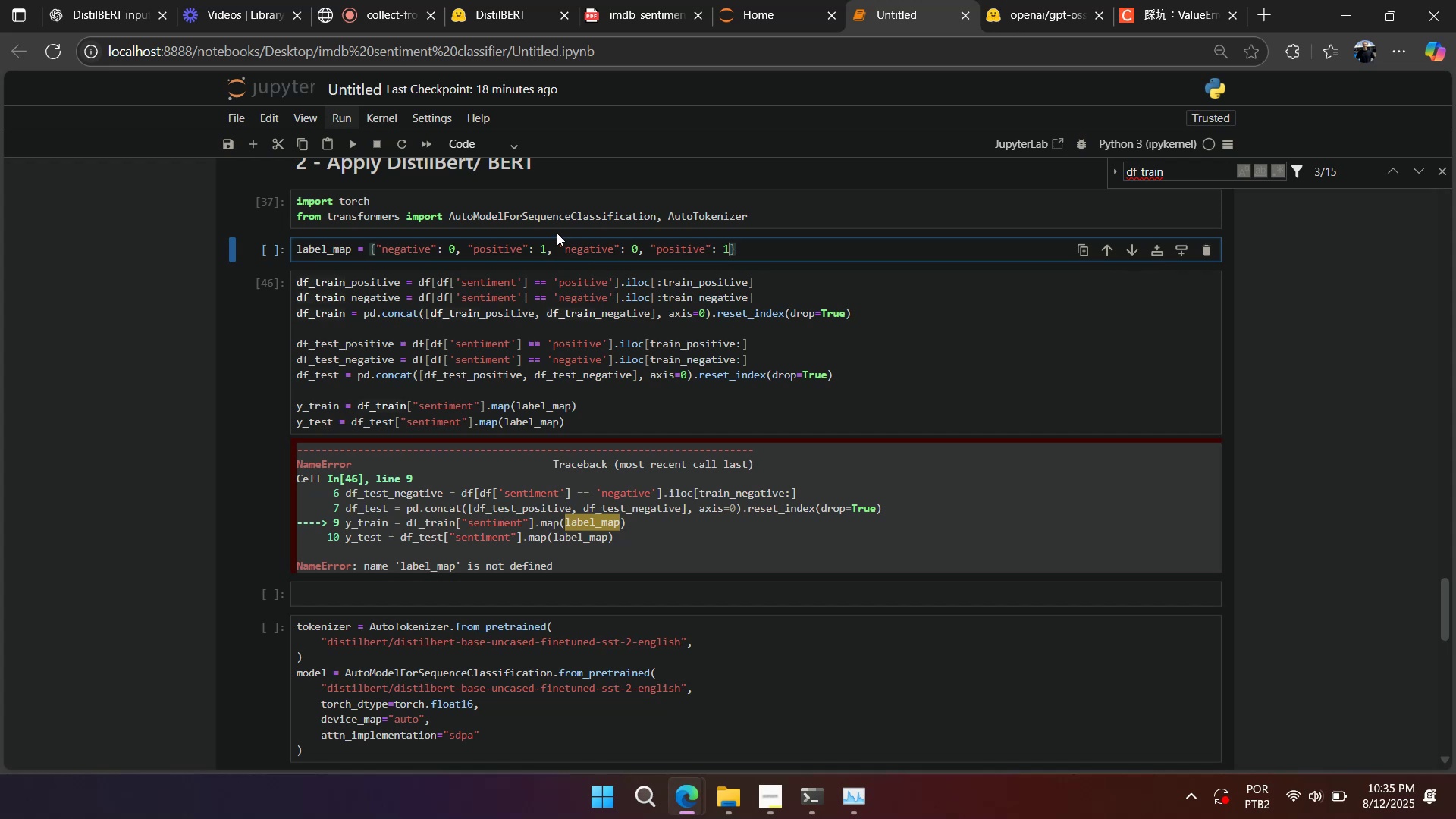 
left_click([557, 233])
 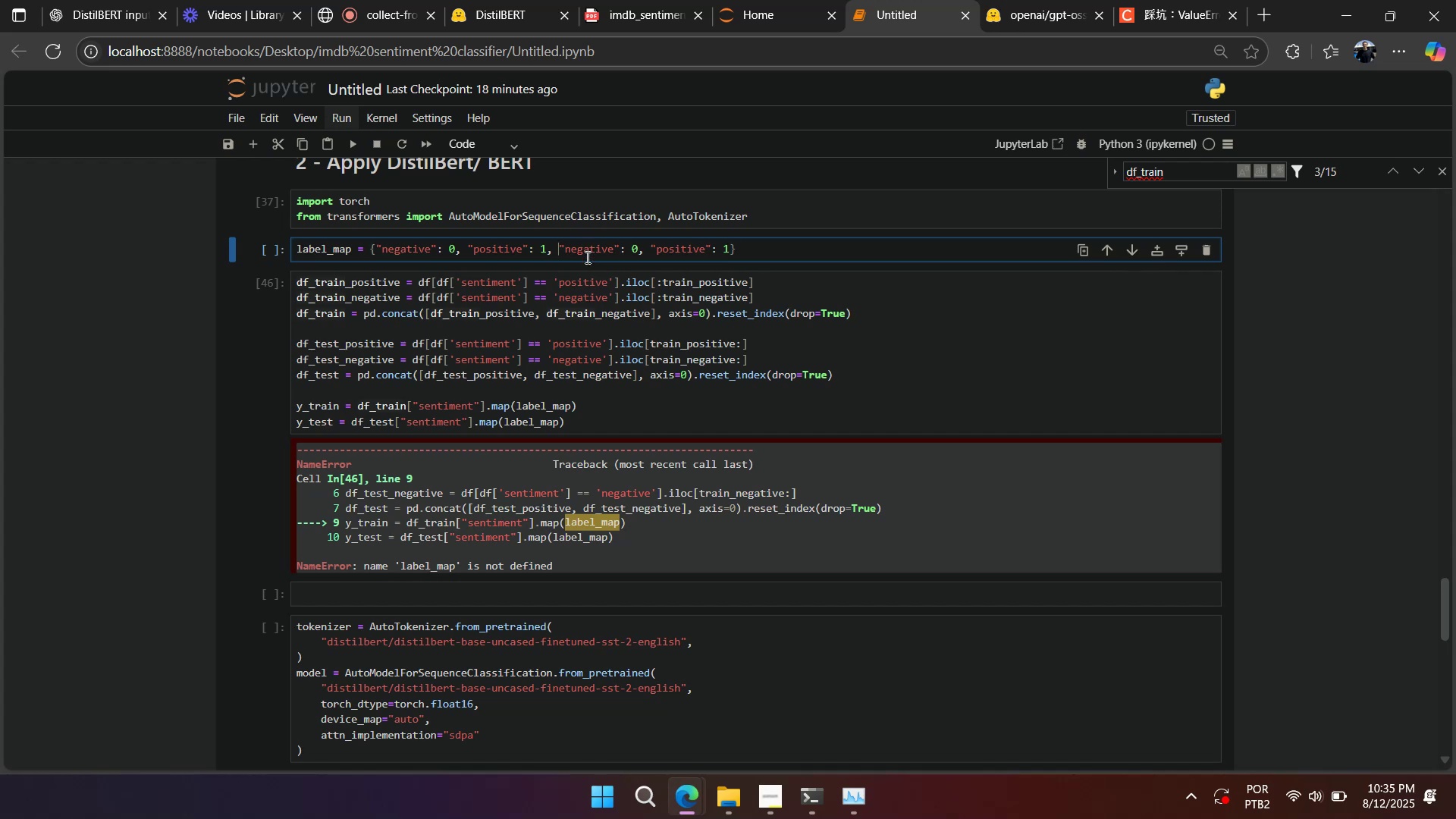 
double_click([586, 257])
 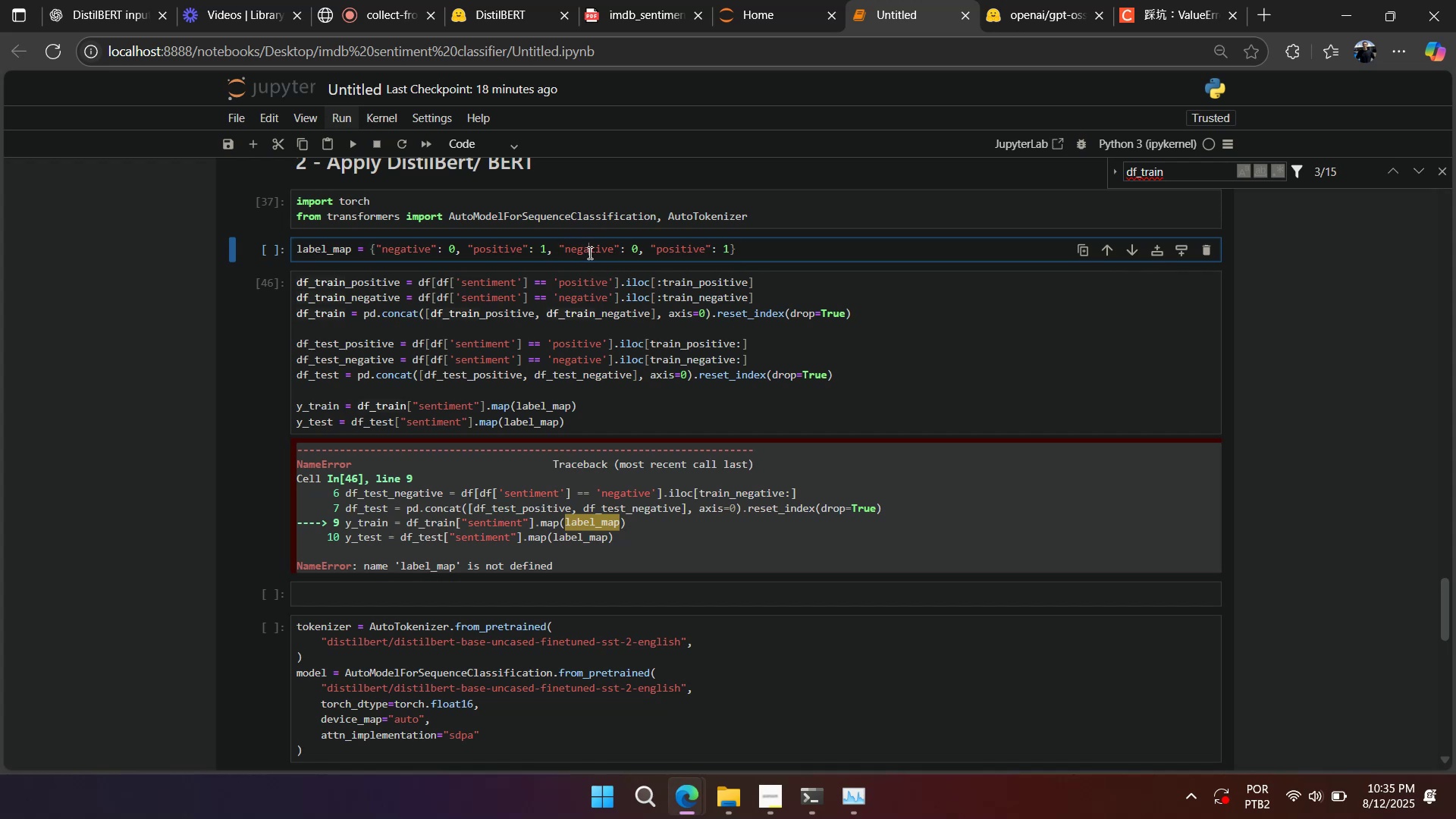 
triple_click([588, 253])
 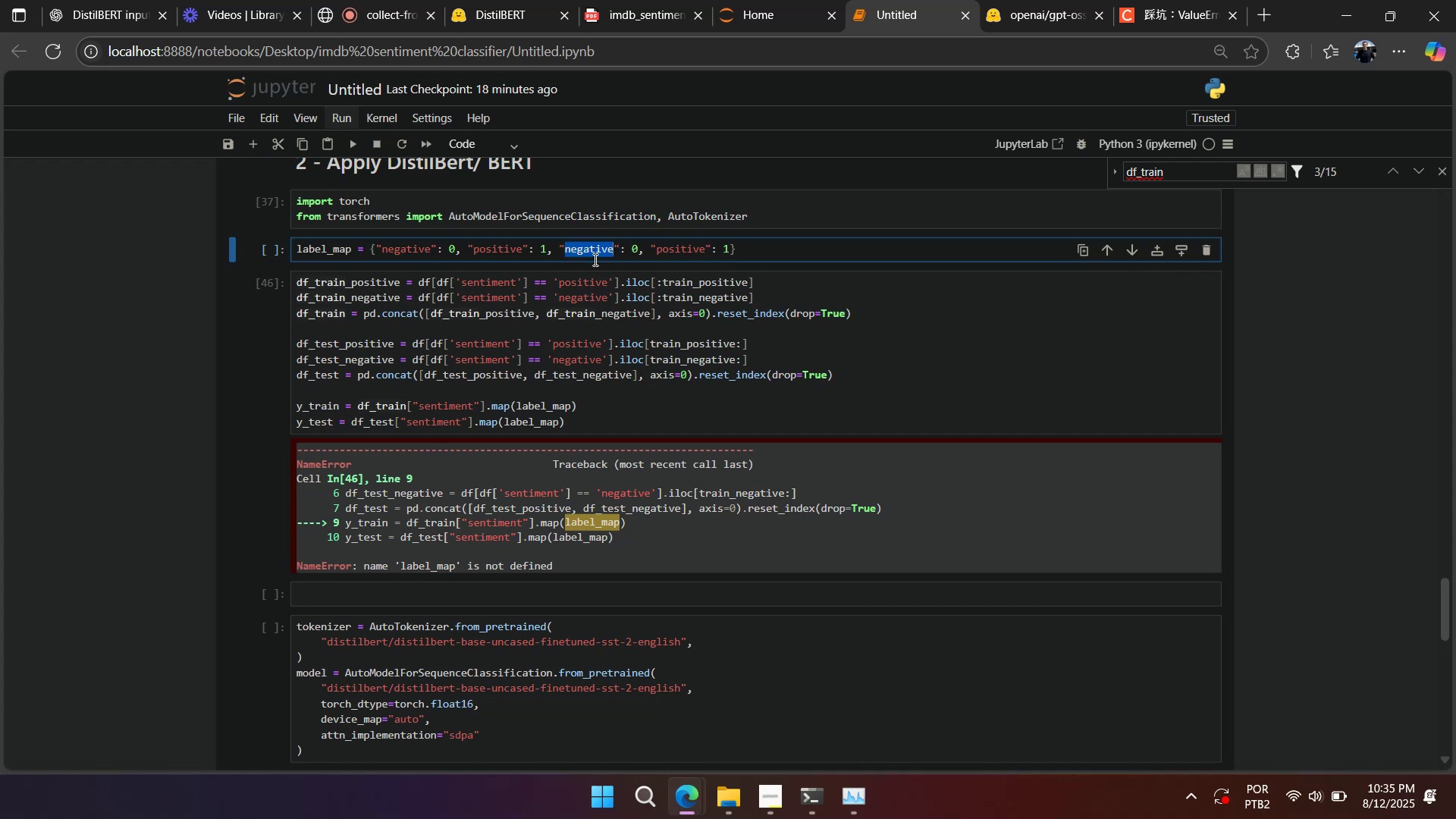 
scroll: coordinate [601, 283], scroll_direction: down, amount: 5.0
 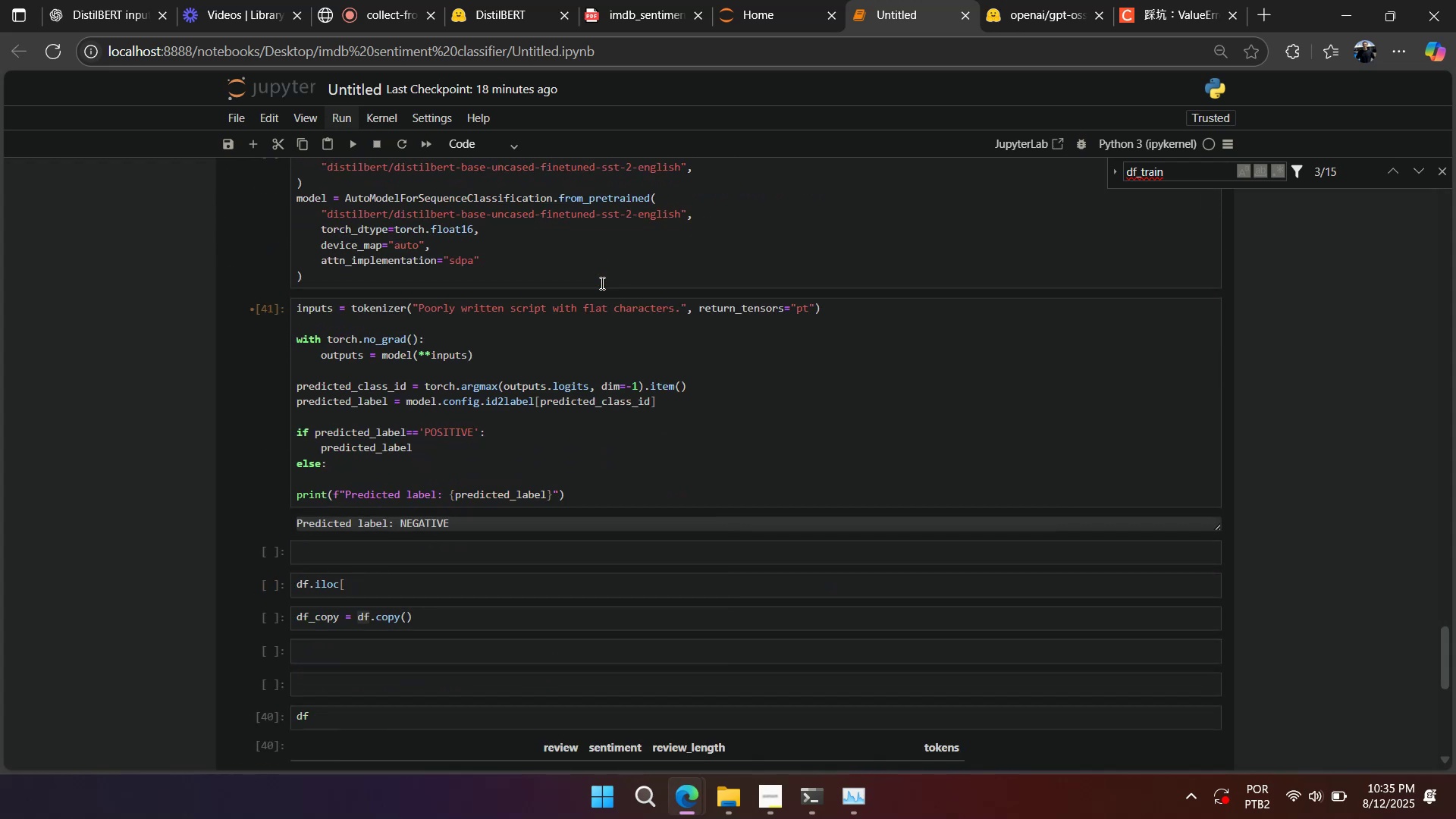 
scroll: coordinate [601, 283], scroll_direction: up, amount: 6.0
 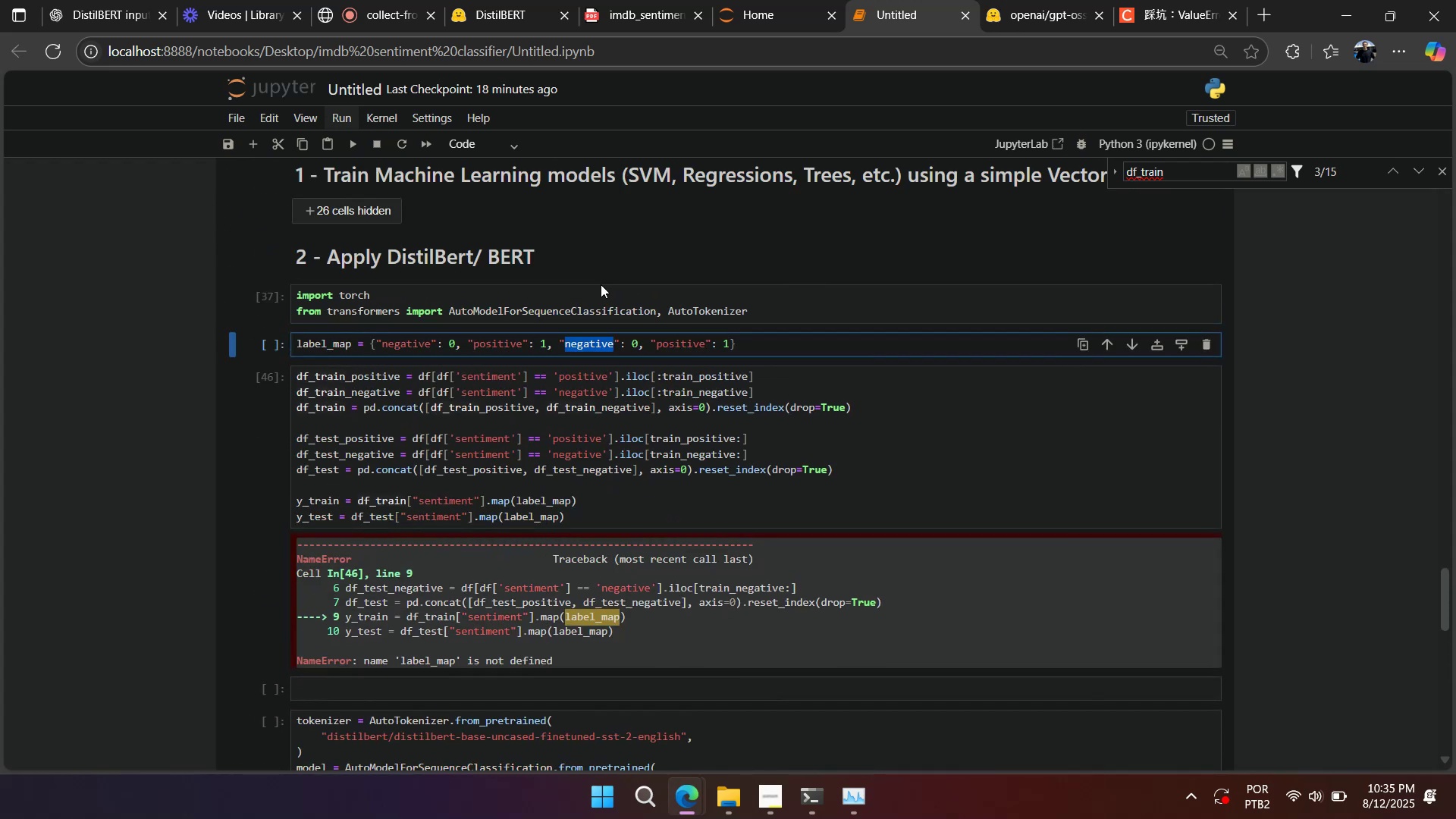 
type(NEGAETIVE)
key(Backspace)
key(Backspace)
key(Backspace)
key(Backspace)
key(Backspace)
type(TIVE)
 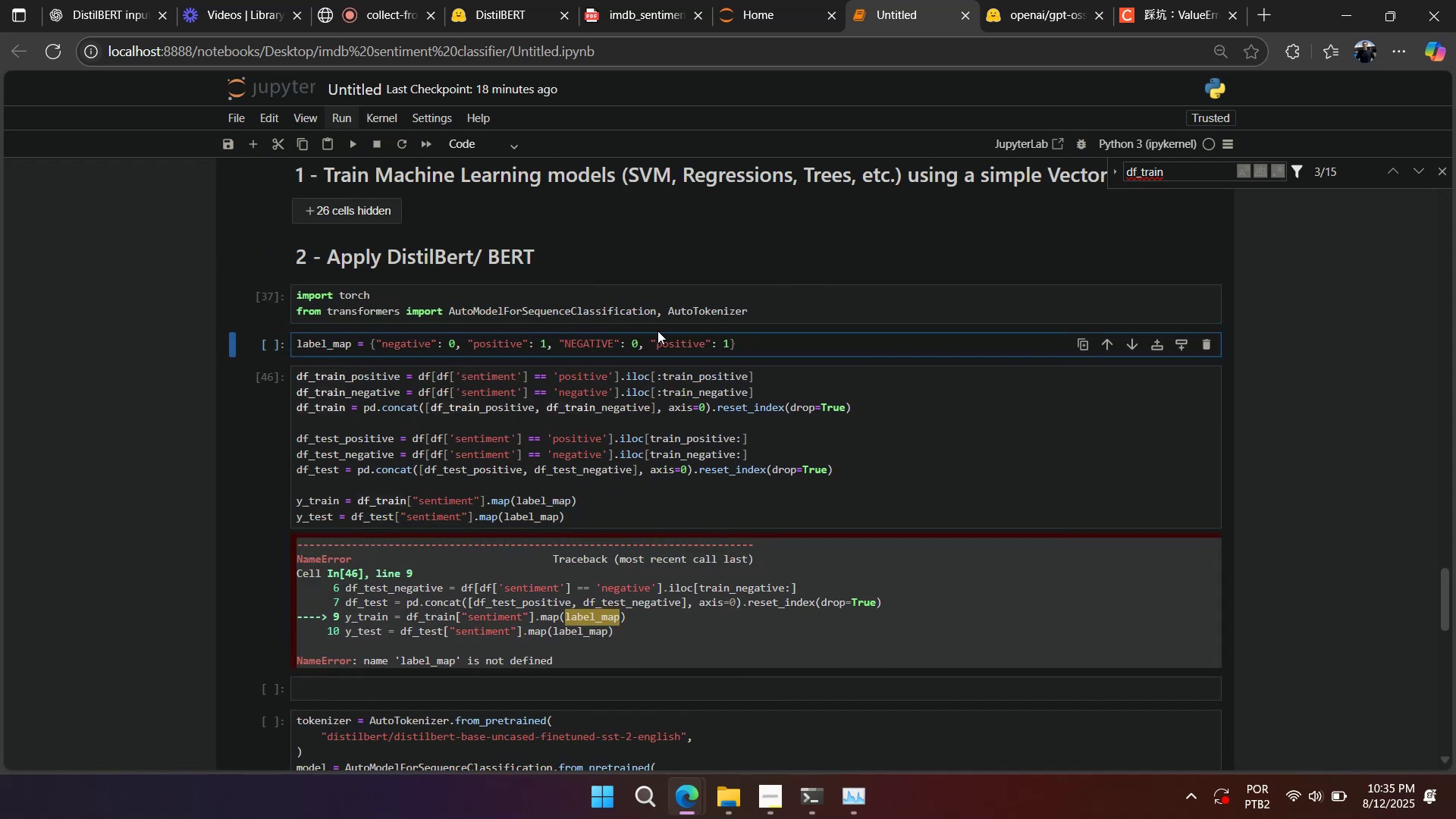 
double_click([681, 342])
 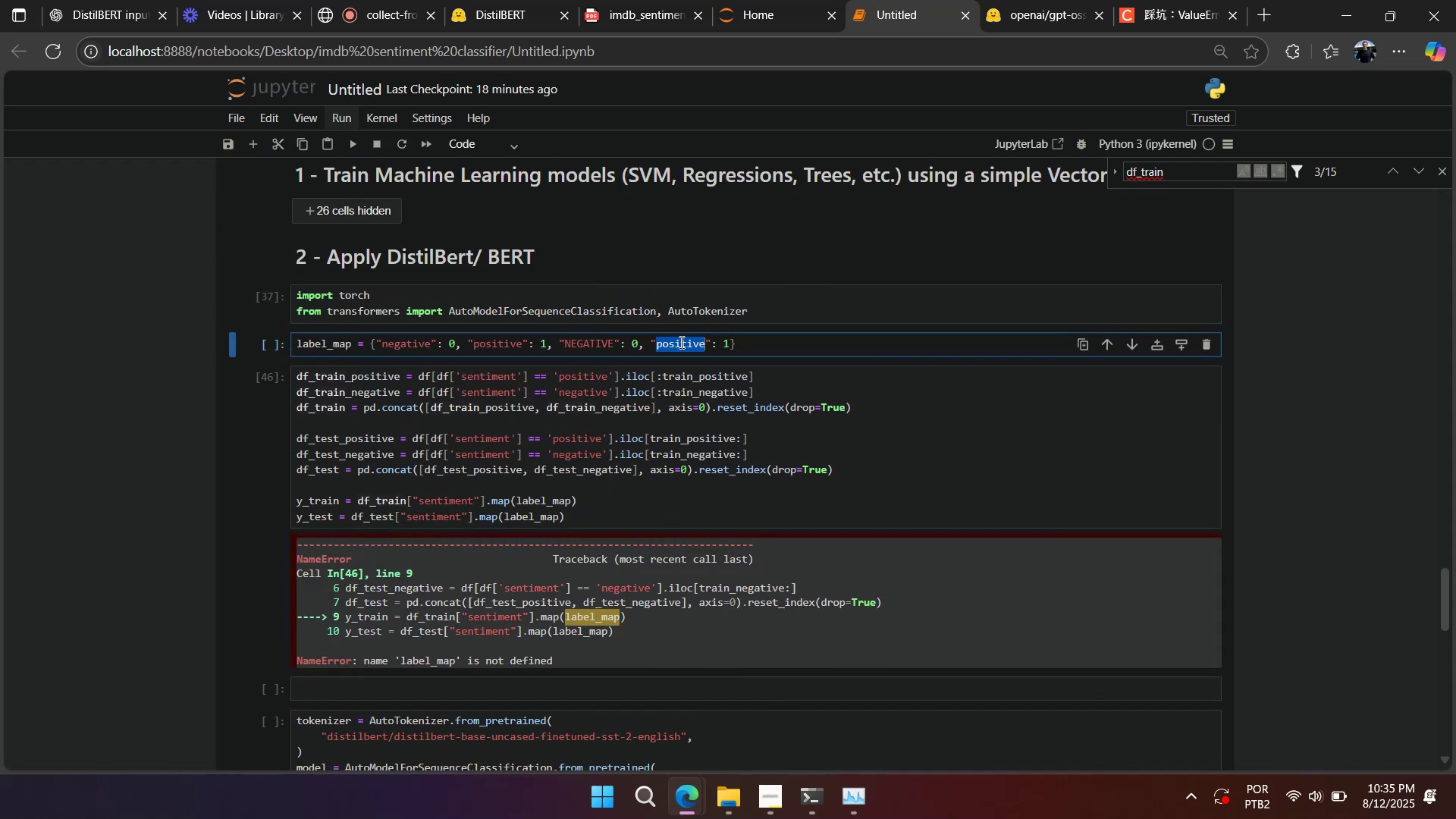 
type(POSITIVE)
 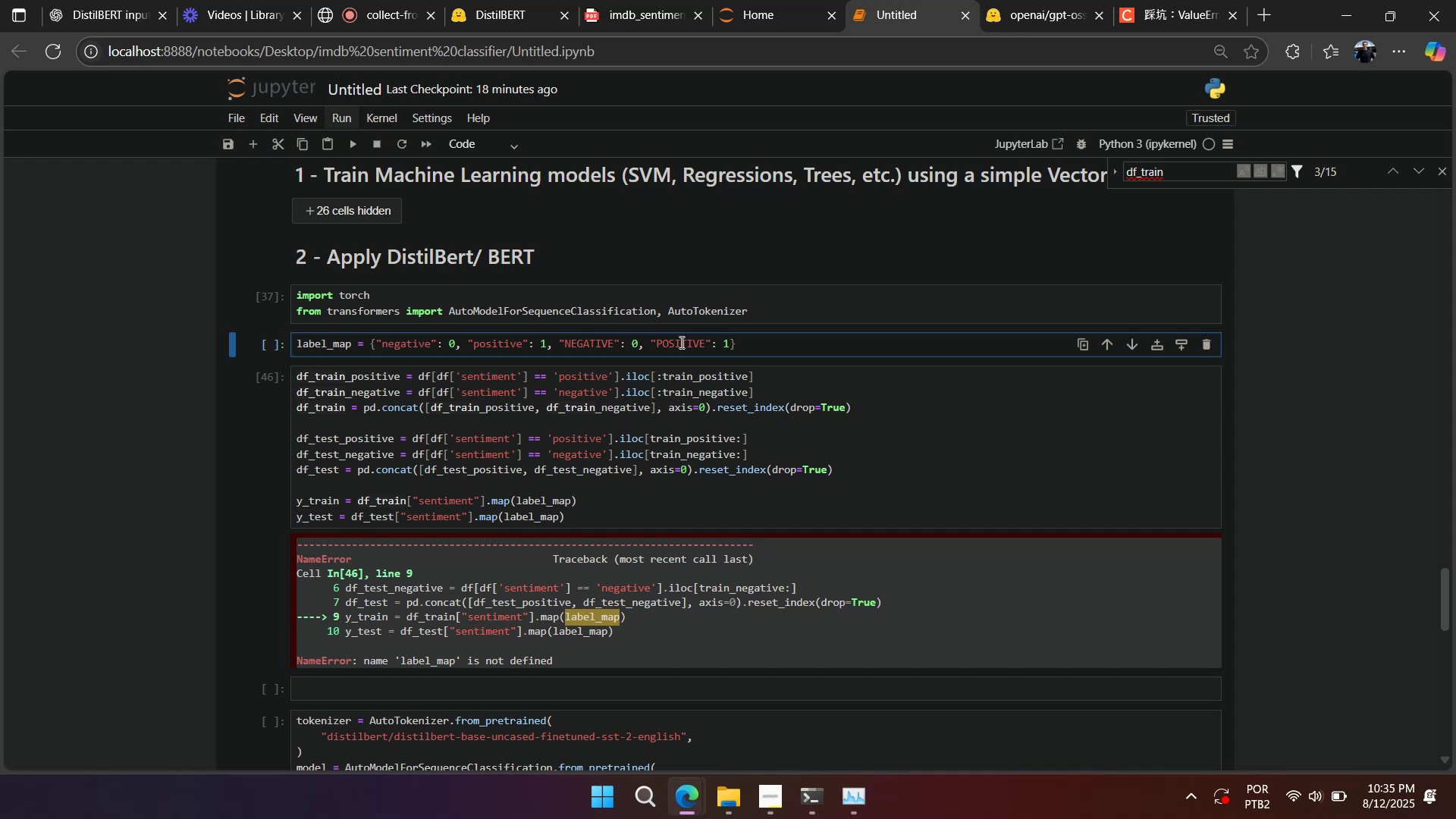 
key(Shift+Enter)
 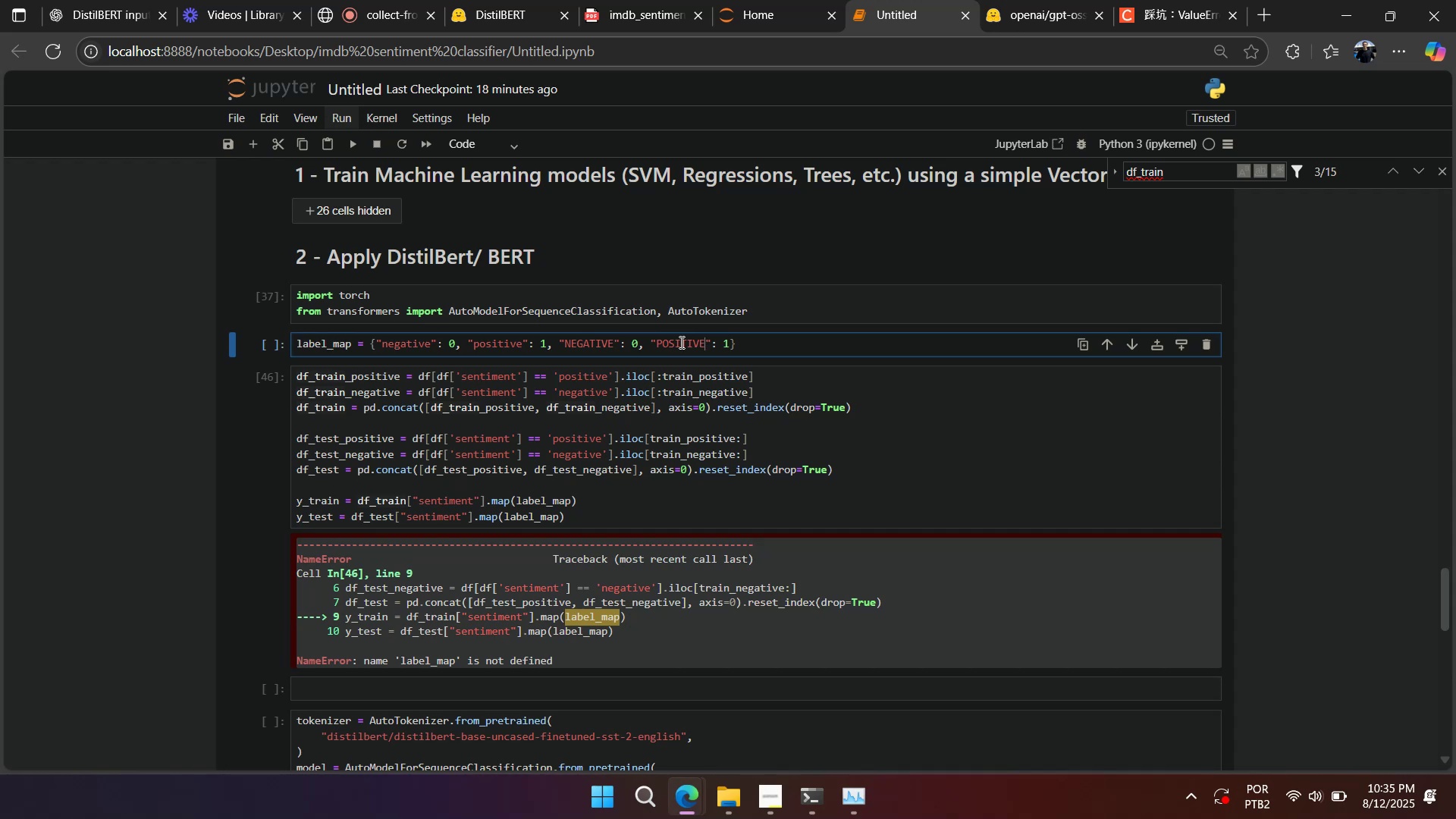 
key(Shift+Enter)
 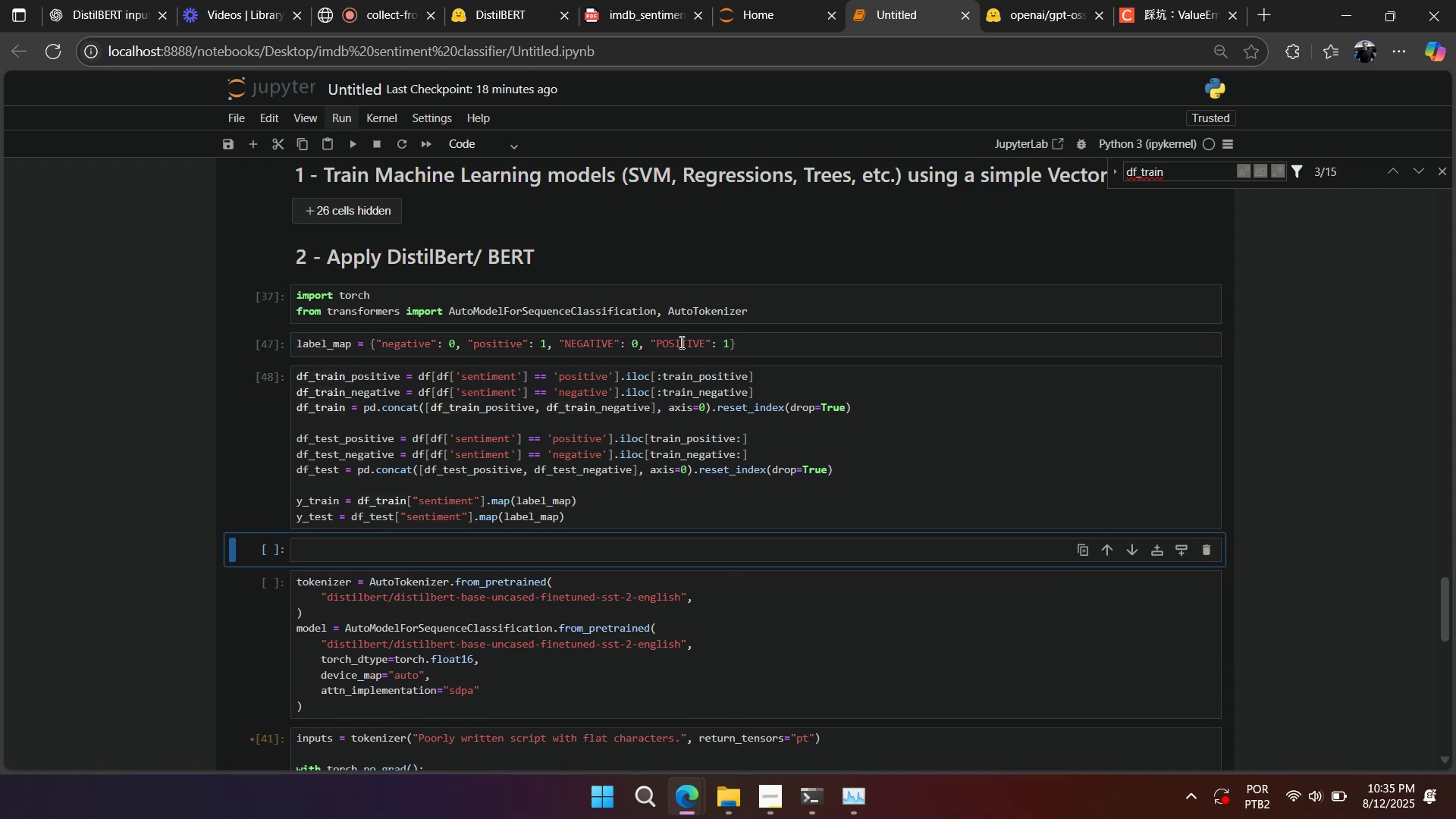 
scroll: coordinate [679, 342], scroll_direction: down, amount: 1.0
 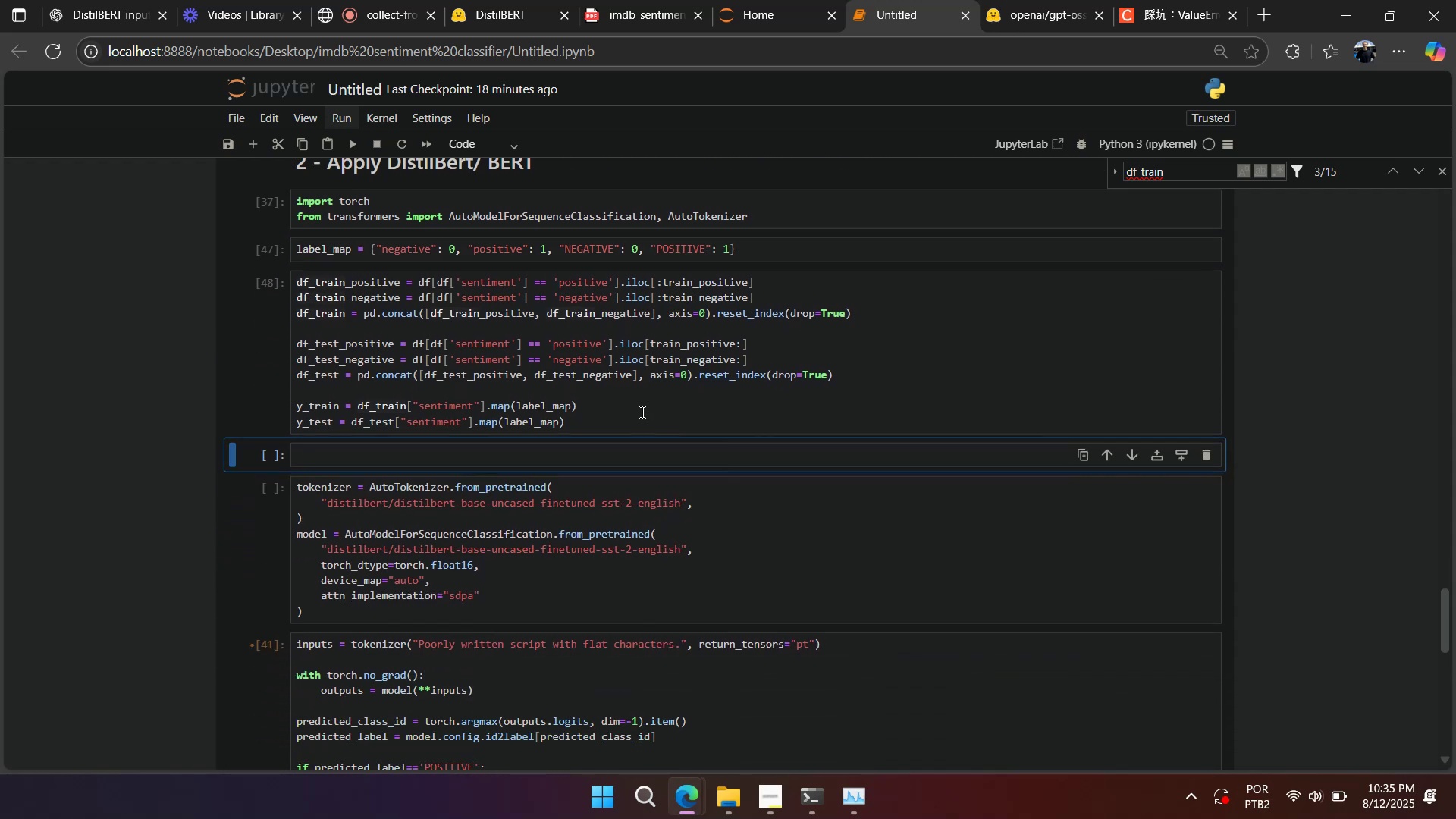 
right_click([639, 412])
 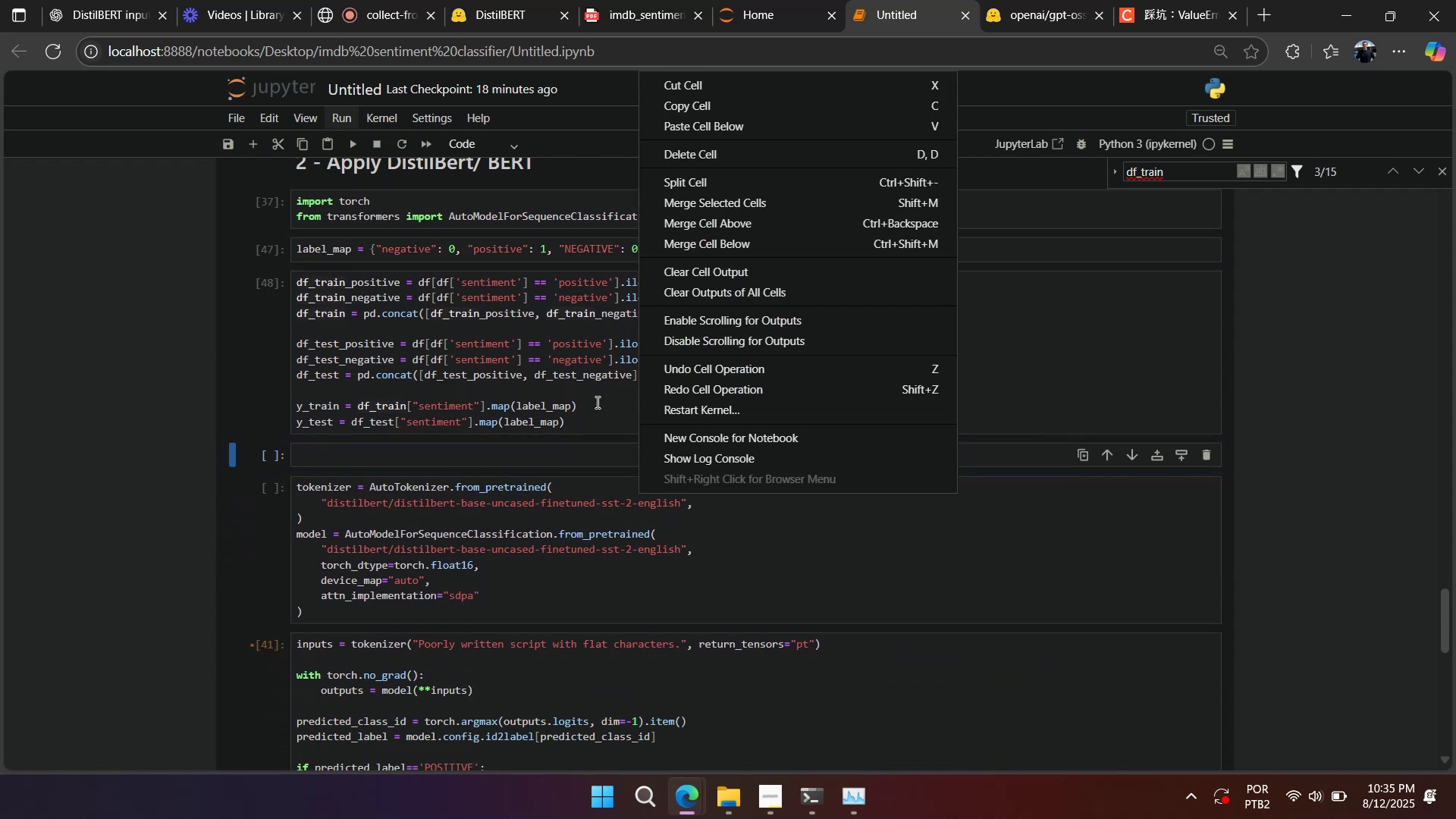 
left_click([596, 402])
 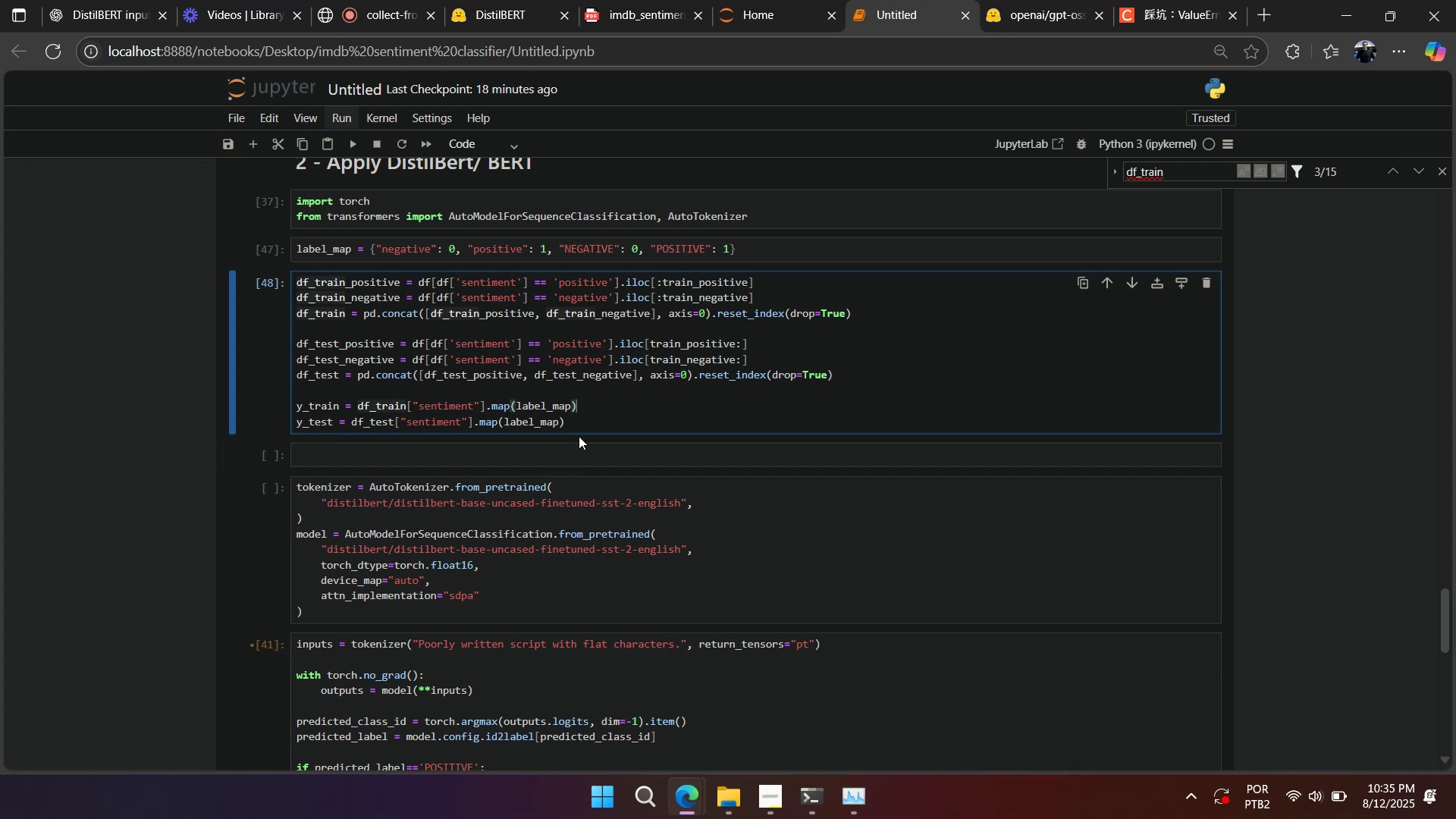 
wait(23.25)
 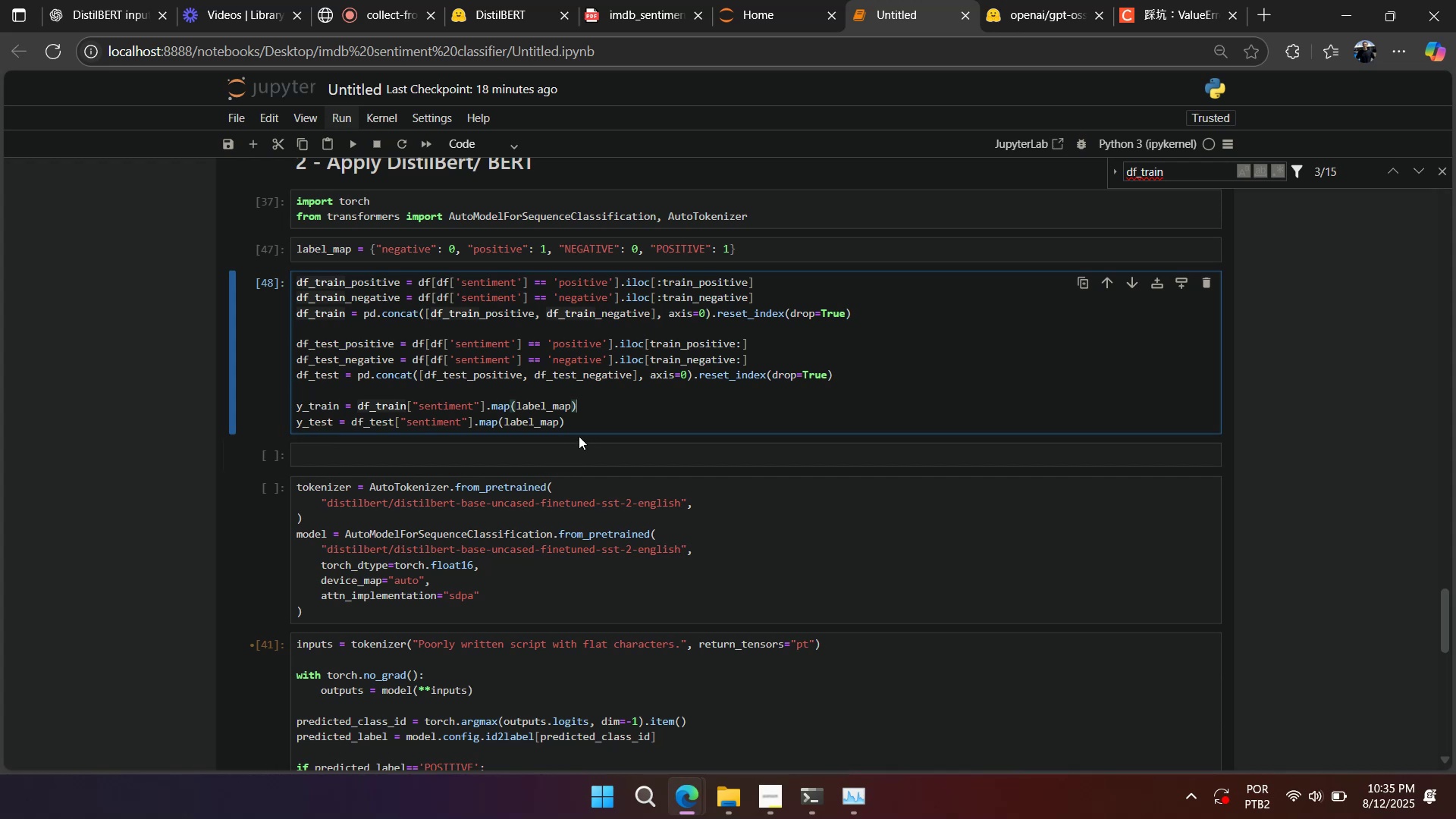 
scroll: coordinate [566, 460], scroll_direction: down, amount: 4.0
 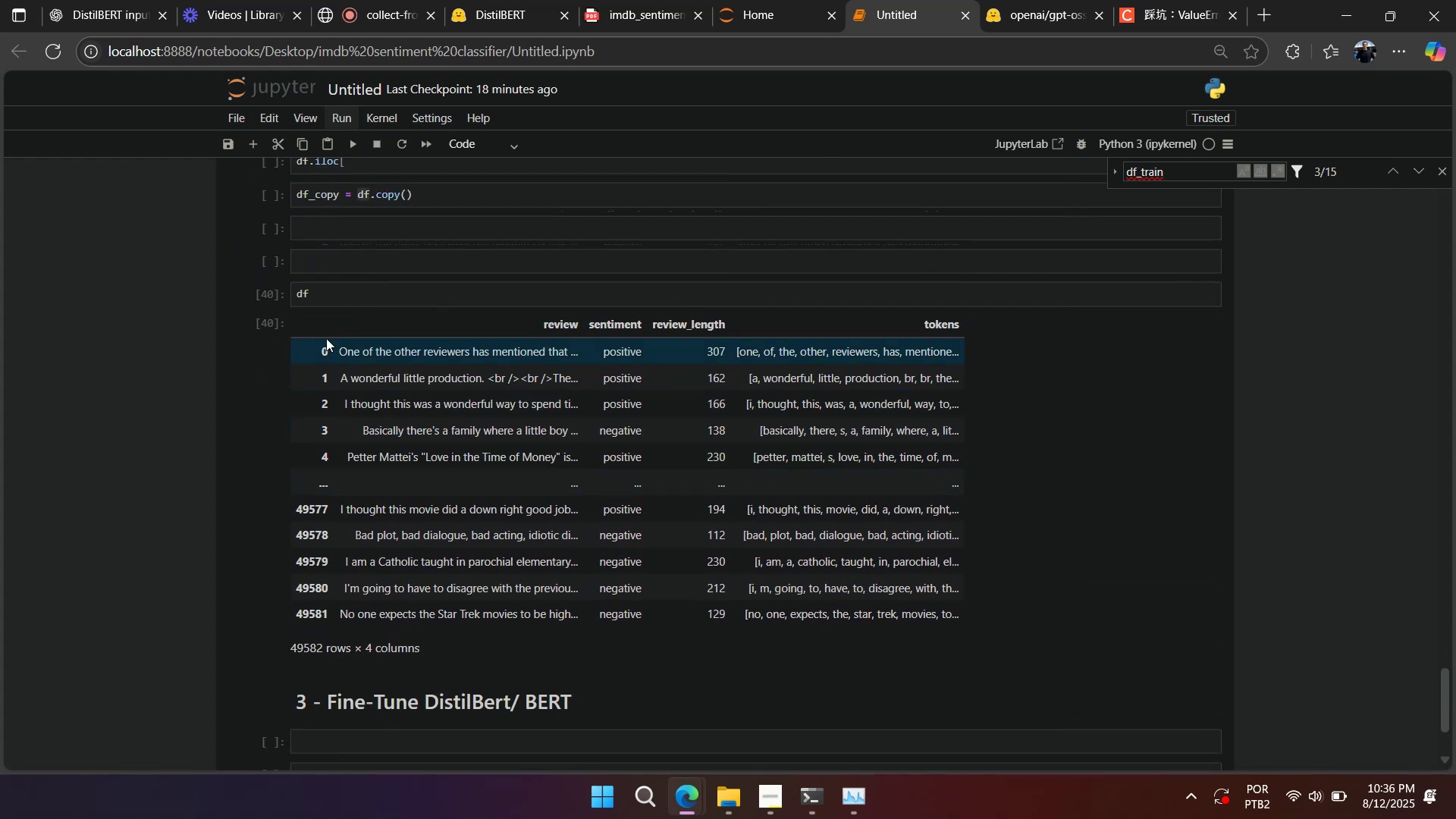 
left_click_drag(start_coordinate=[330, 345], to_coordinate=[396, 371])
 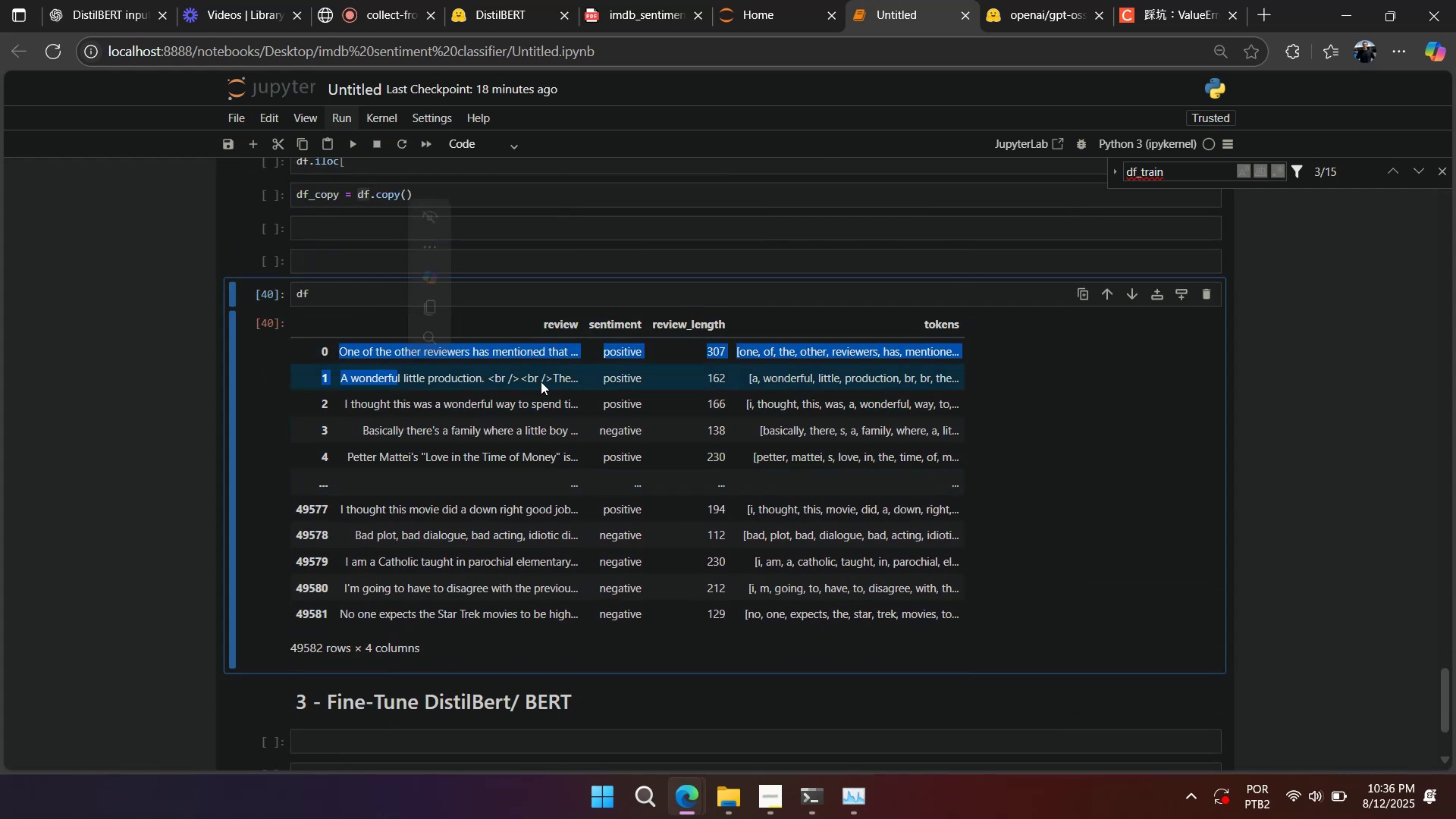 
left_click([576, 385])
 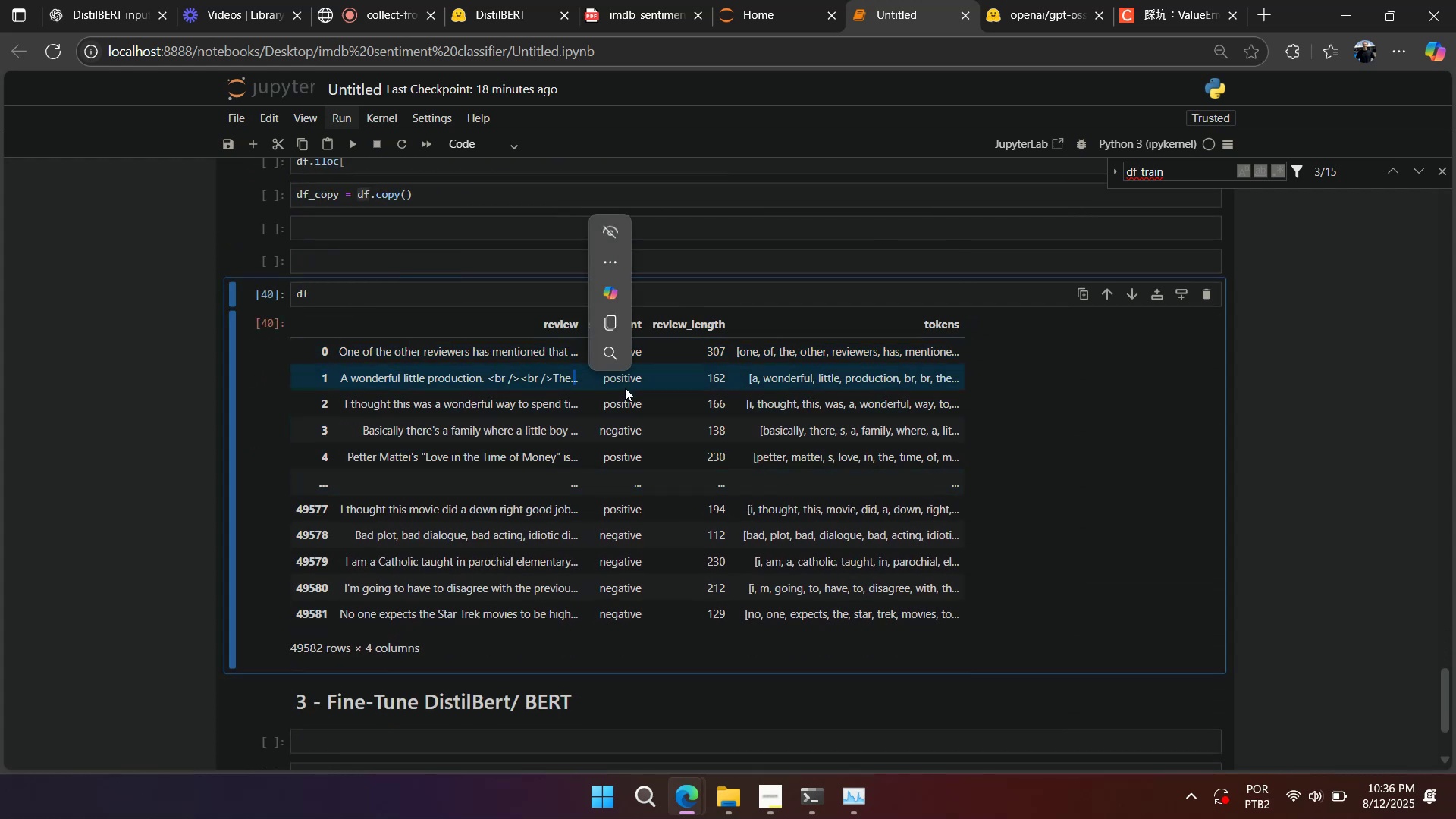 
left_click([693, 378])
 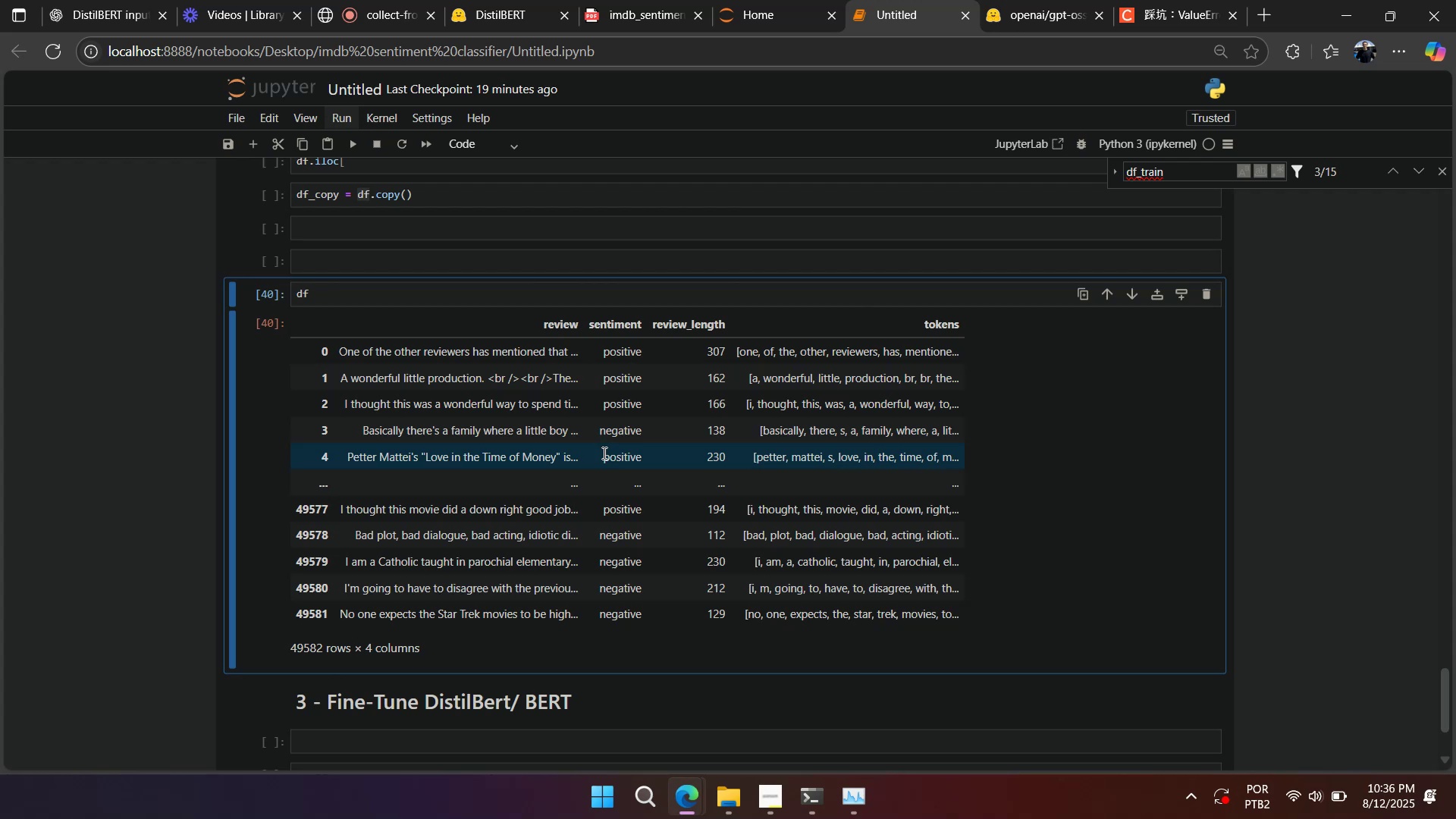 
left_click_drag(start_coordinate=[541, 664], to_coordinate=[538, 675])
 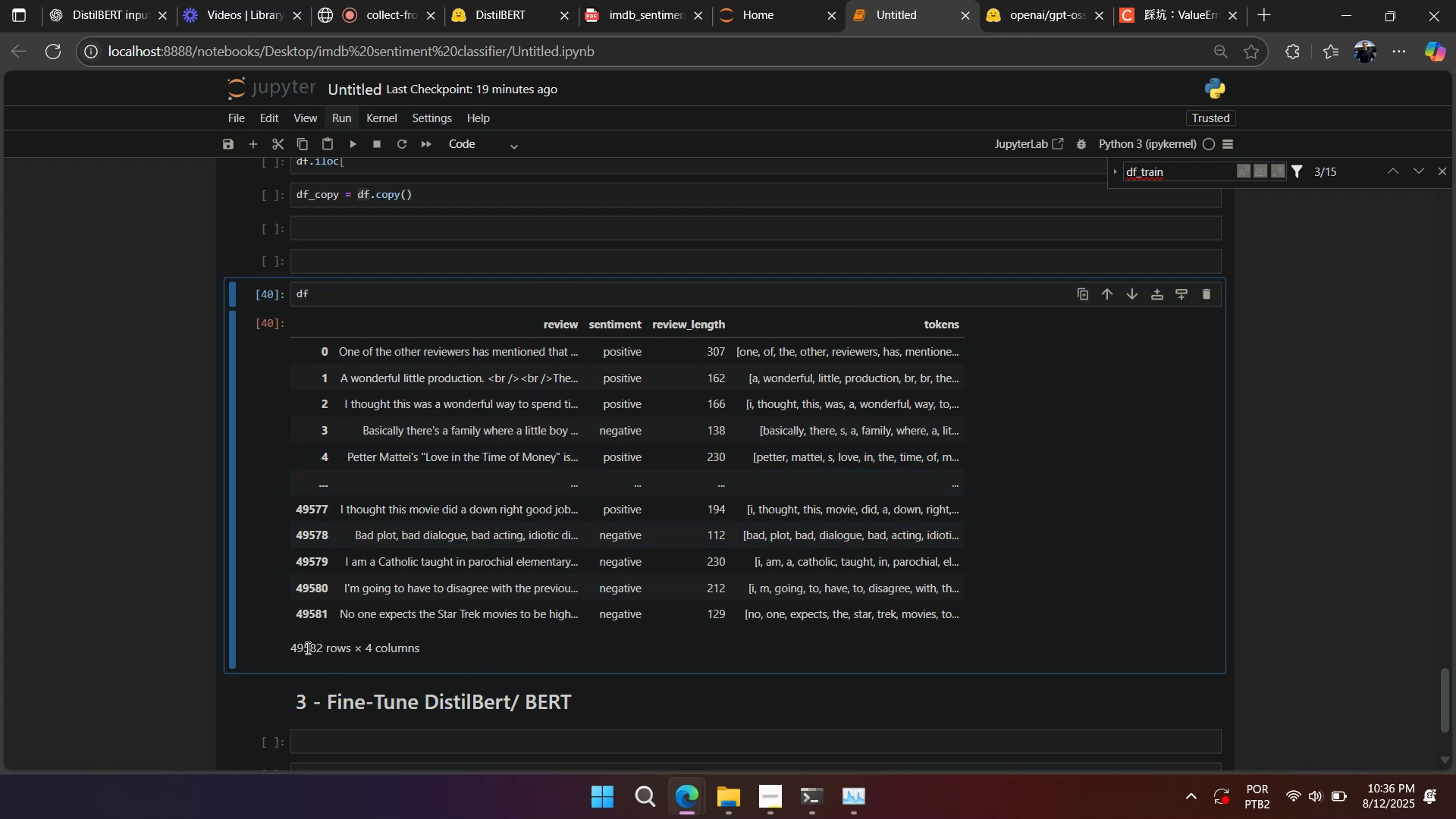 
left_click_drag(start_coordinate=[304, 648], to_coordinate=[320, 632])
 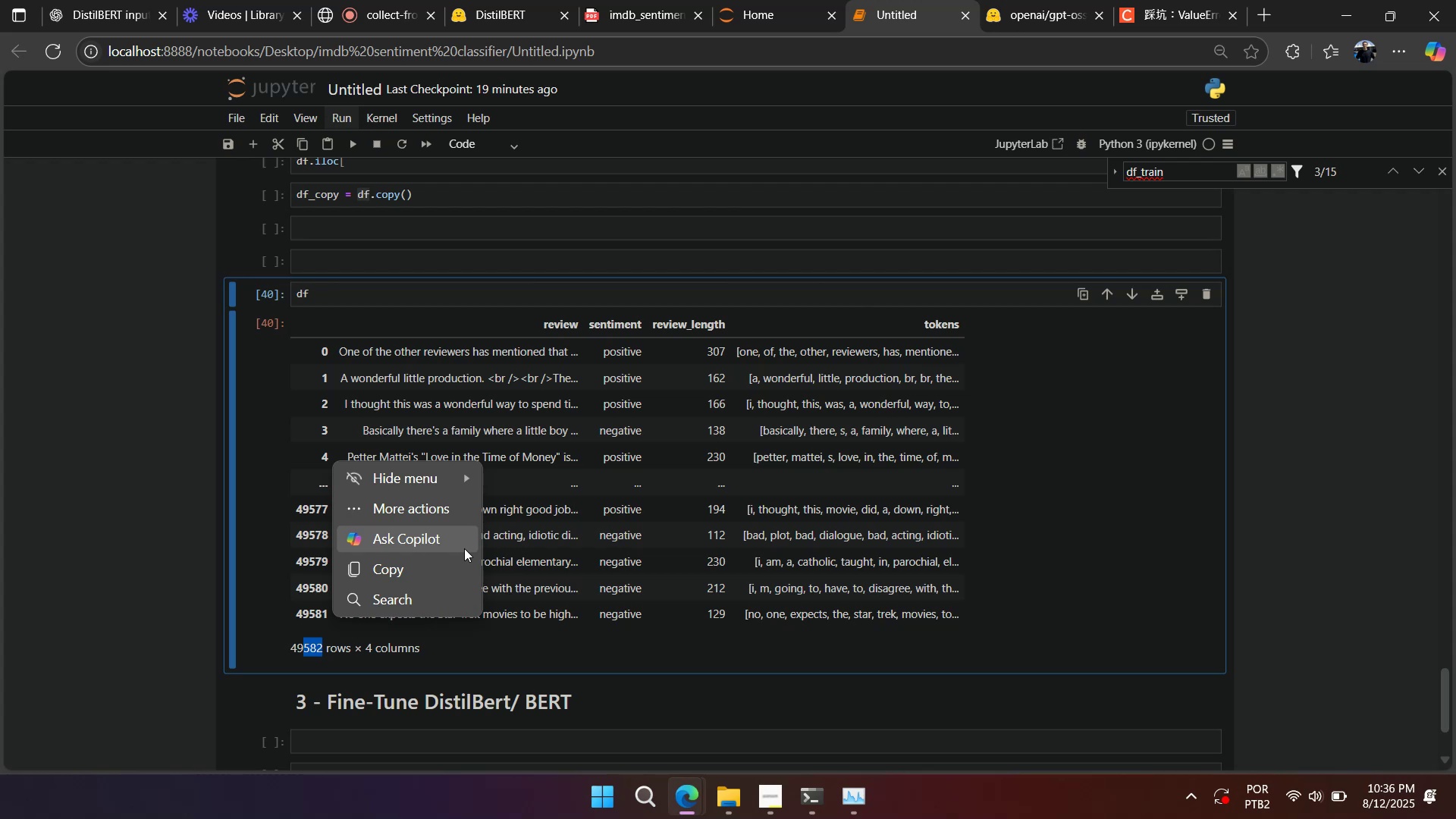 
wait(11.42)
 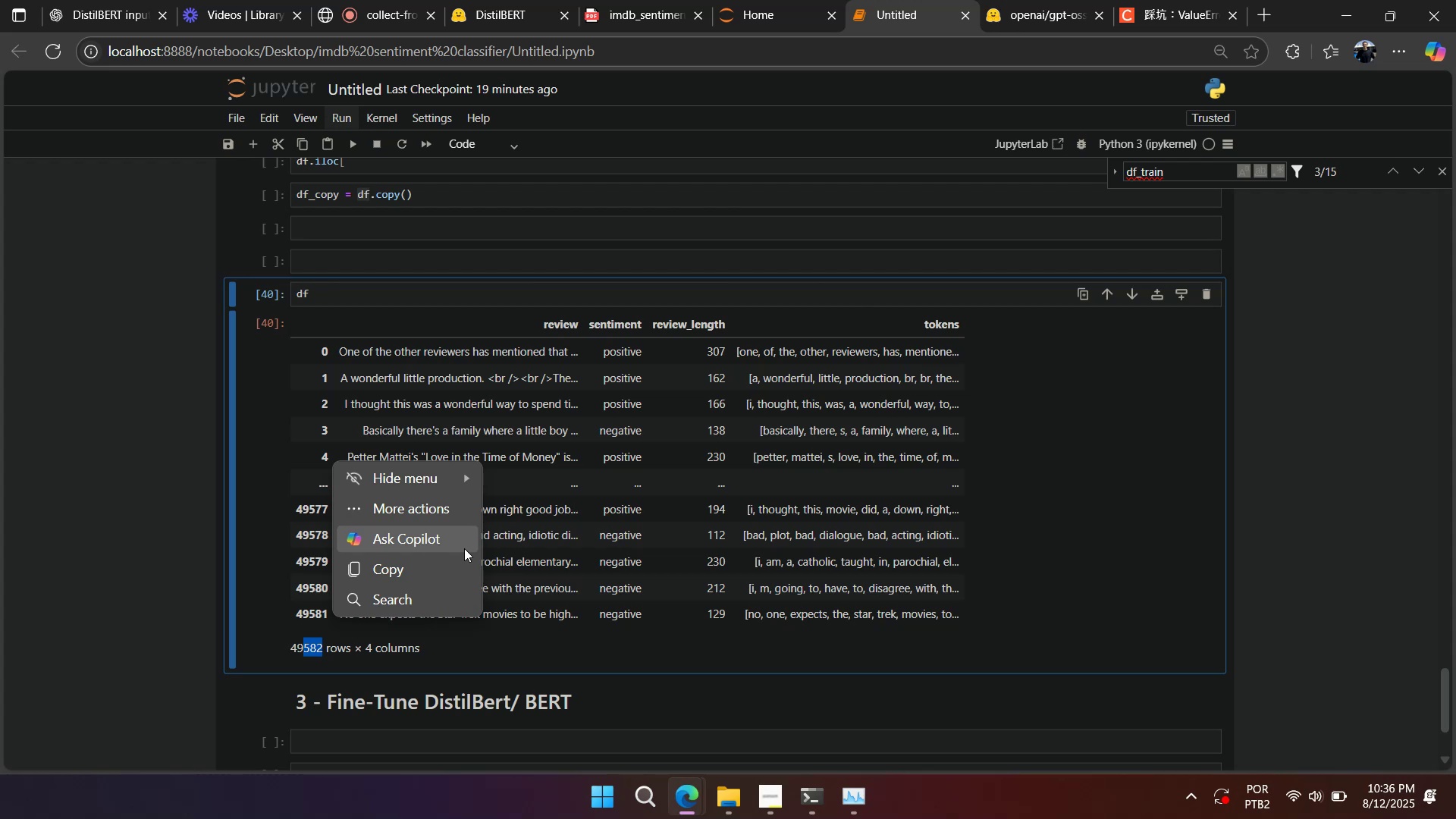 
left_click([540, 472])
 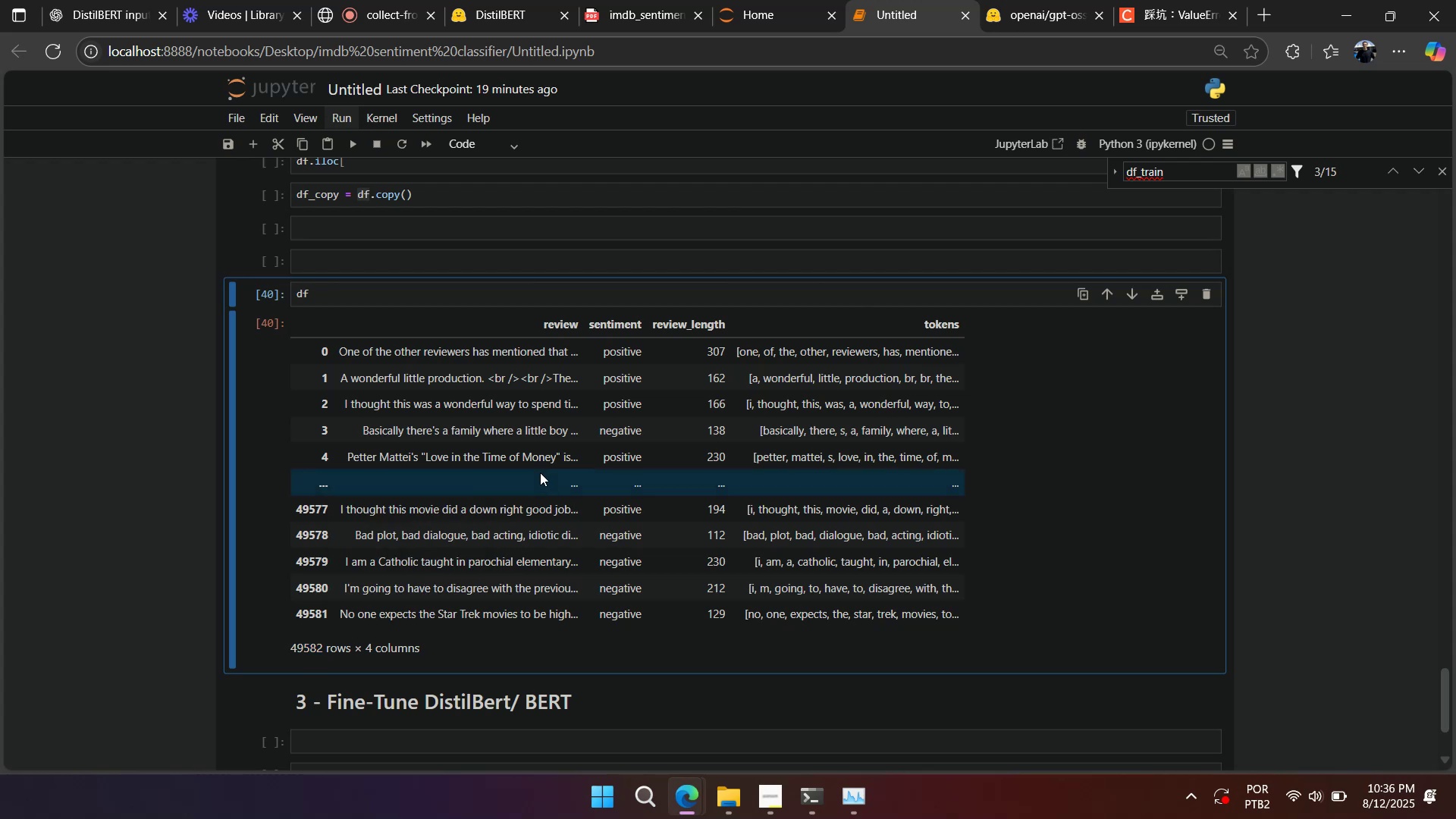 
scroll: coordinate [439, 494], scroll_direction: up, amount: 9.0
 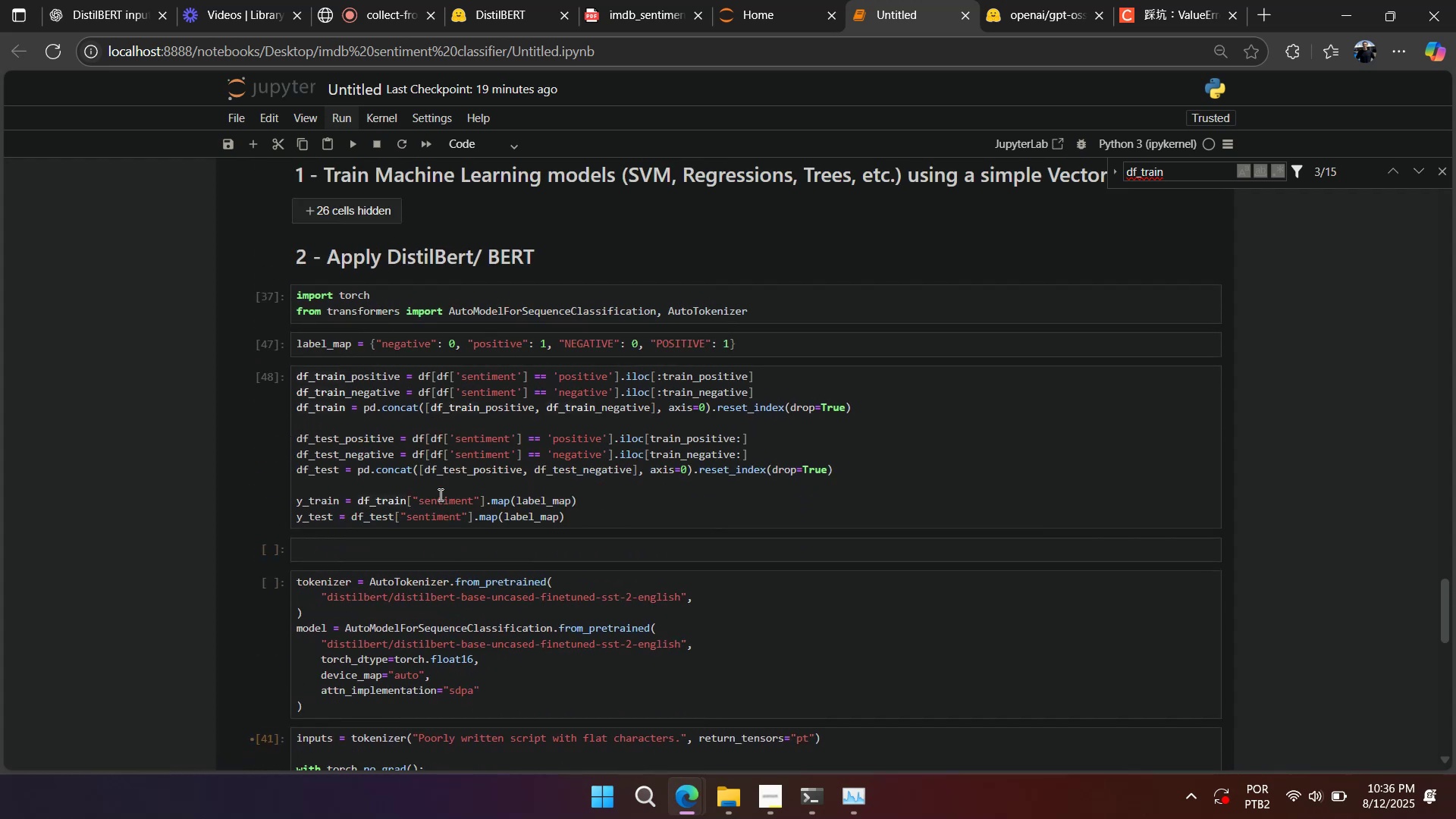 
scroll: coordinate [439, 494], scroll_direction: down, amount: 3.0
 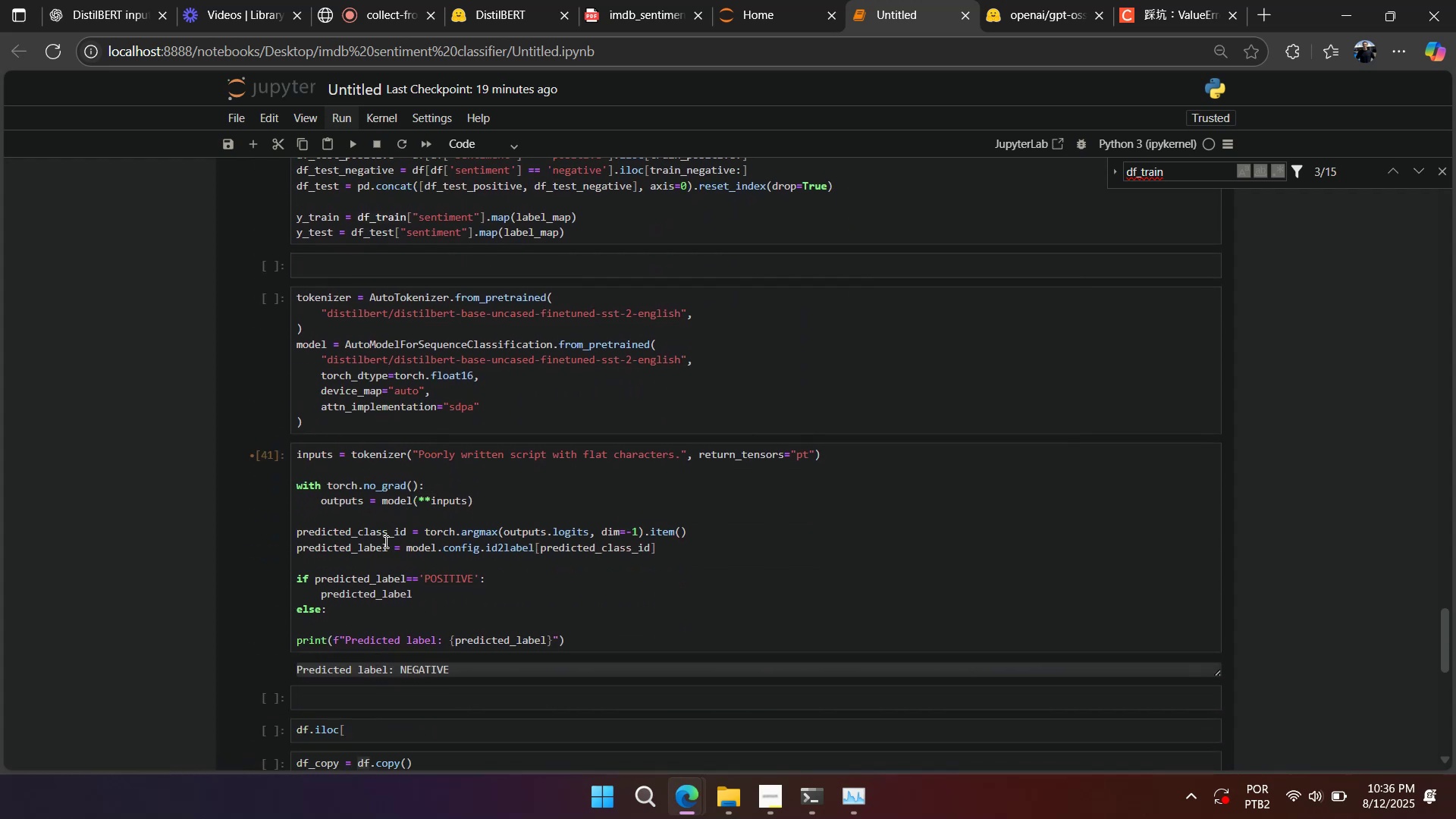 
left_click_drag(start_coordinate=[407, 566], to_coordinate=[593, 652])
 